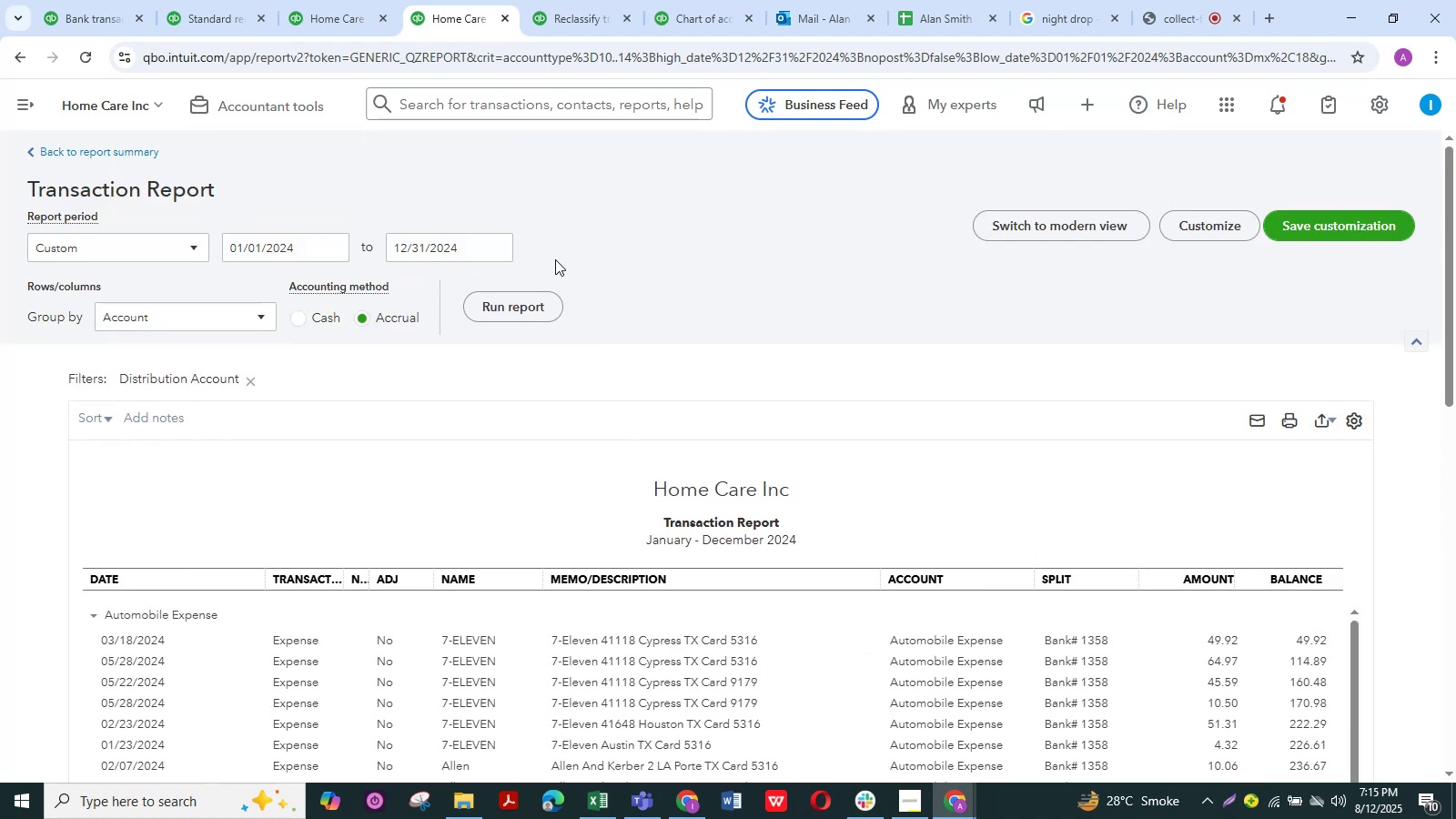 
scroll: coordinate [608, 651], scroll_direction: down, amount: 4.0
 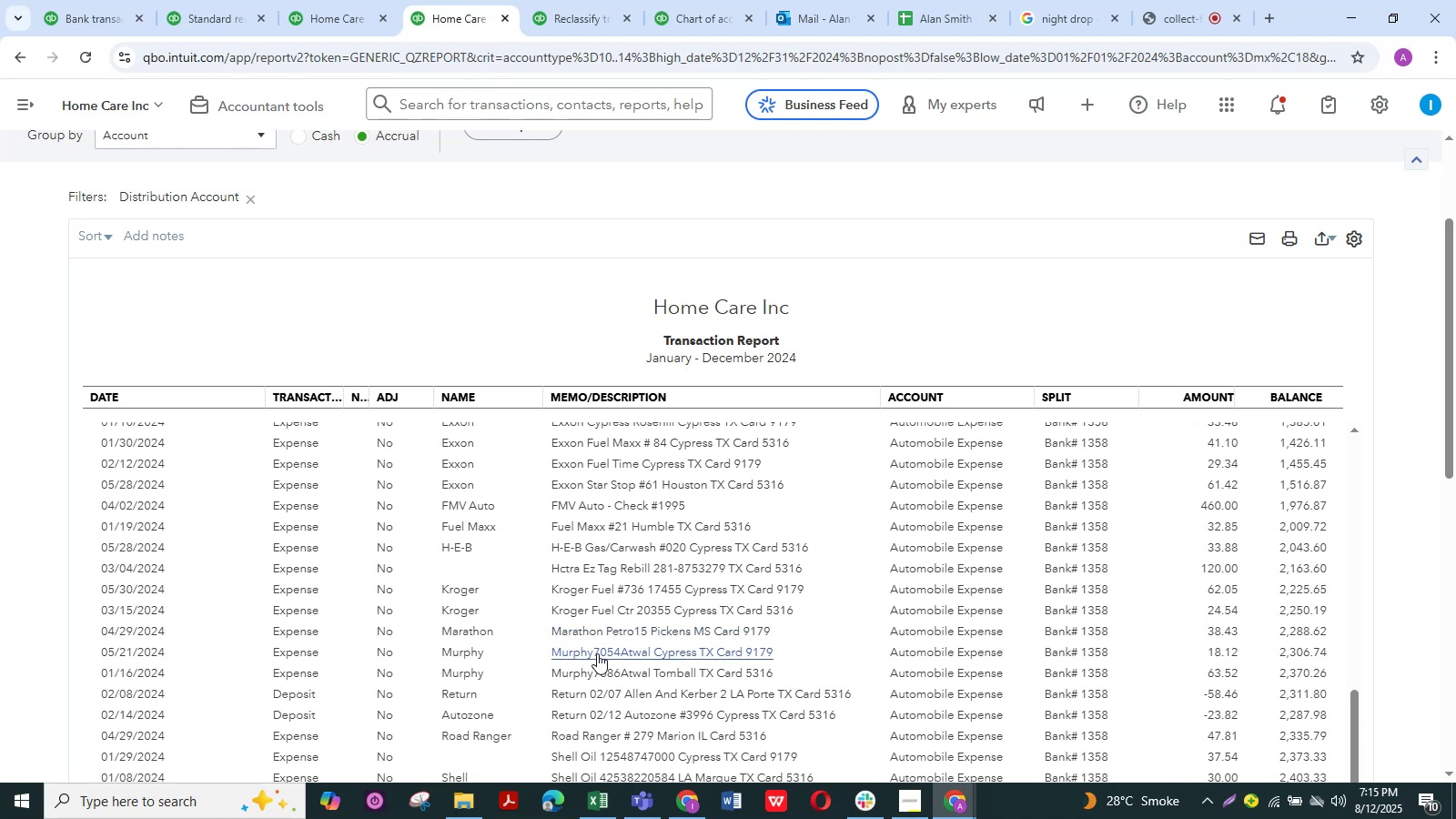 
wait(5.86)
 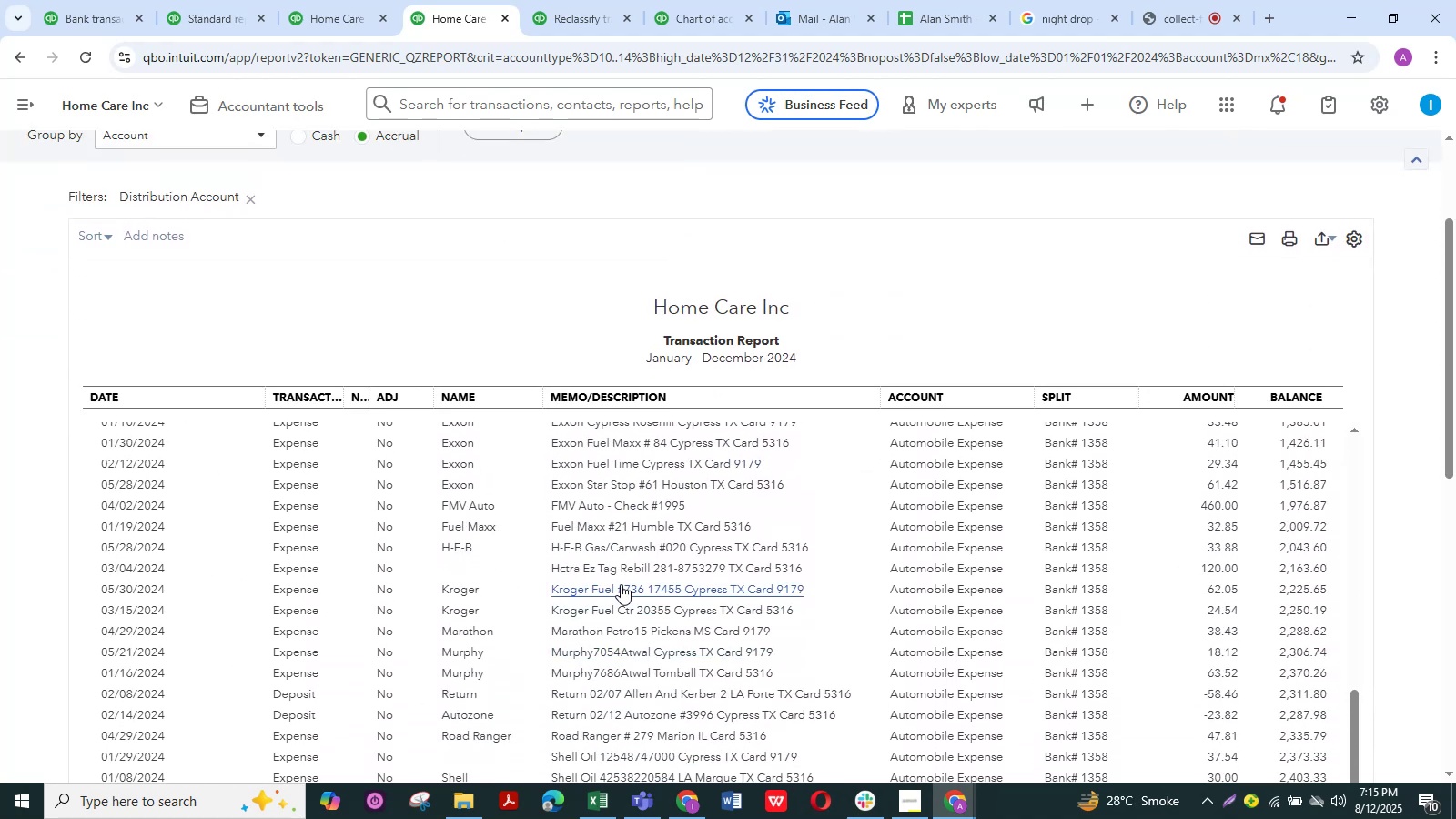 
left_click([1060, 0])
 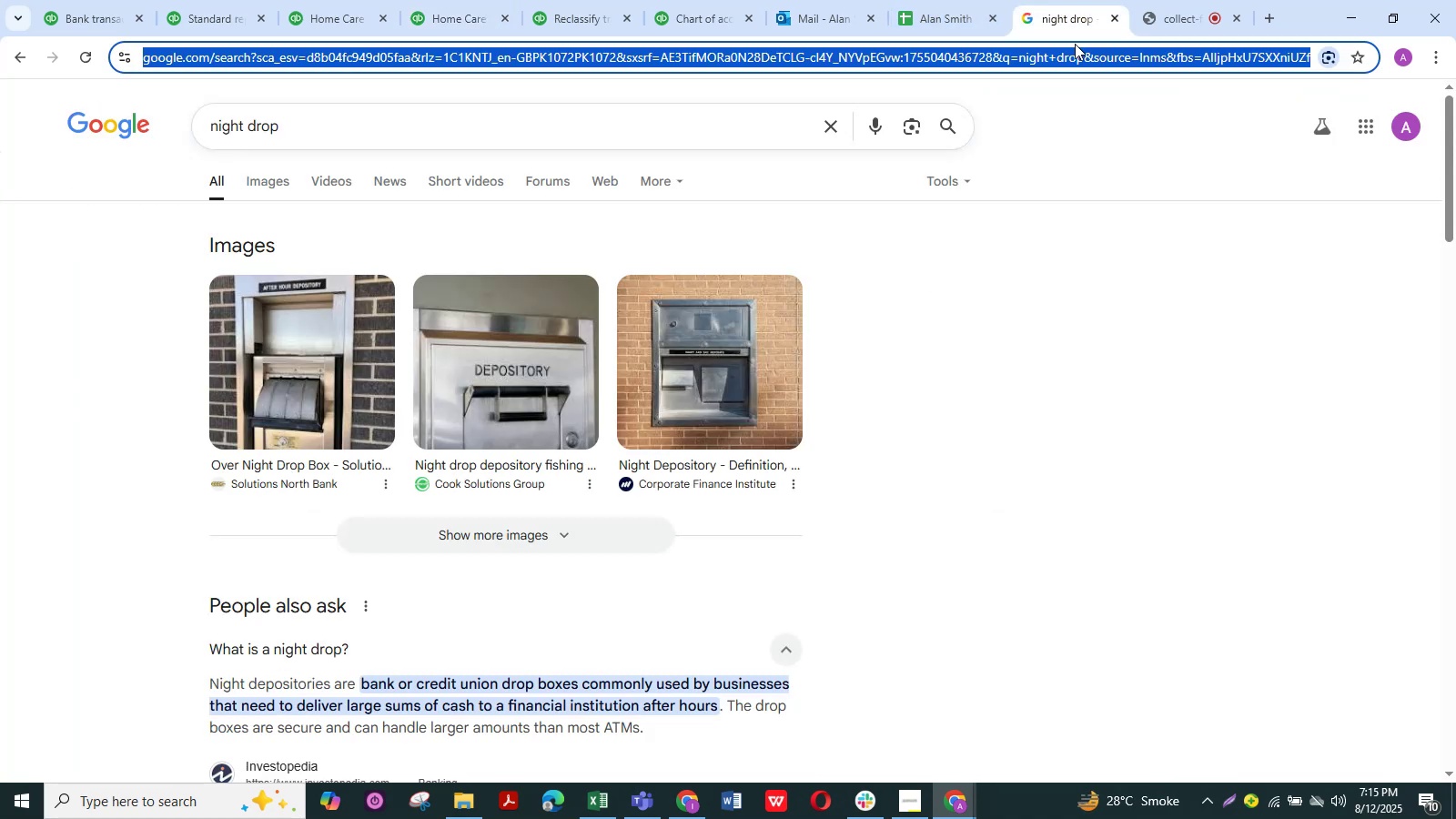 
type(murphy fu)
 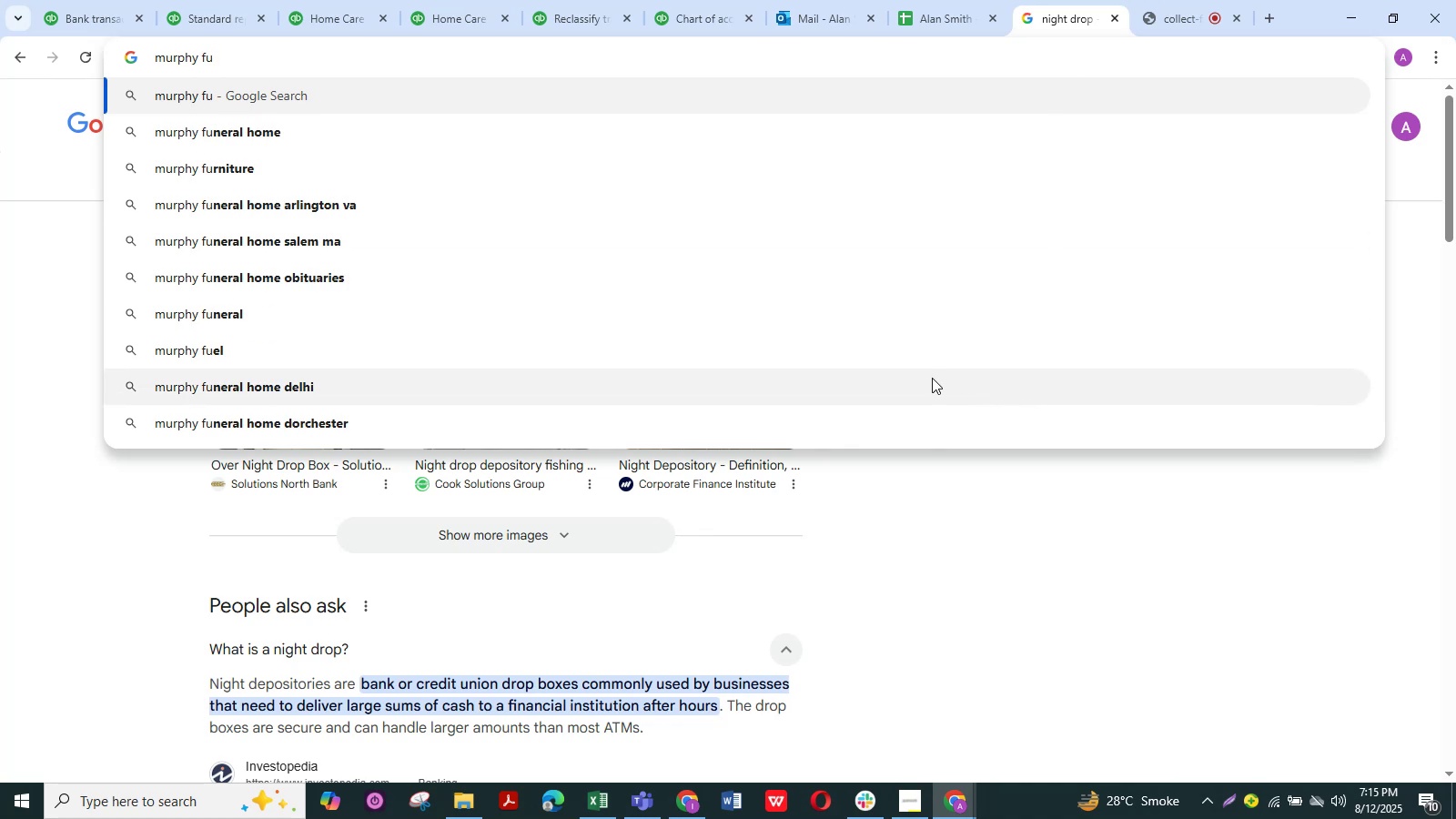 
left_click([805, 345])
 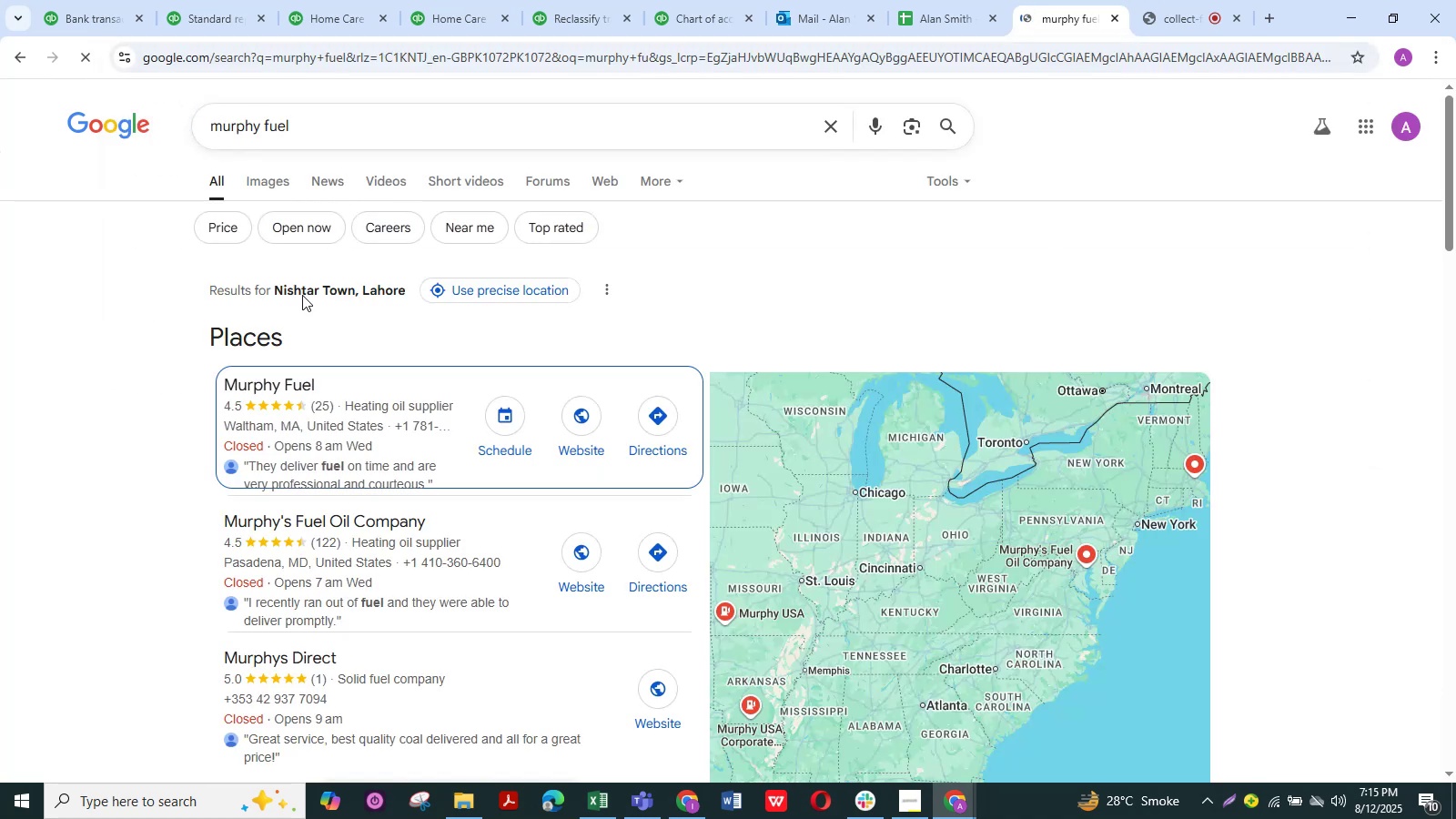 
left_click([271, 186])
 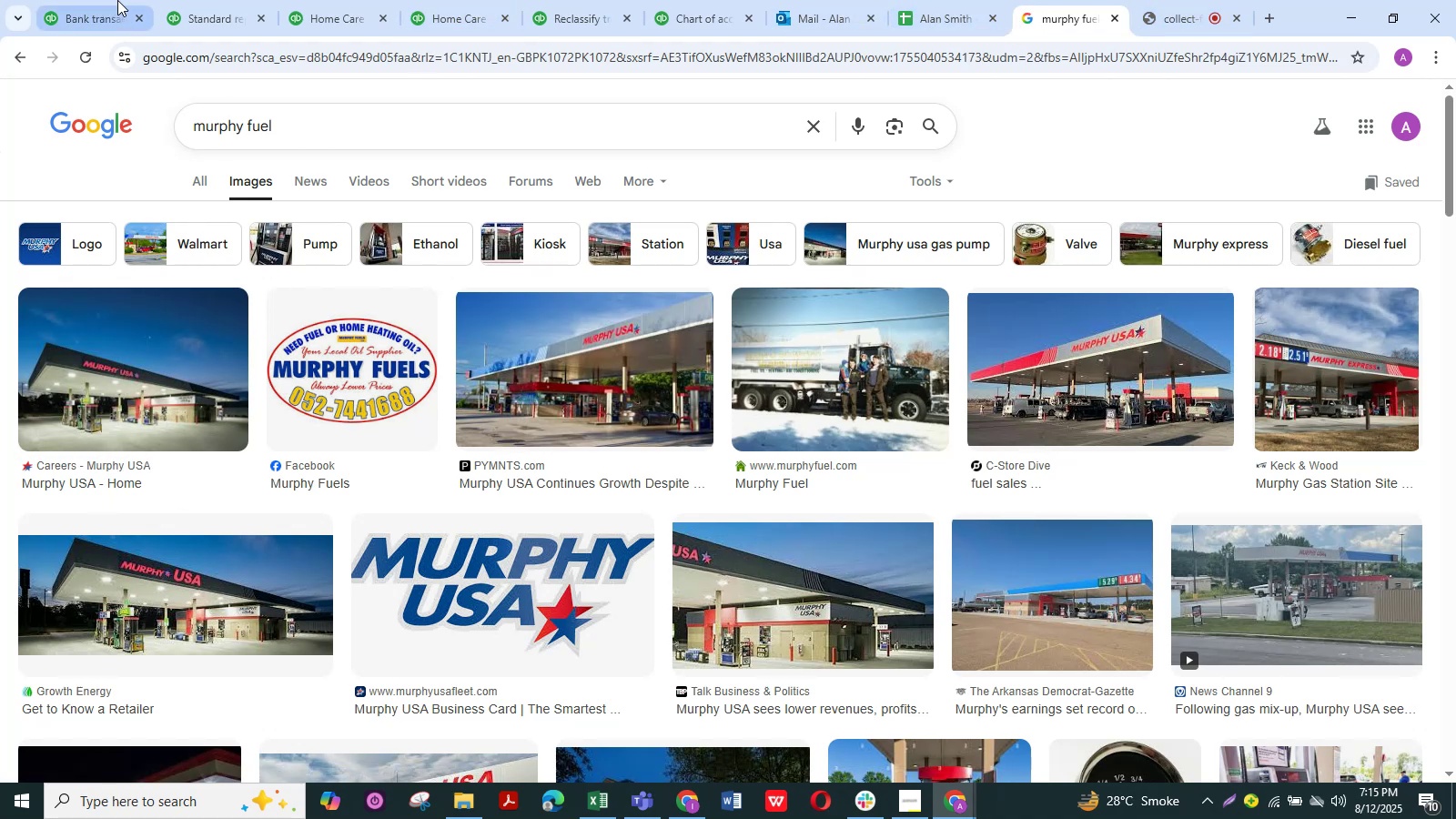 
wait(7.09)
 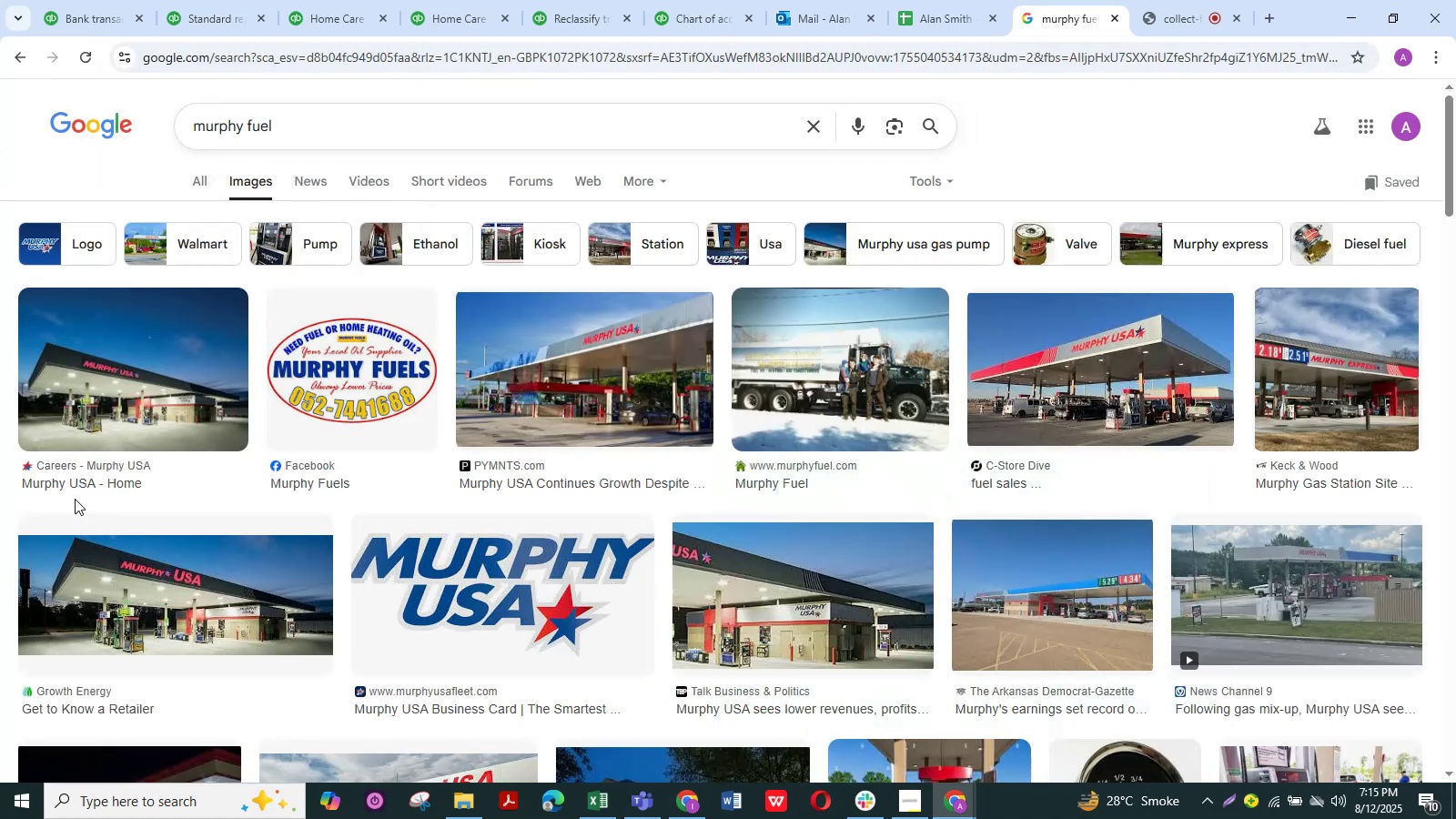 
double_click([459, 0])
 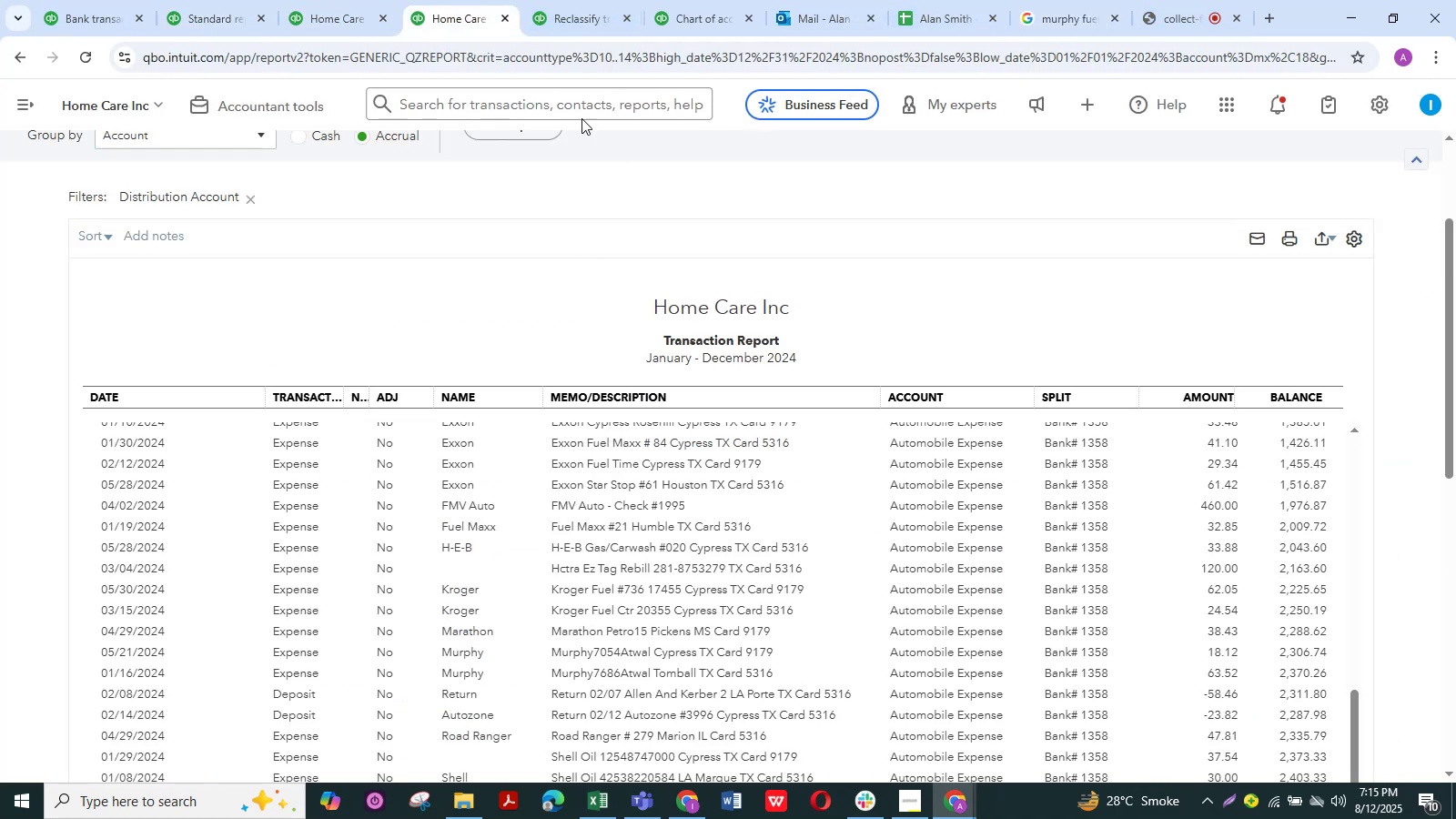 
left_click([578, 0])
 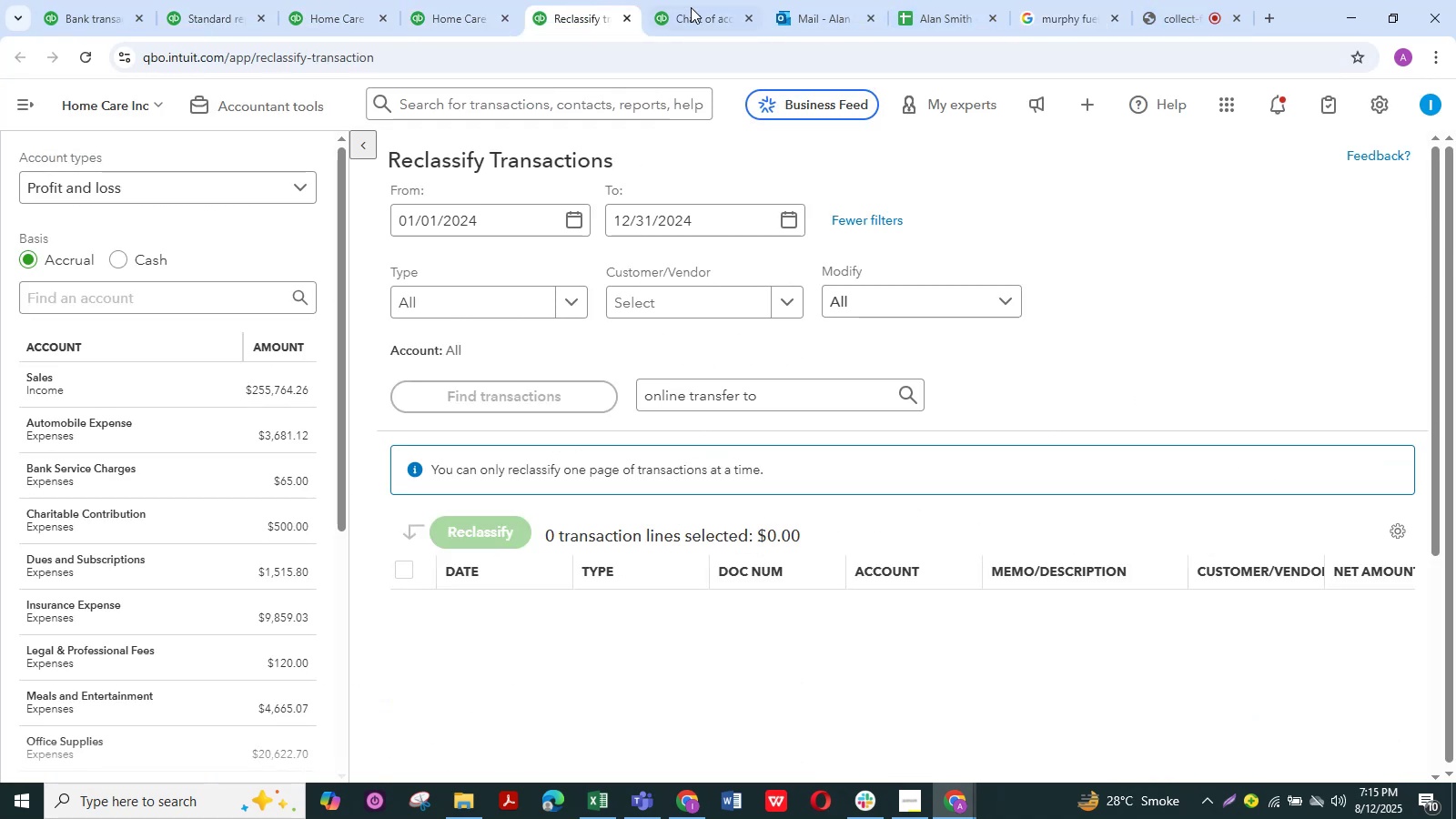 
left_click([698, 0])
 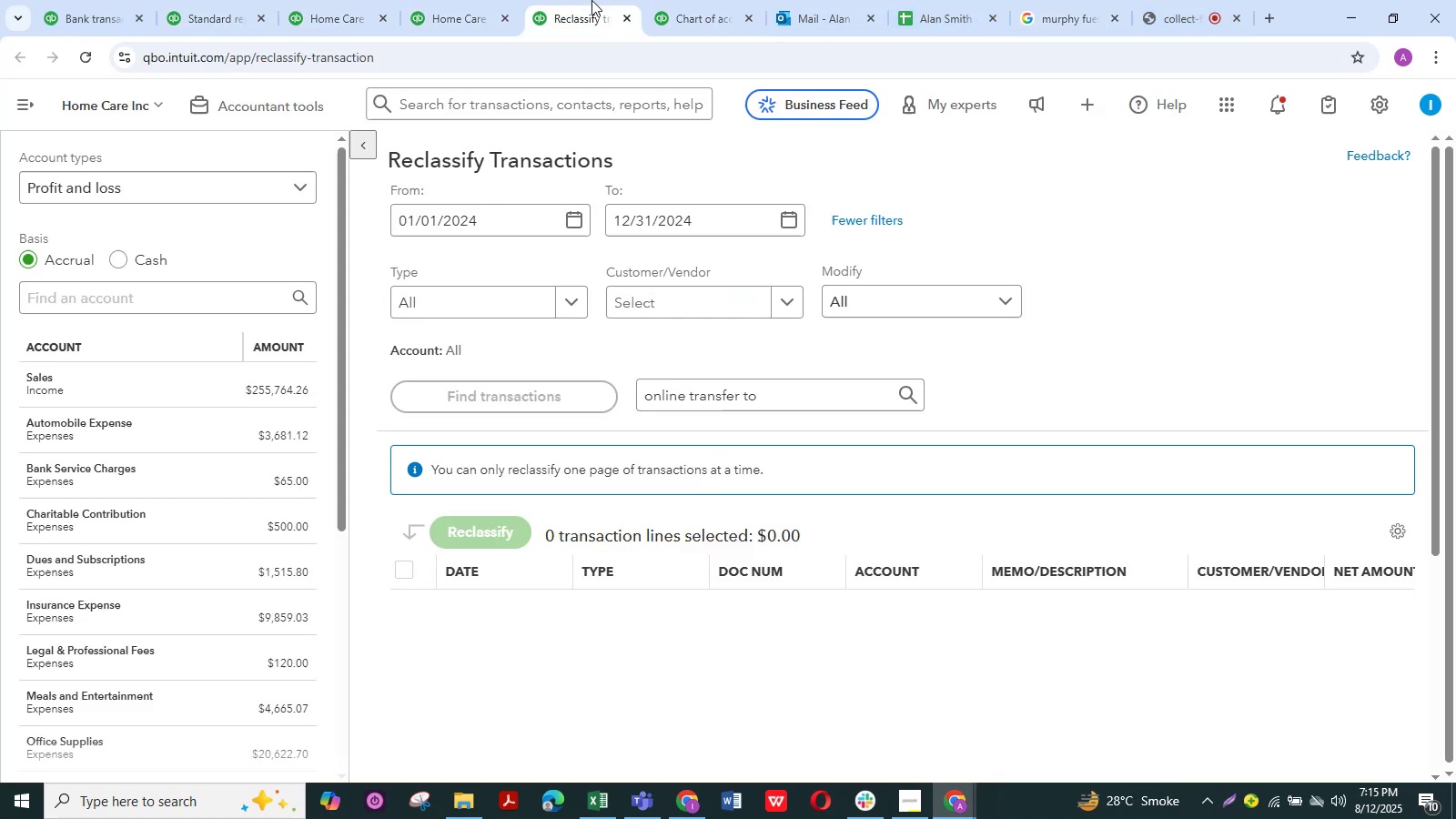 
double_click([402, 0])
 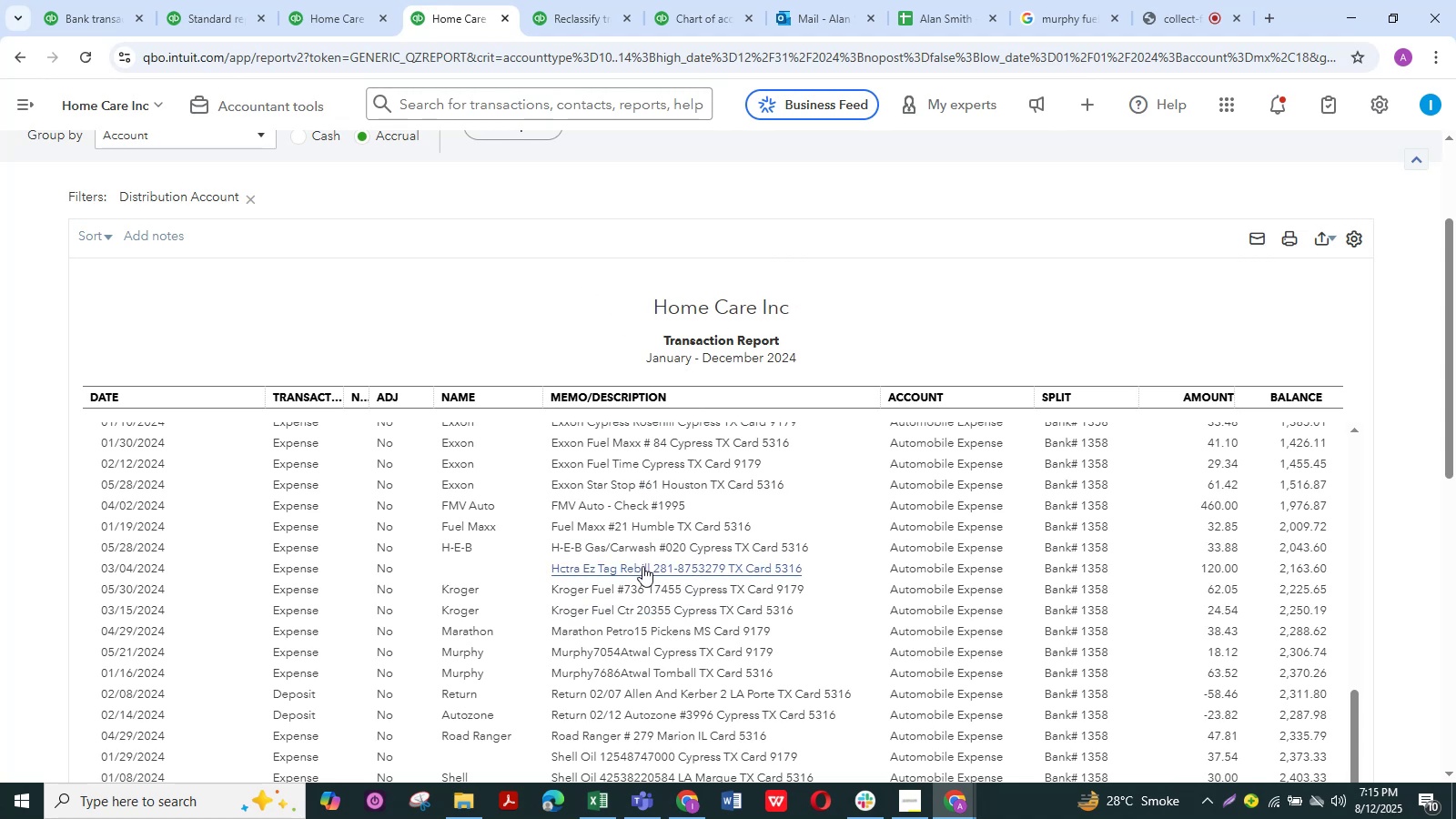 
scroll: coordinate [646, 545], scroll_direction: down, amount: 2.0
 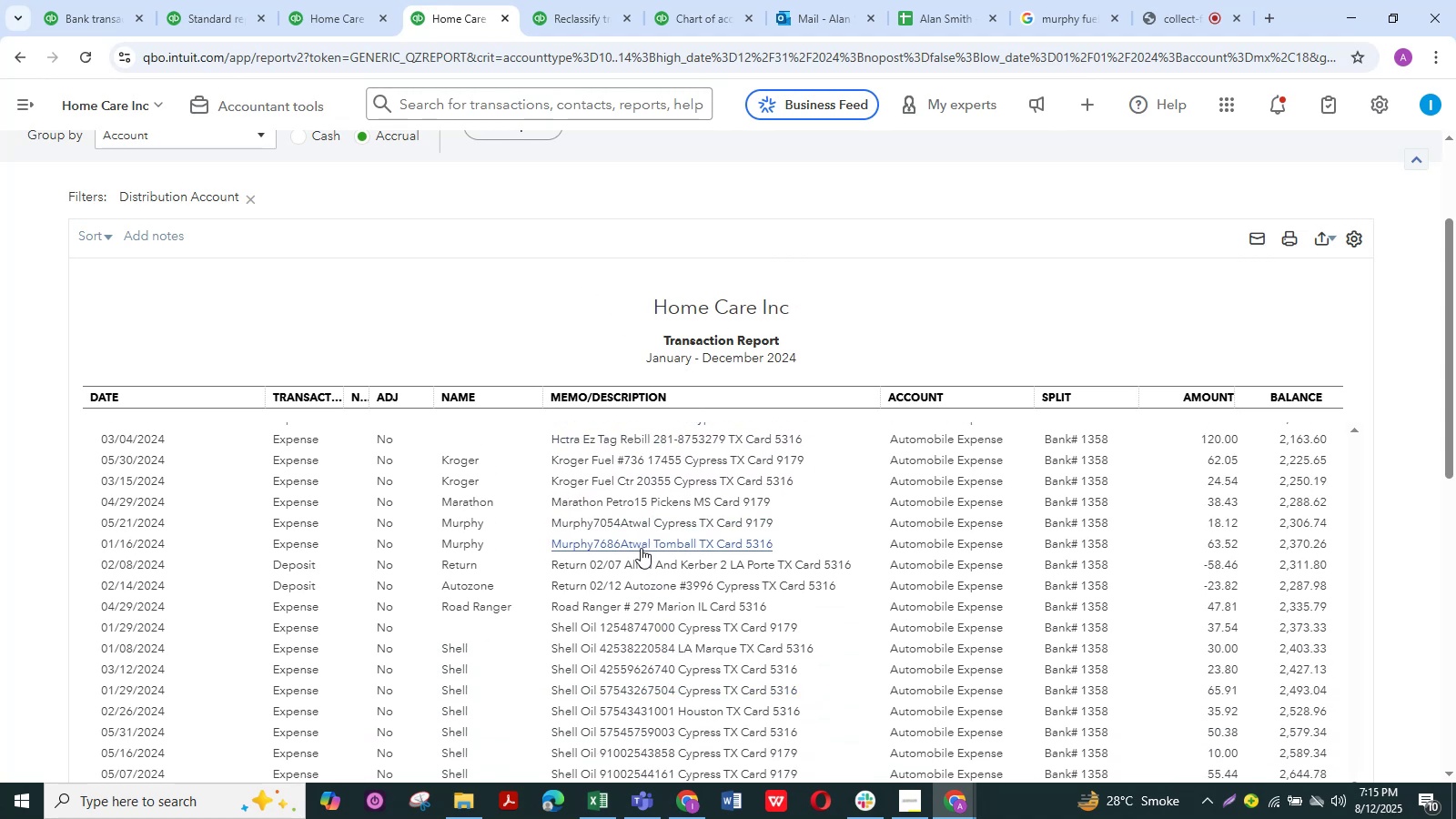 
wait(7.24)
 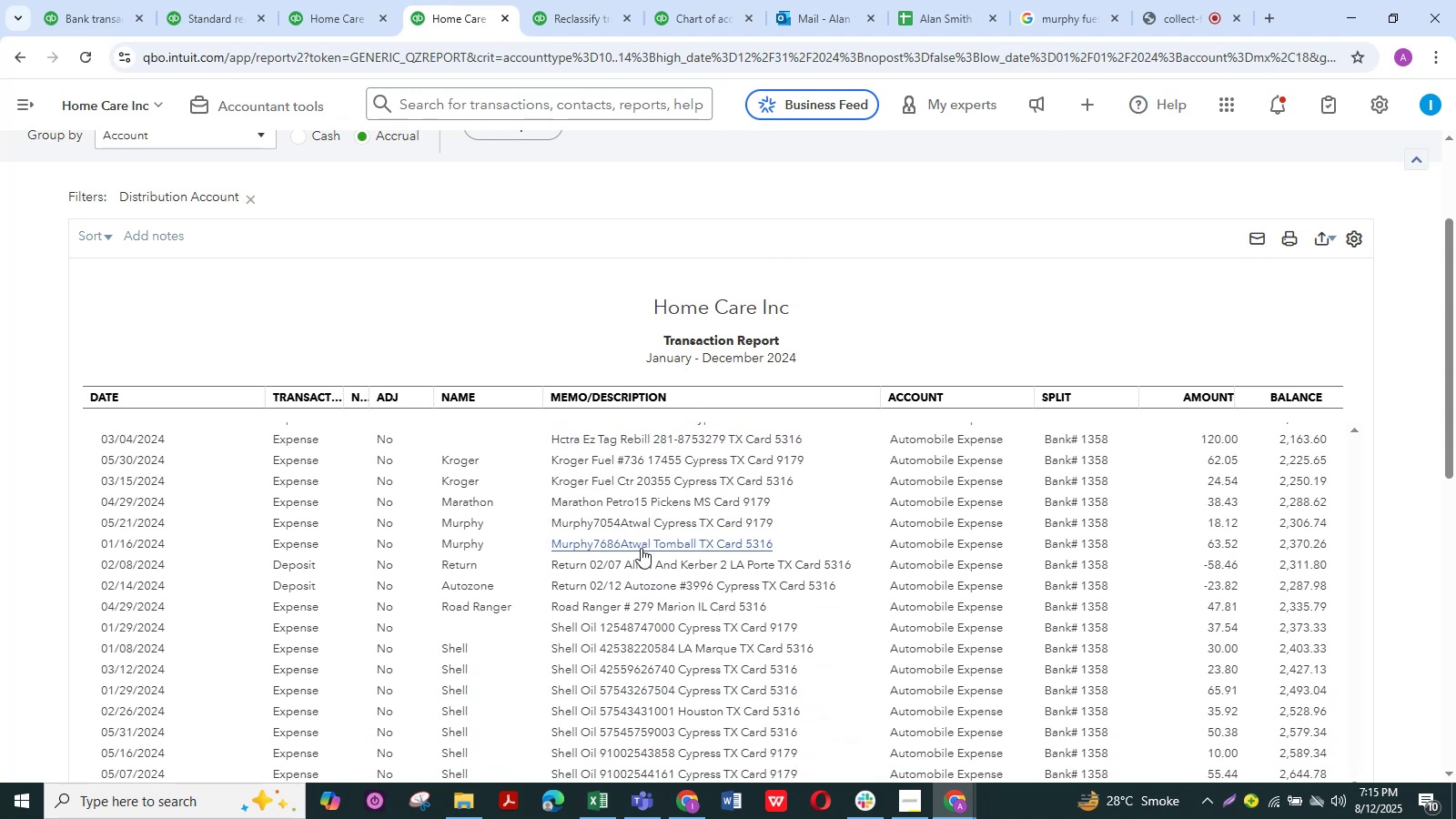 
scroll: coordinate [641, 548], scroll_direction: down, amount: 2.0
 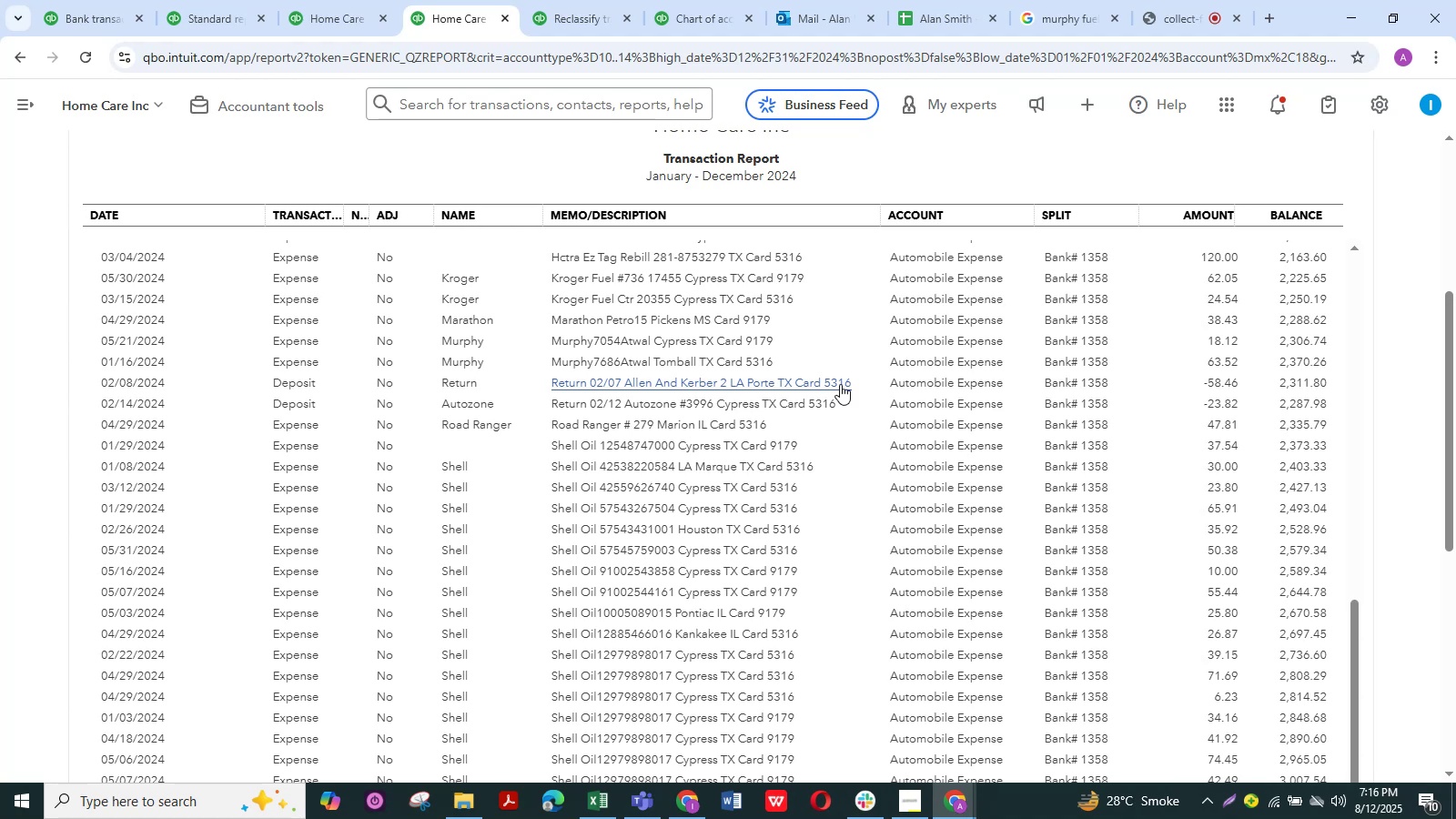 
wait(15.96)
 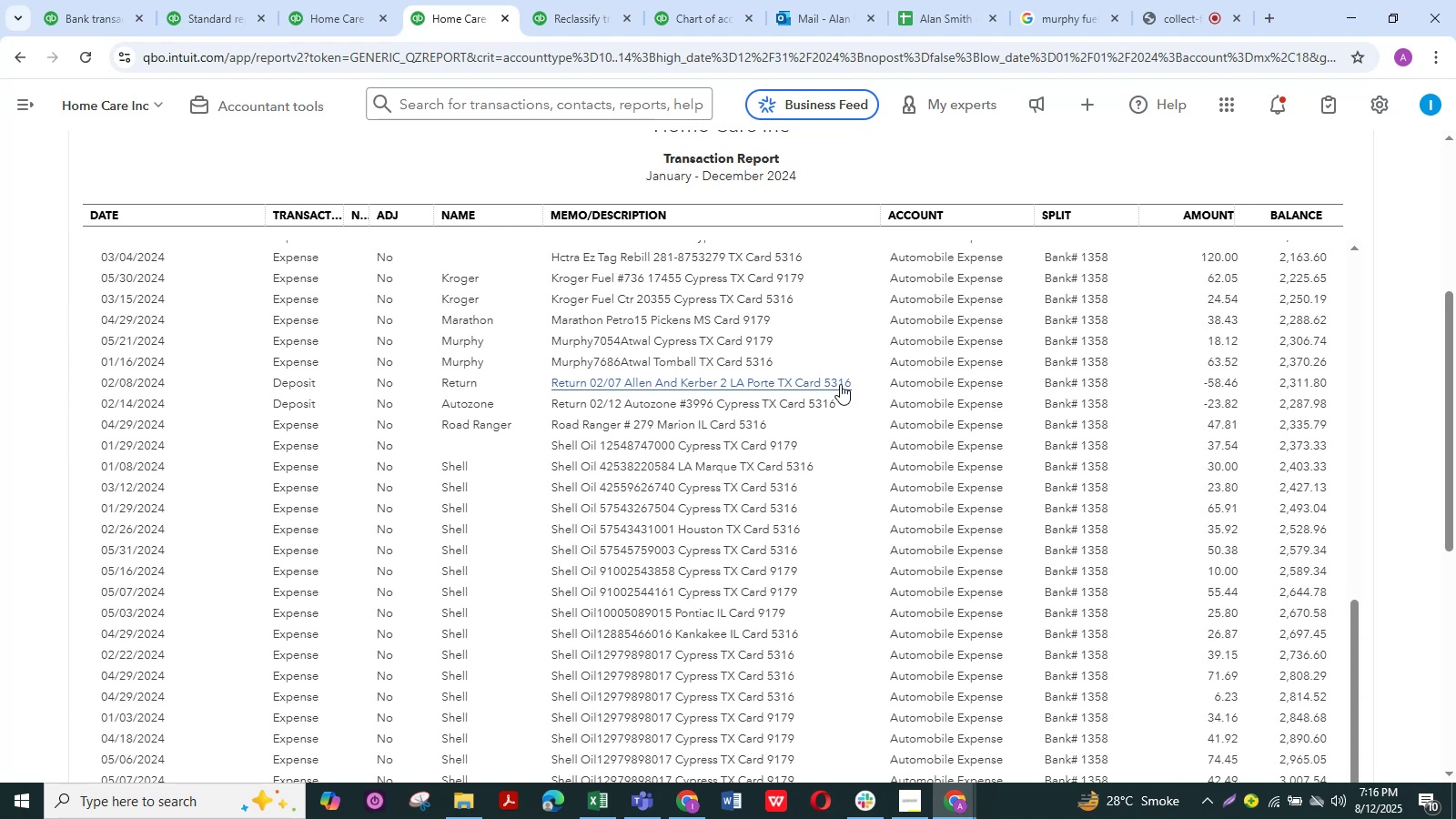 
left_click([189, 0])
 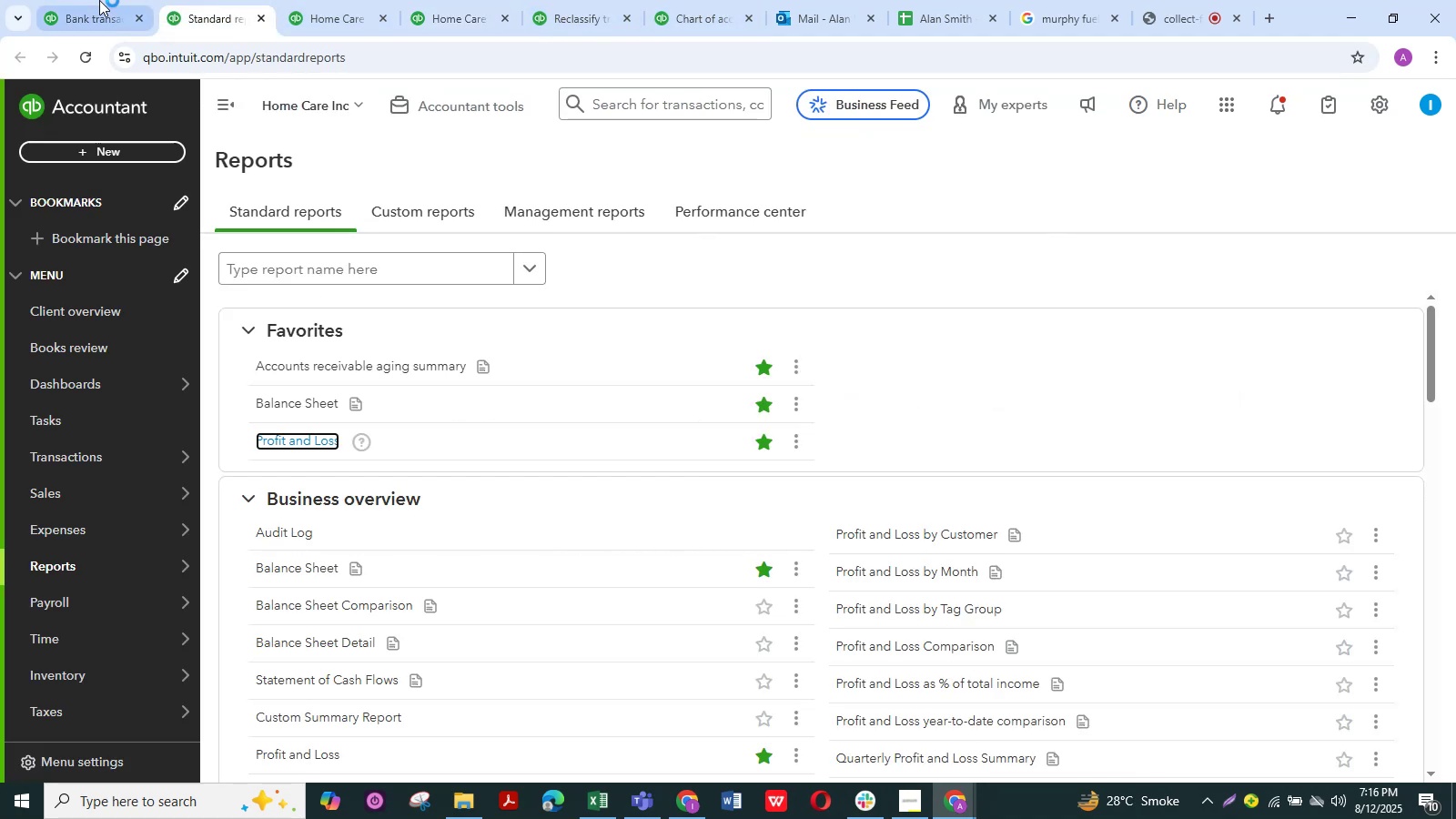 
left_click([99, 0])
 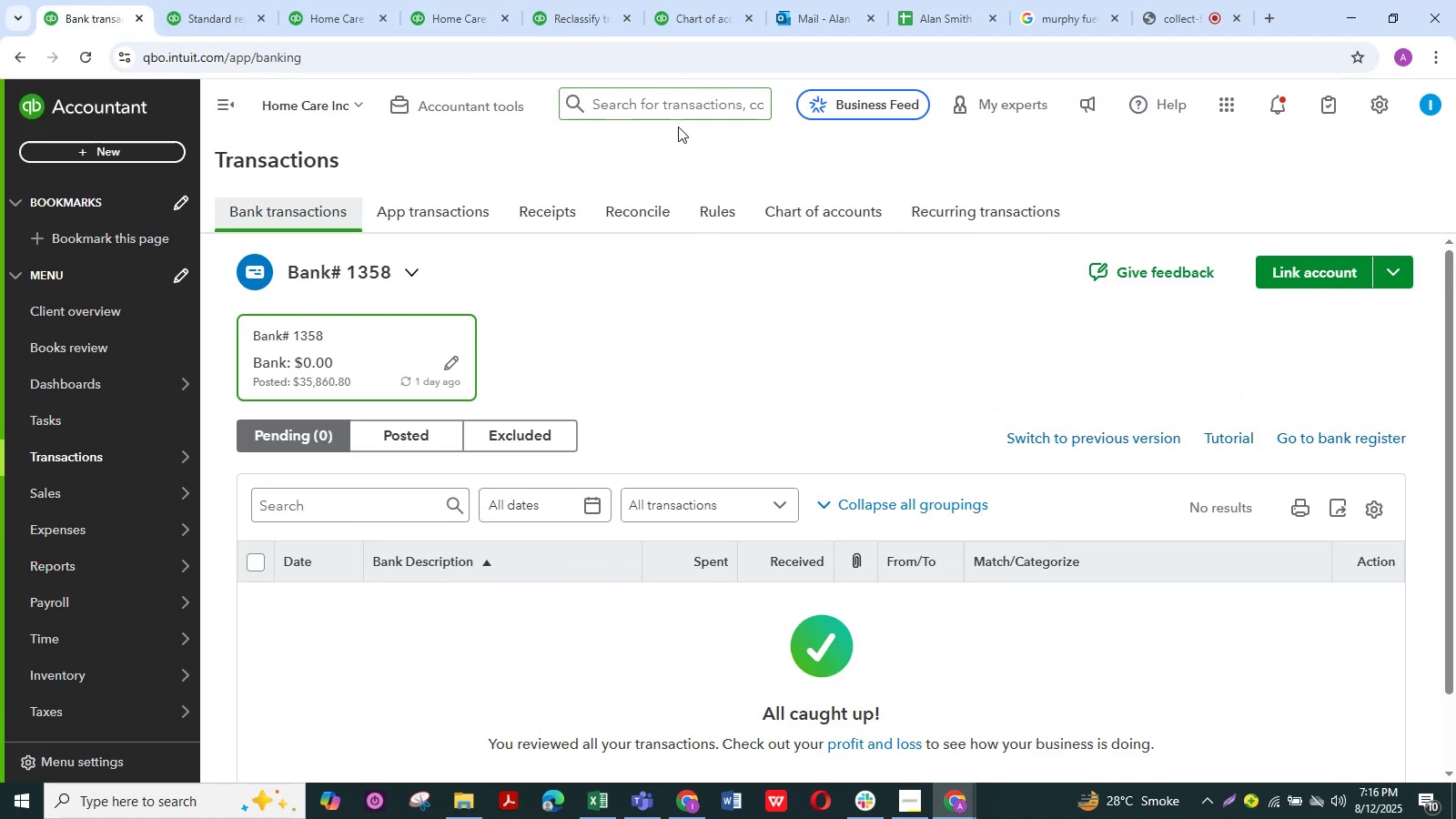 
double_click([664, 100])
 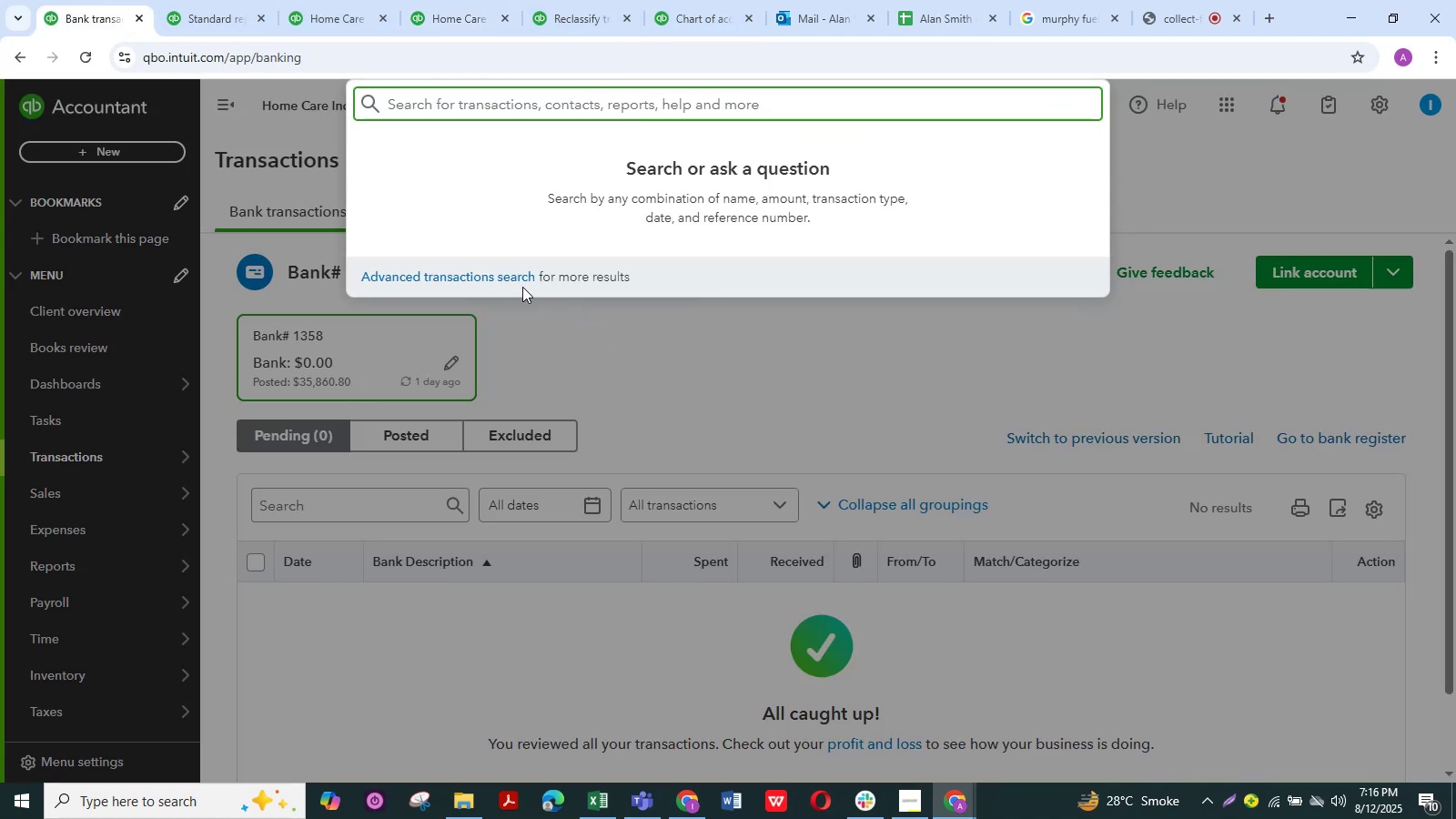 
left_click([503, 275])
 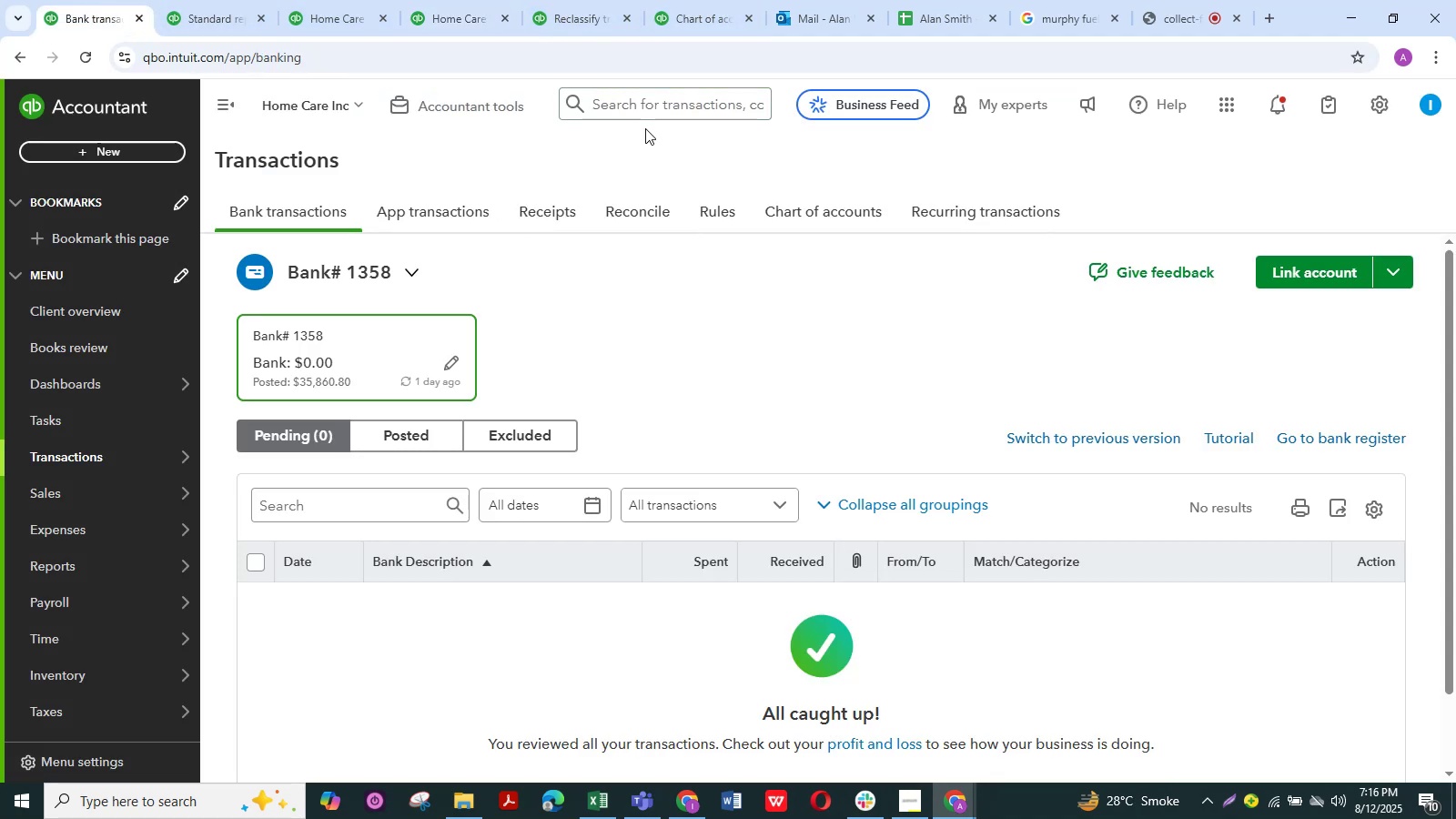 
double_click([635, 111])
 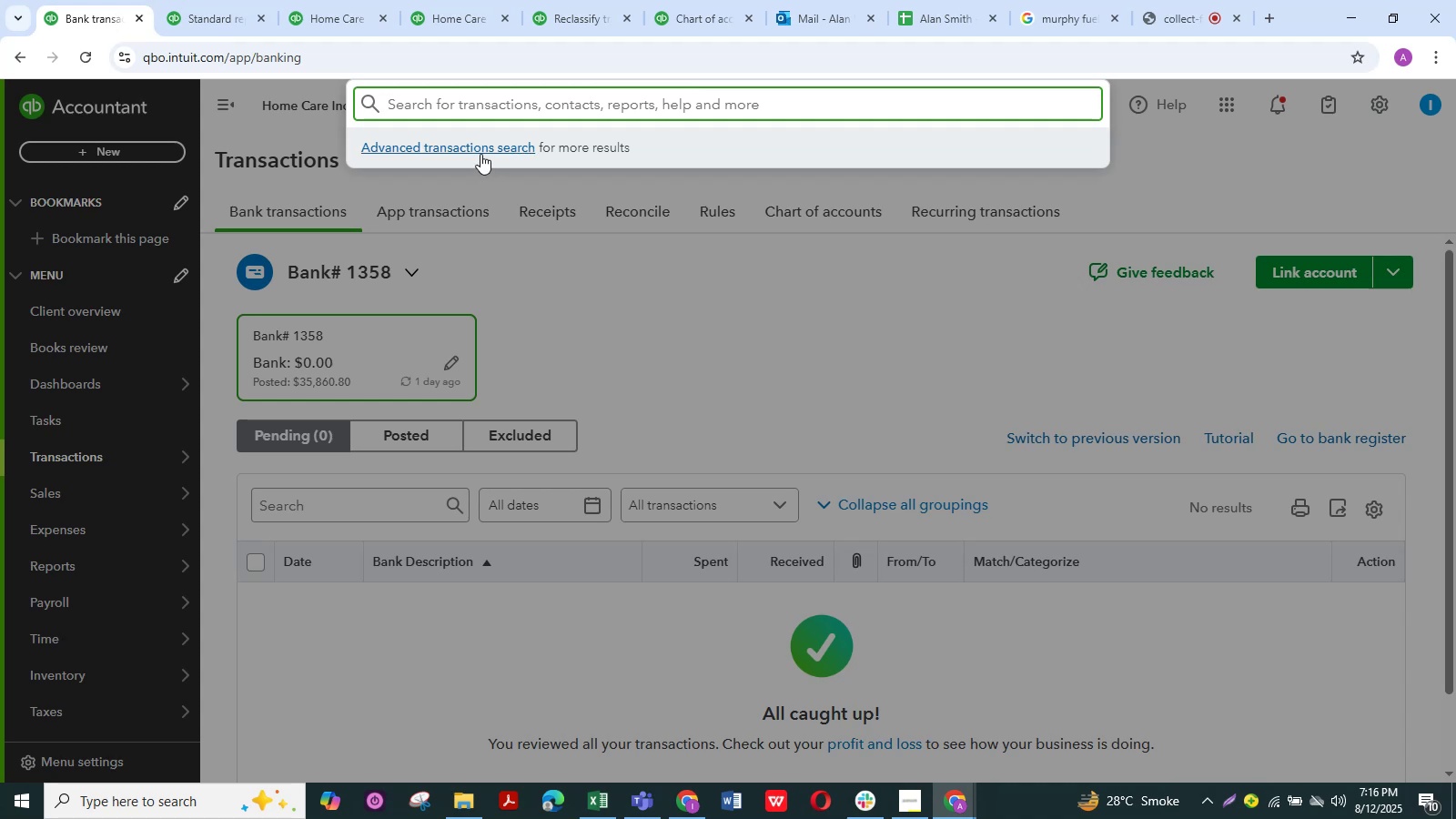 
left_click([480, 154])
 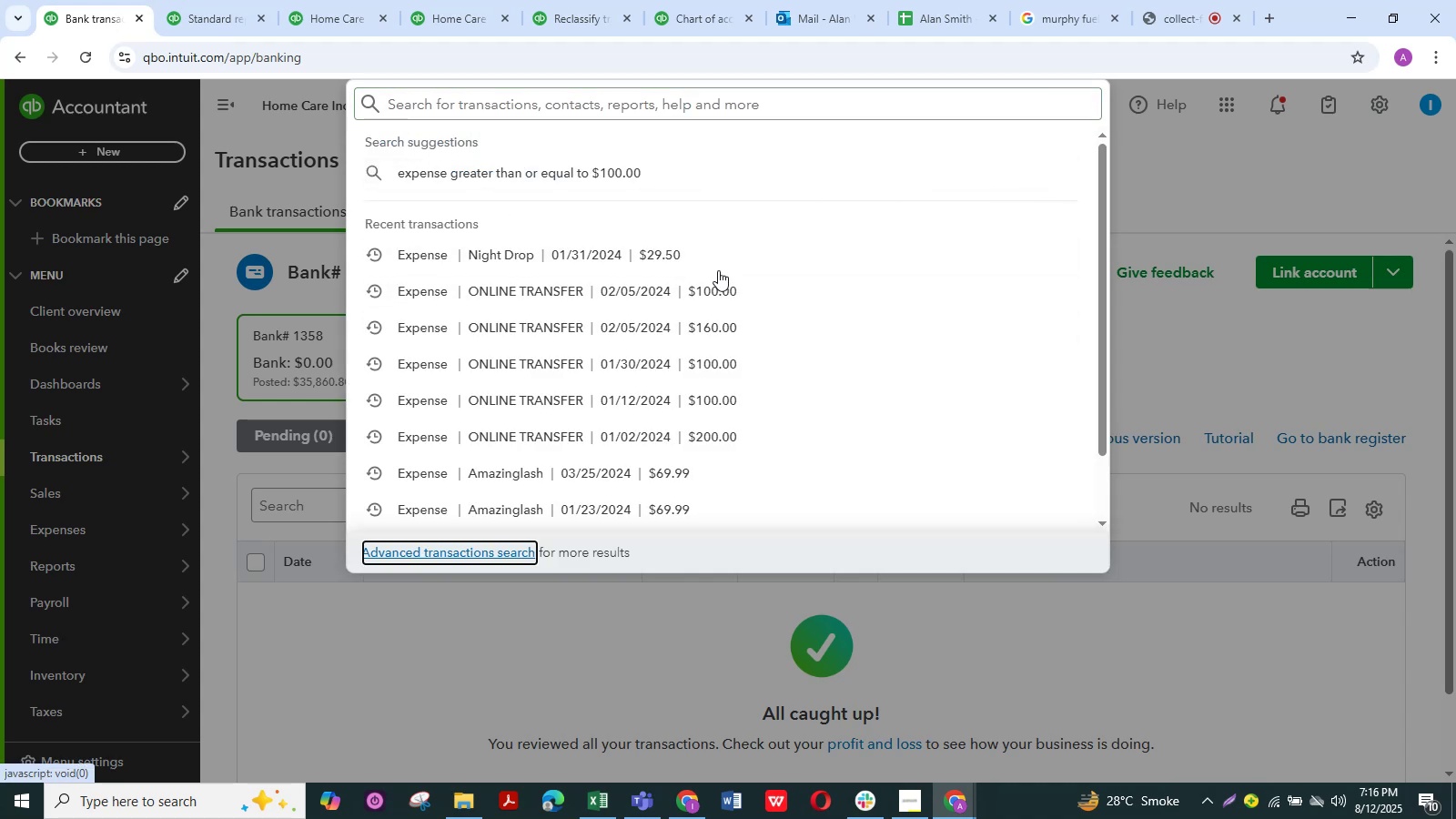 
left_click([480, 560])
 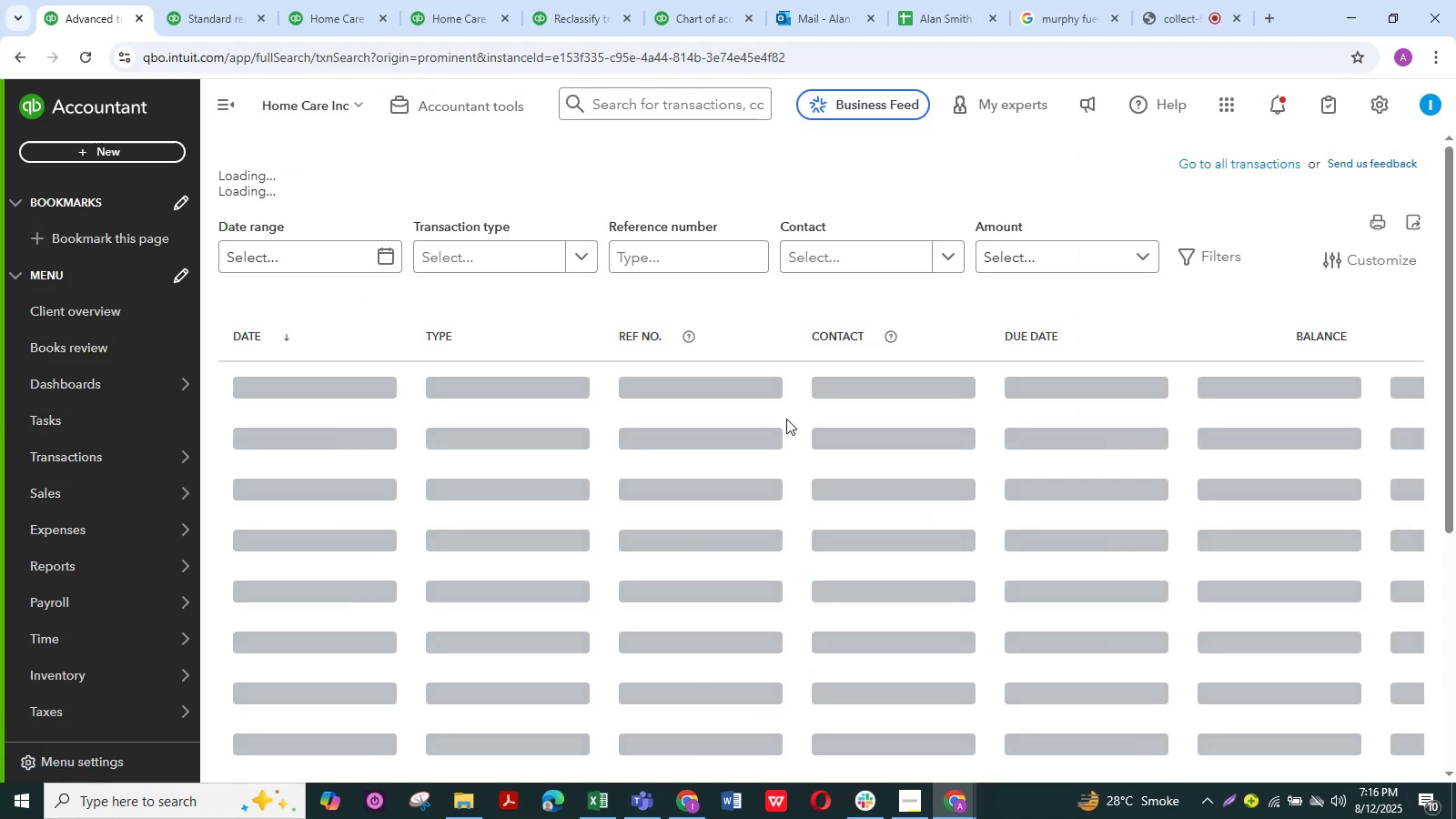 
left_click([1024, 281])
 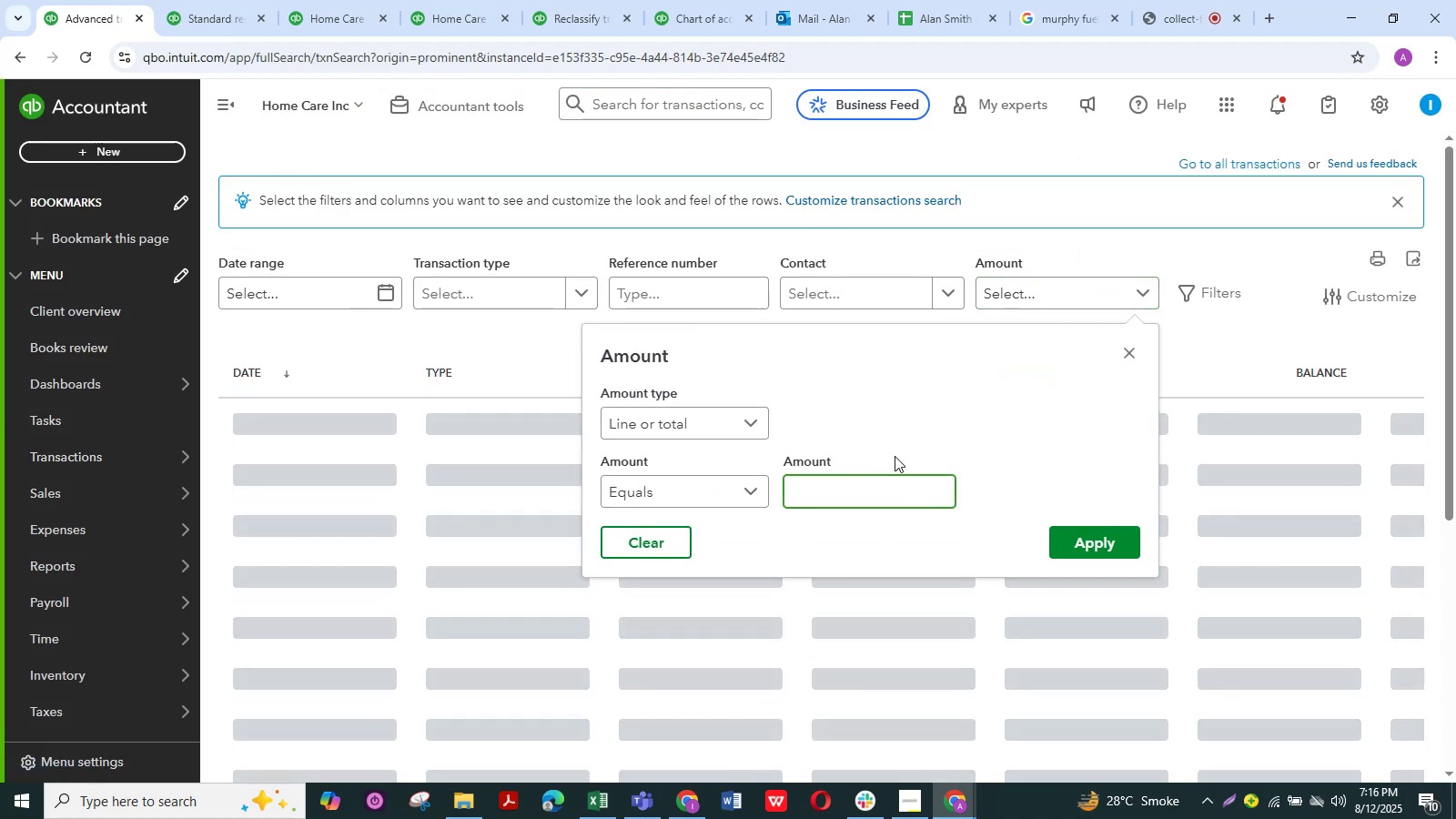 
key(Numpad5)
 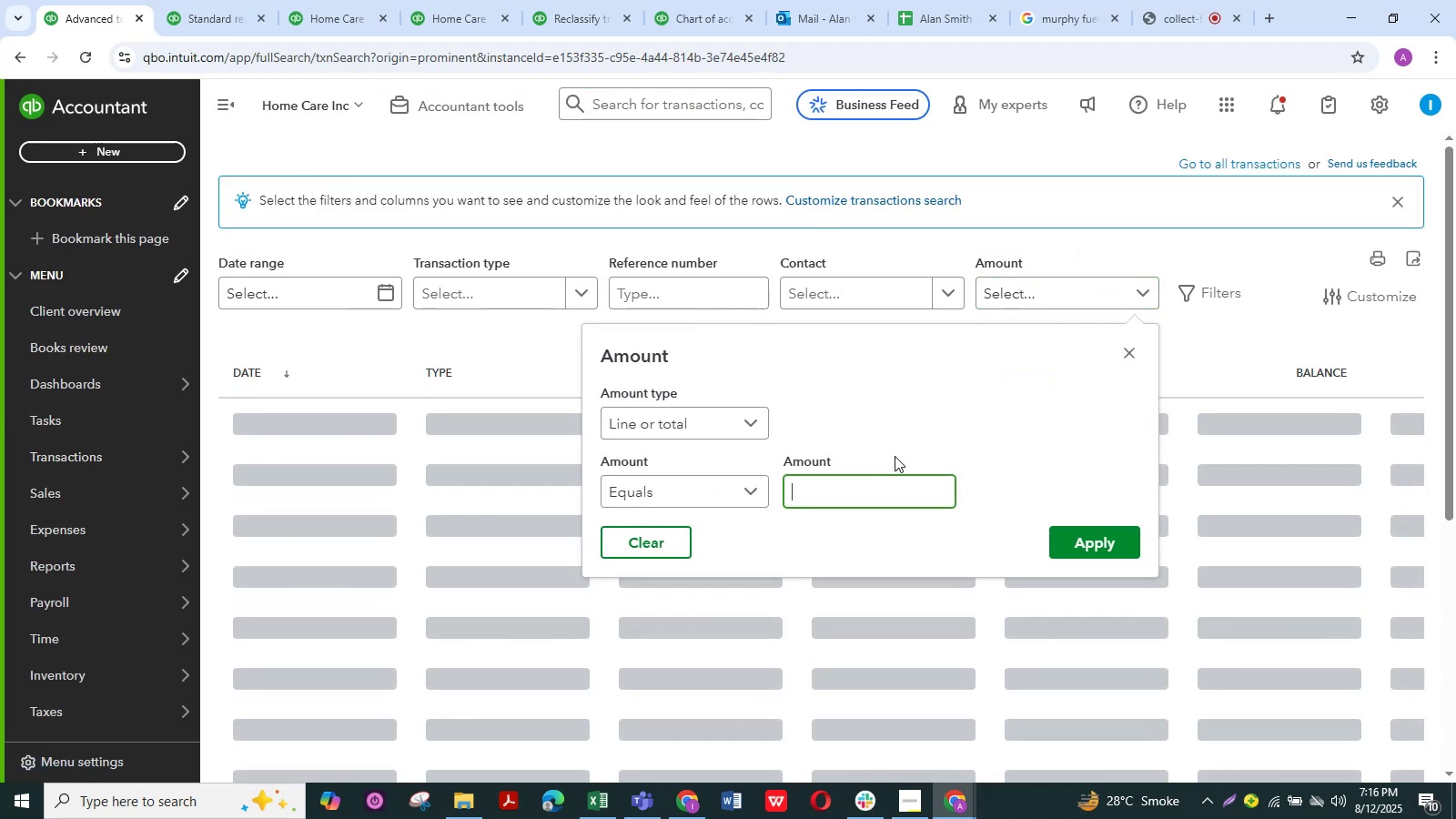 
key(Numpad8)
 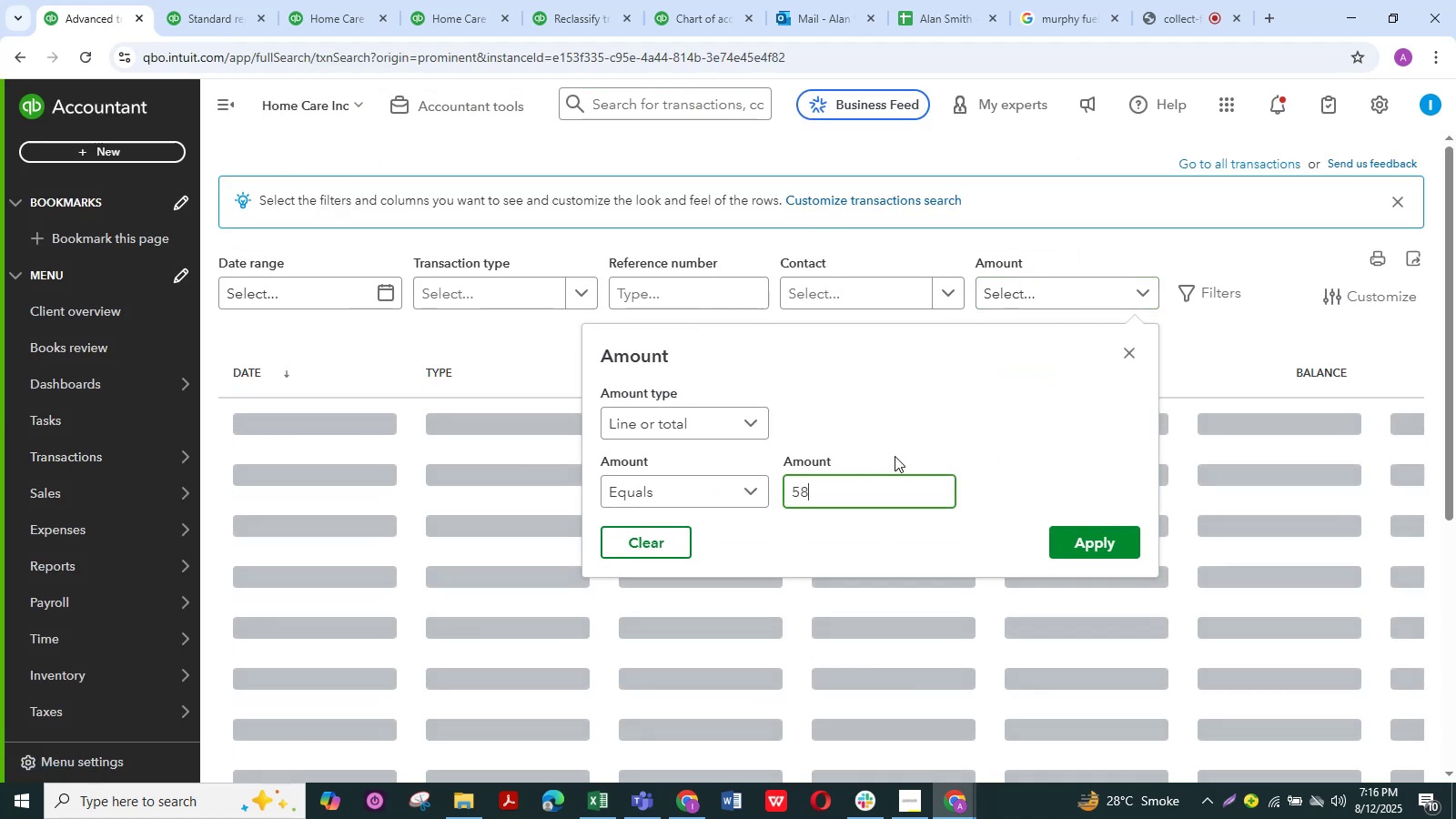 
key(NumpadDecimal)
 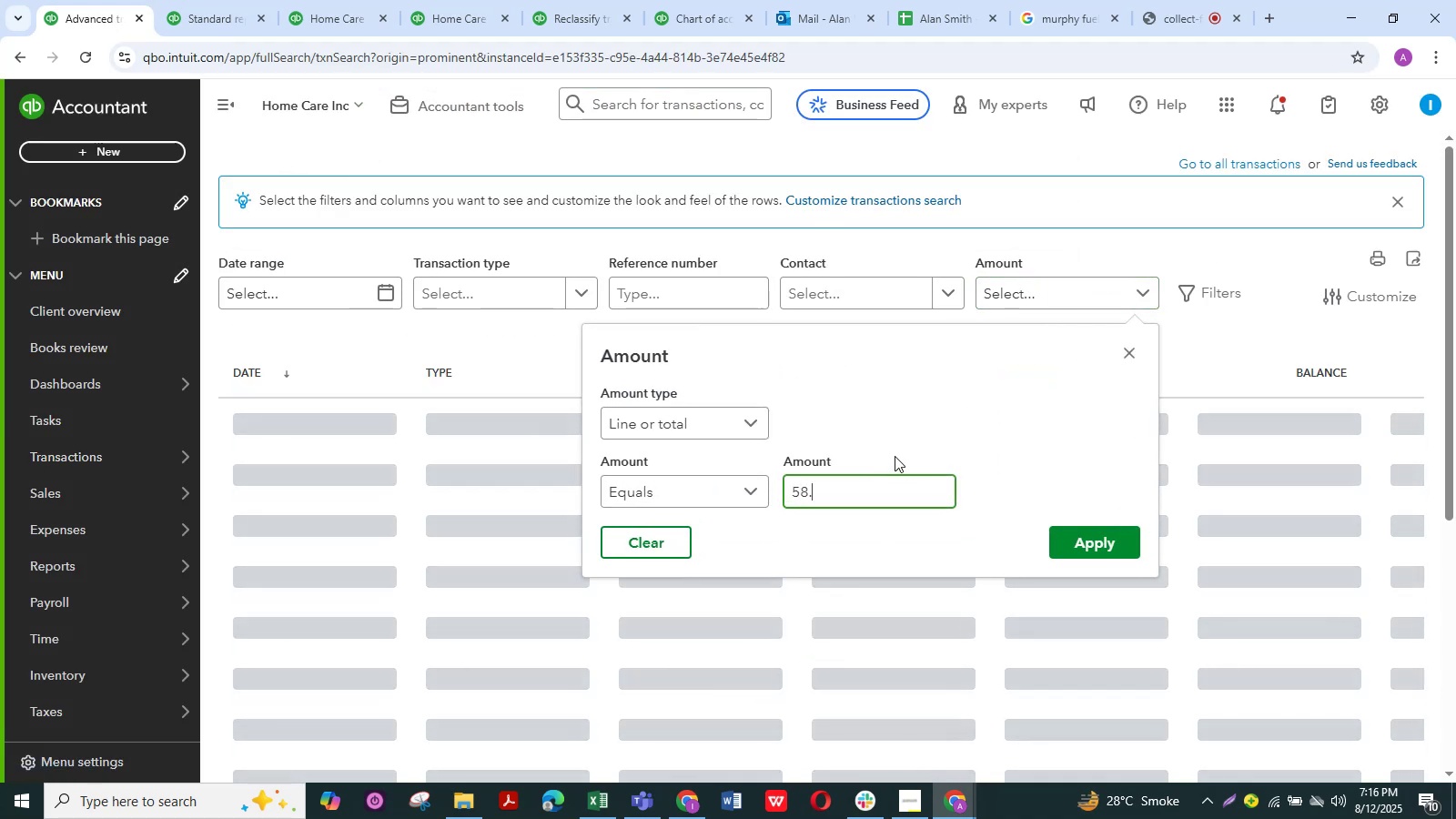 
key(Numpad4)
 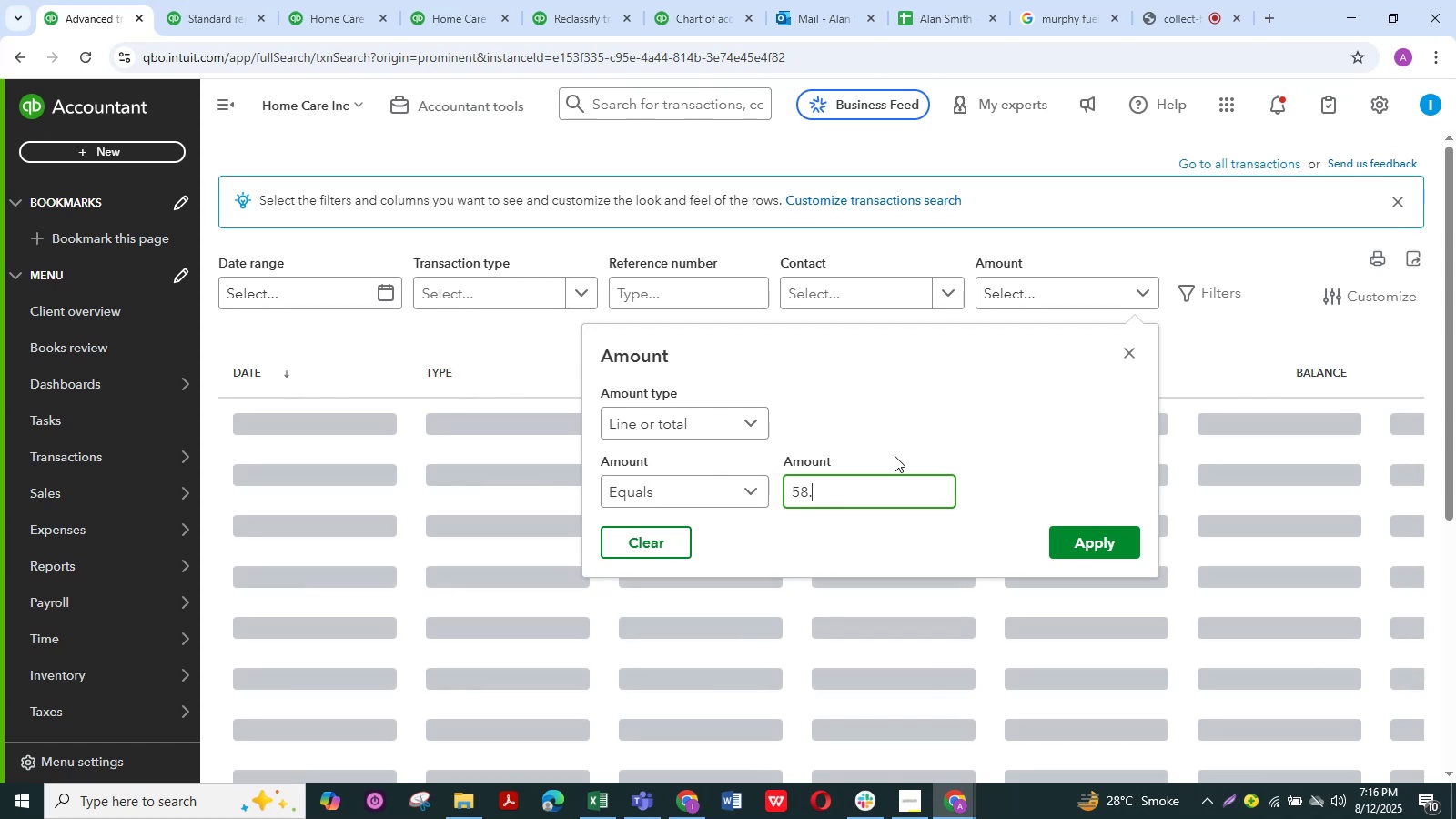 
key(Numpad6)
 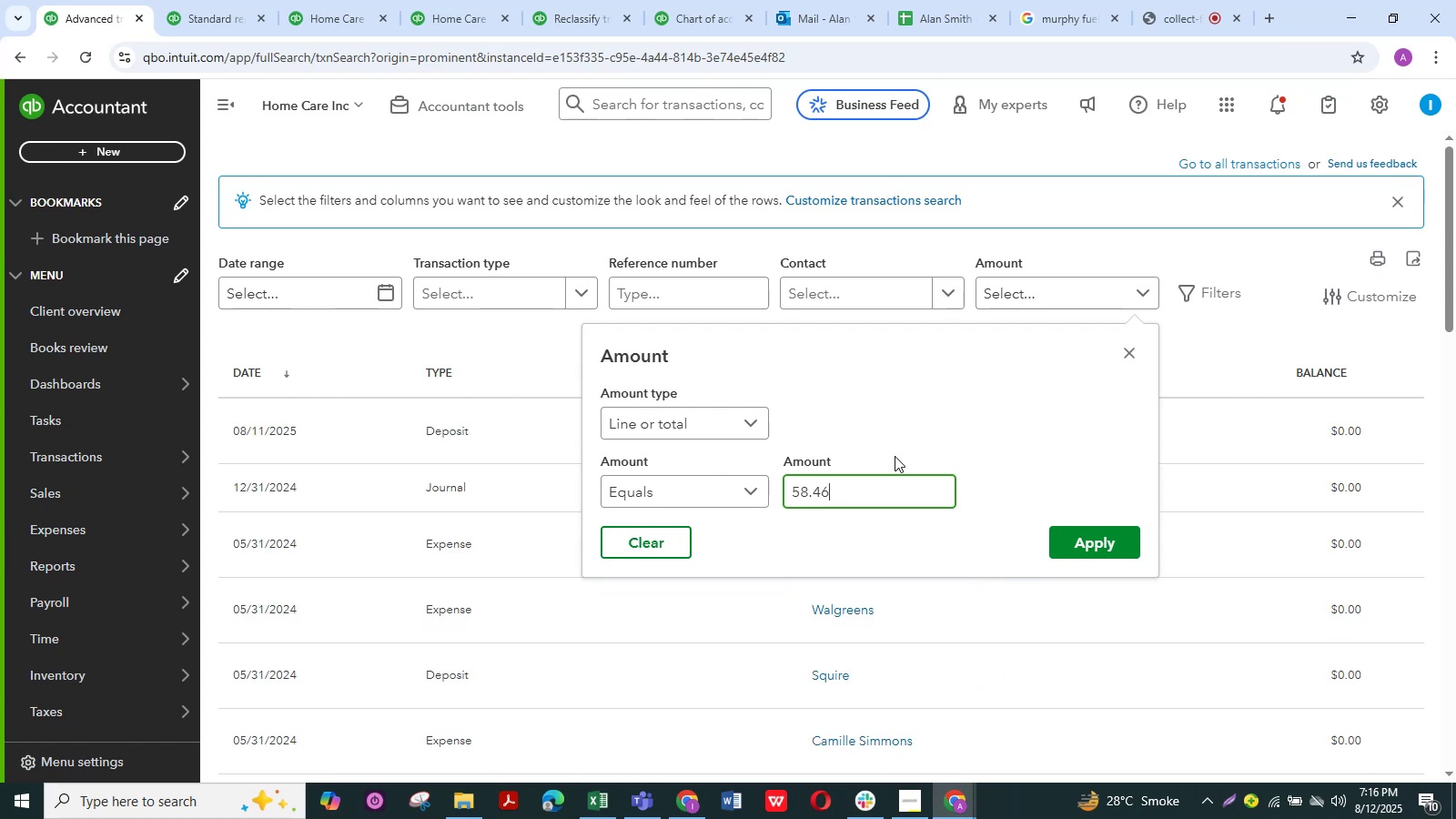 
key(Shift+Enter)
 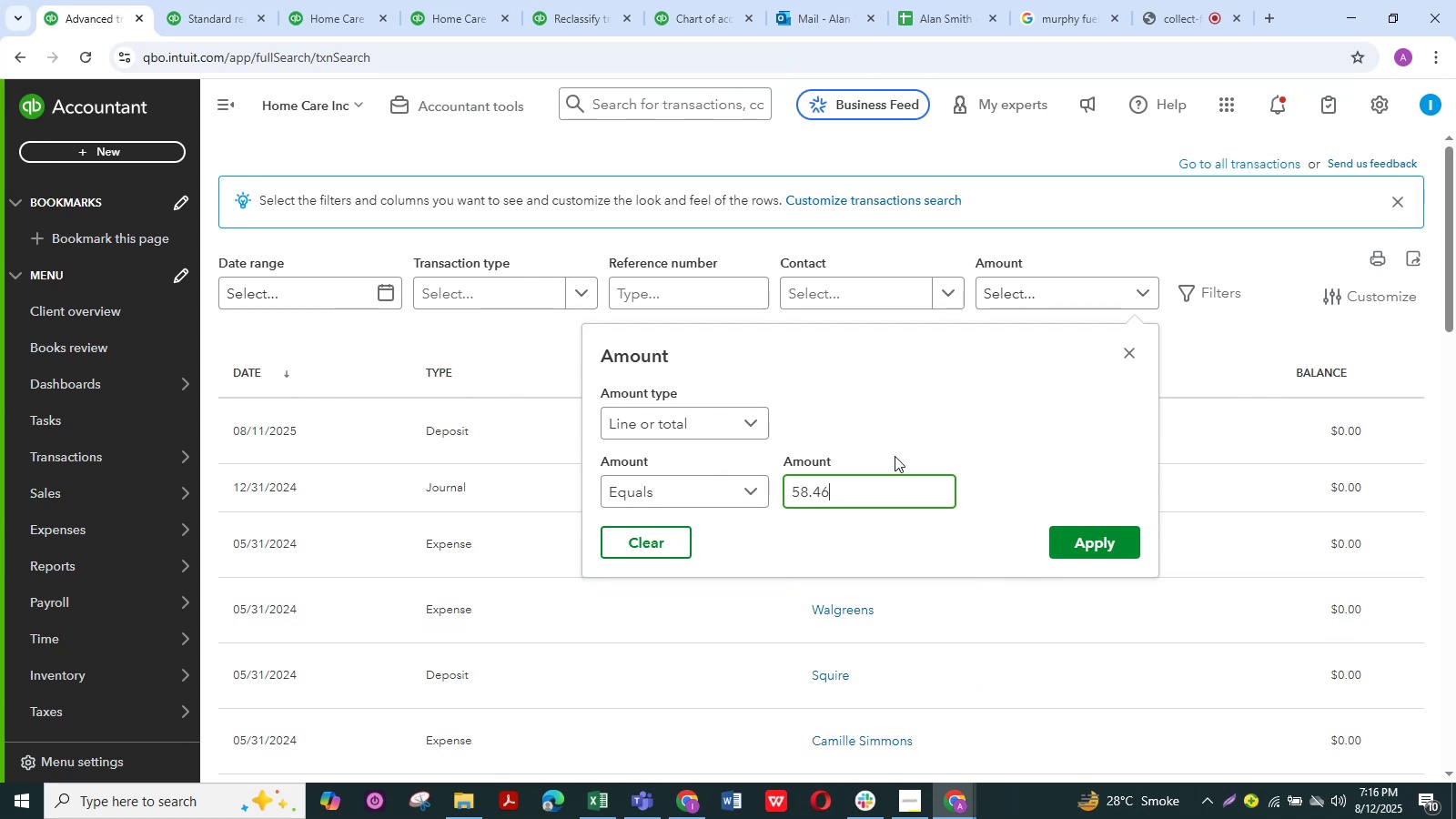 
key(Shift+ShiftRight)
 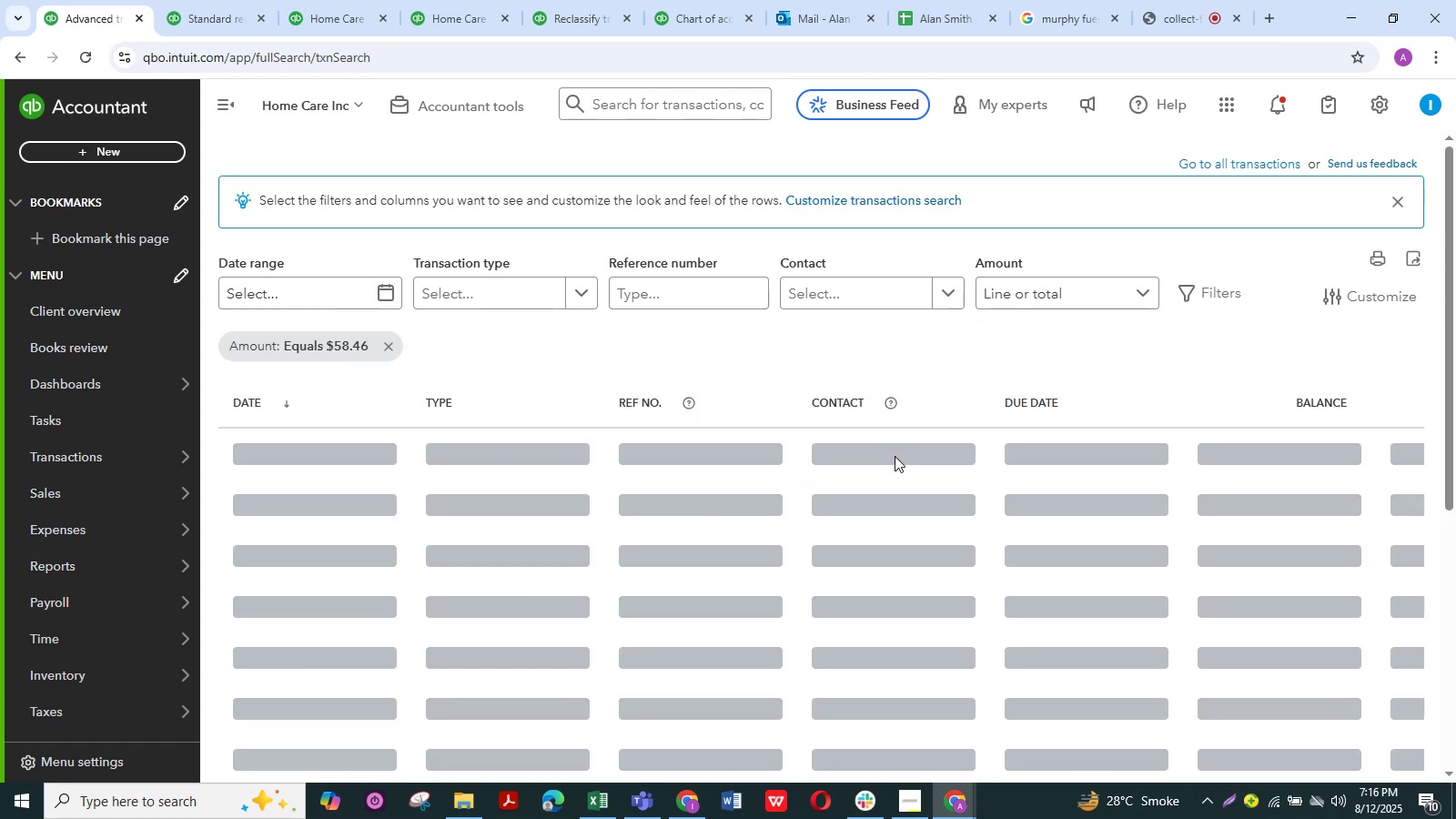 
mouse_move([931, 500])
 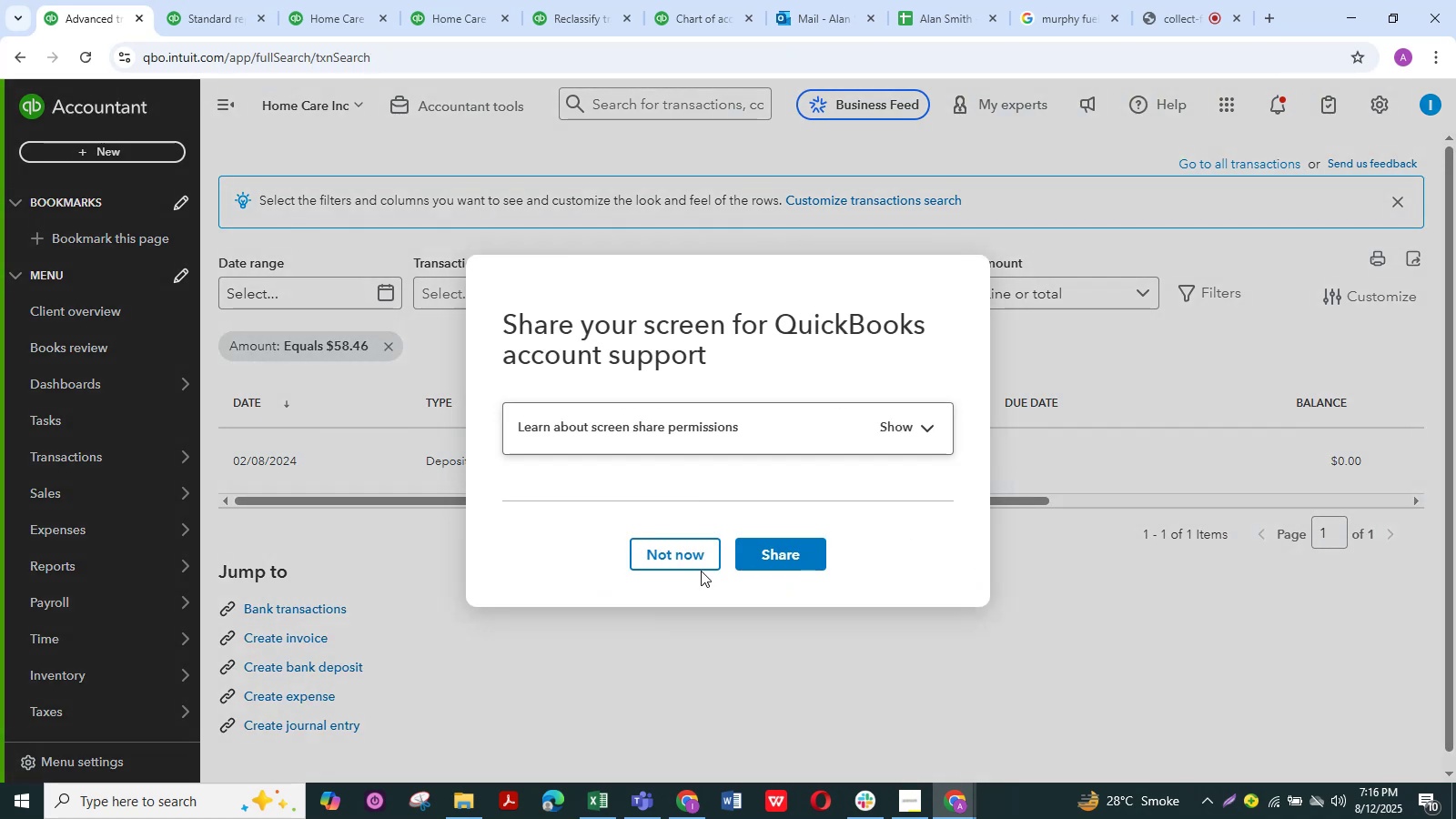 
left_click([701, 571])
 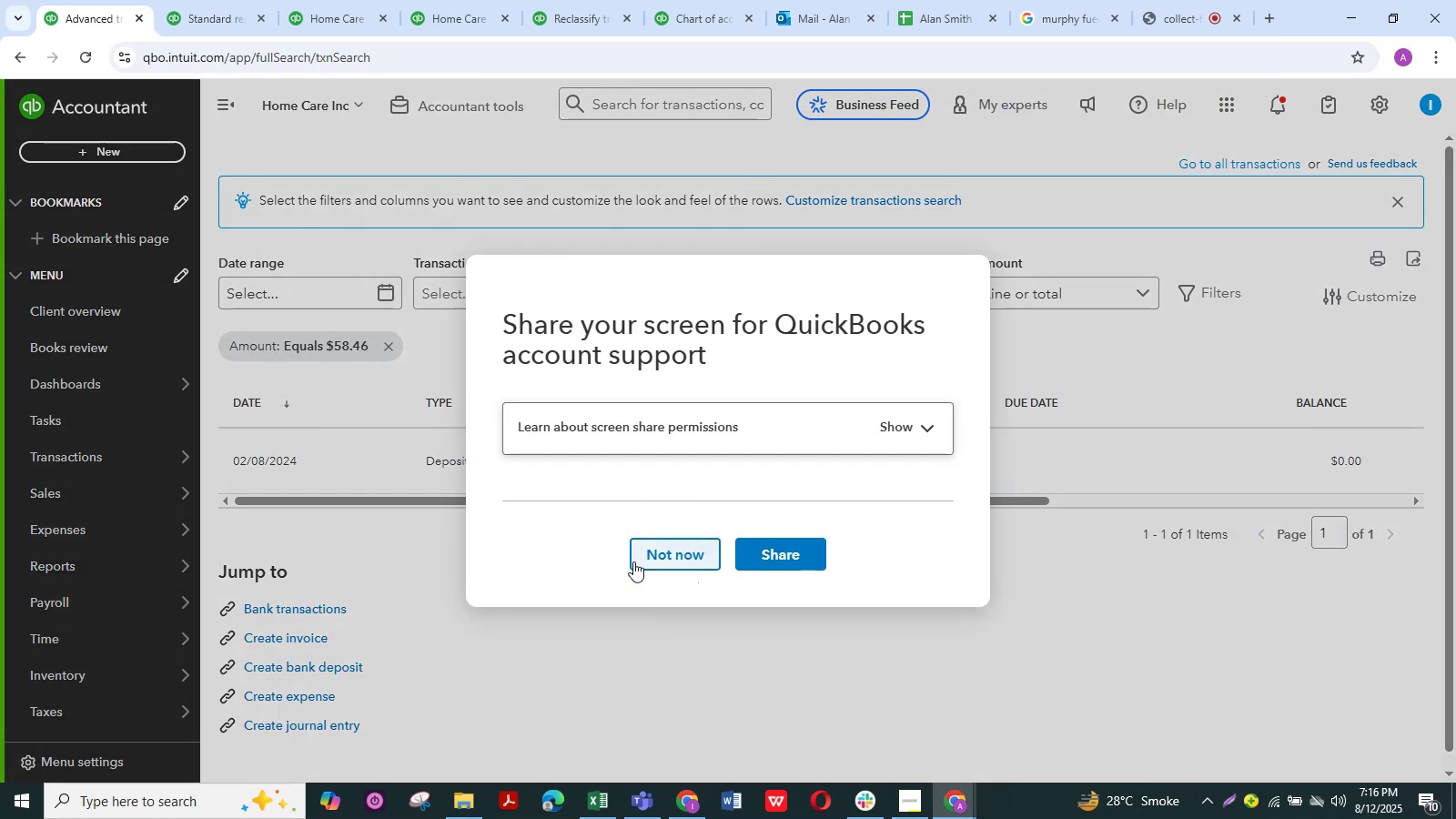 
left_click([677, 553])
 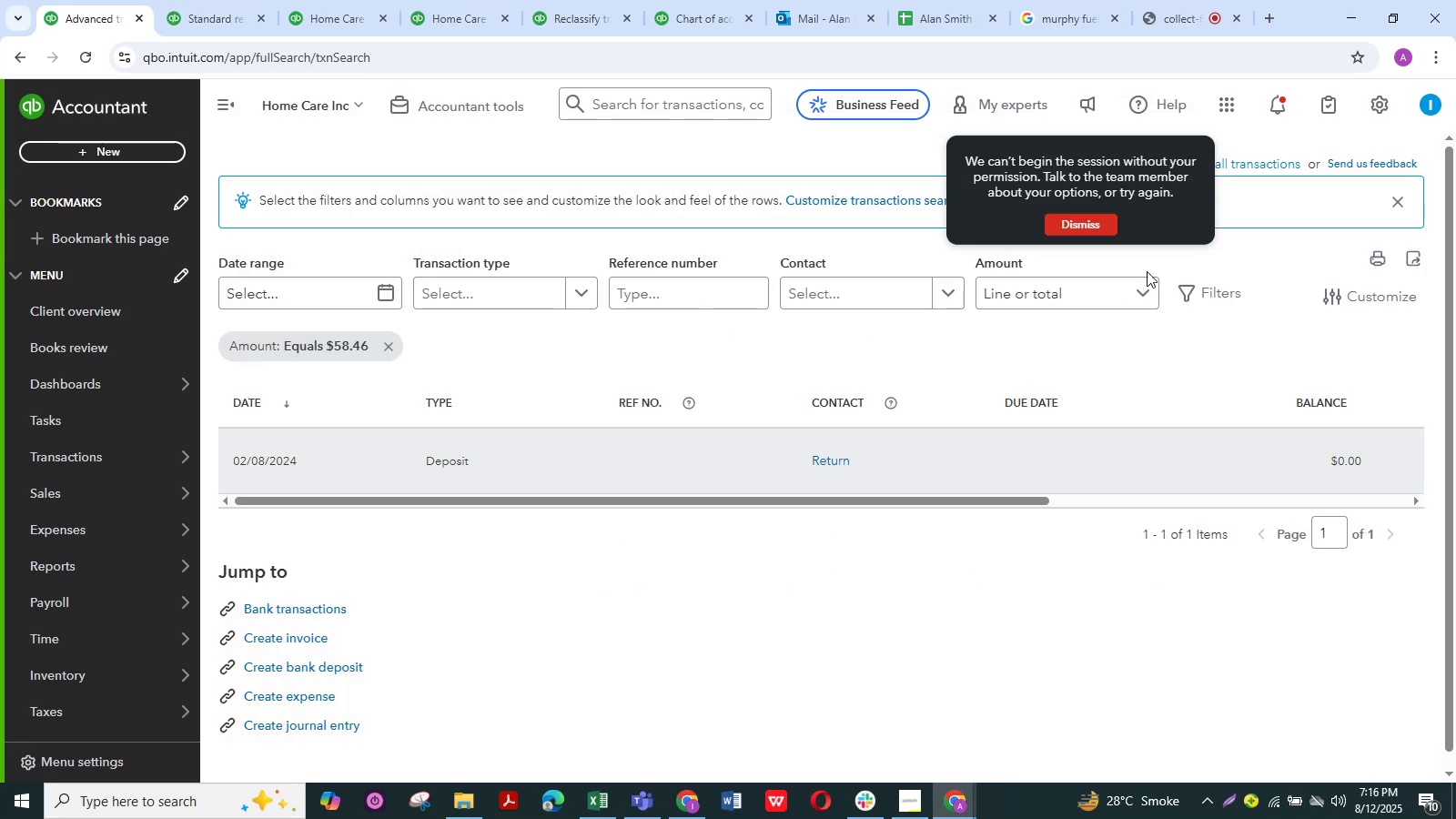 
left_click([1097, 234])
 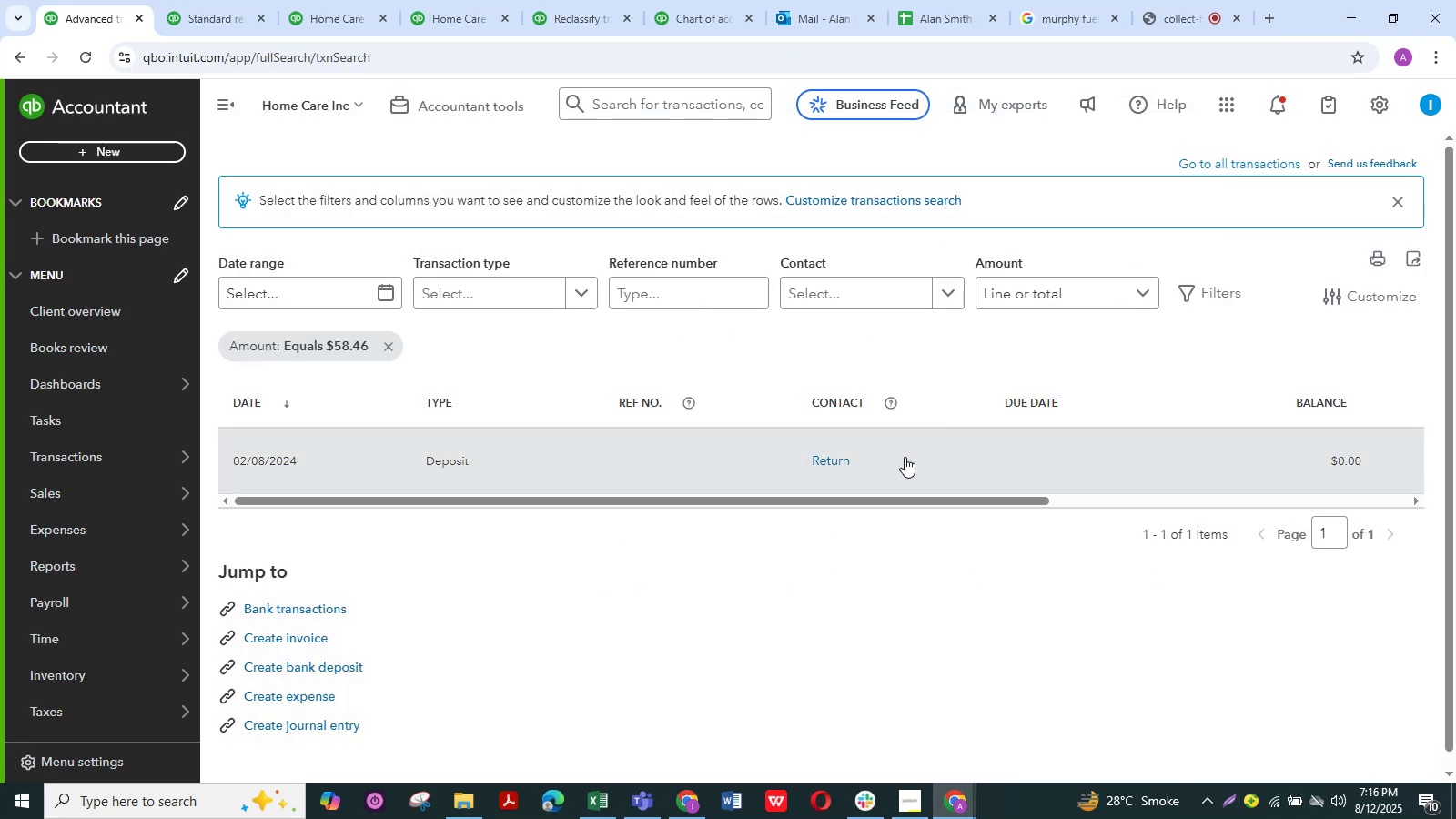 
scroll: coordinate [905, 457], scroll_direction: none, amount: 0.0
 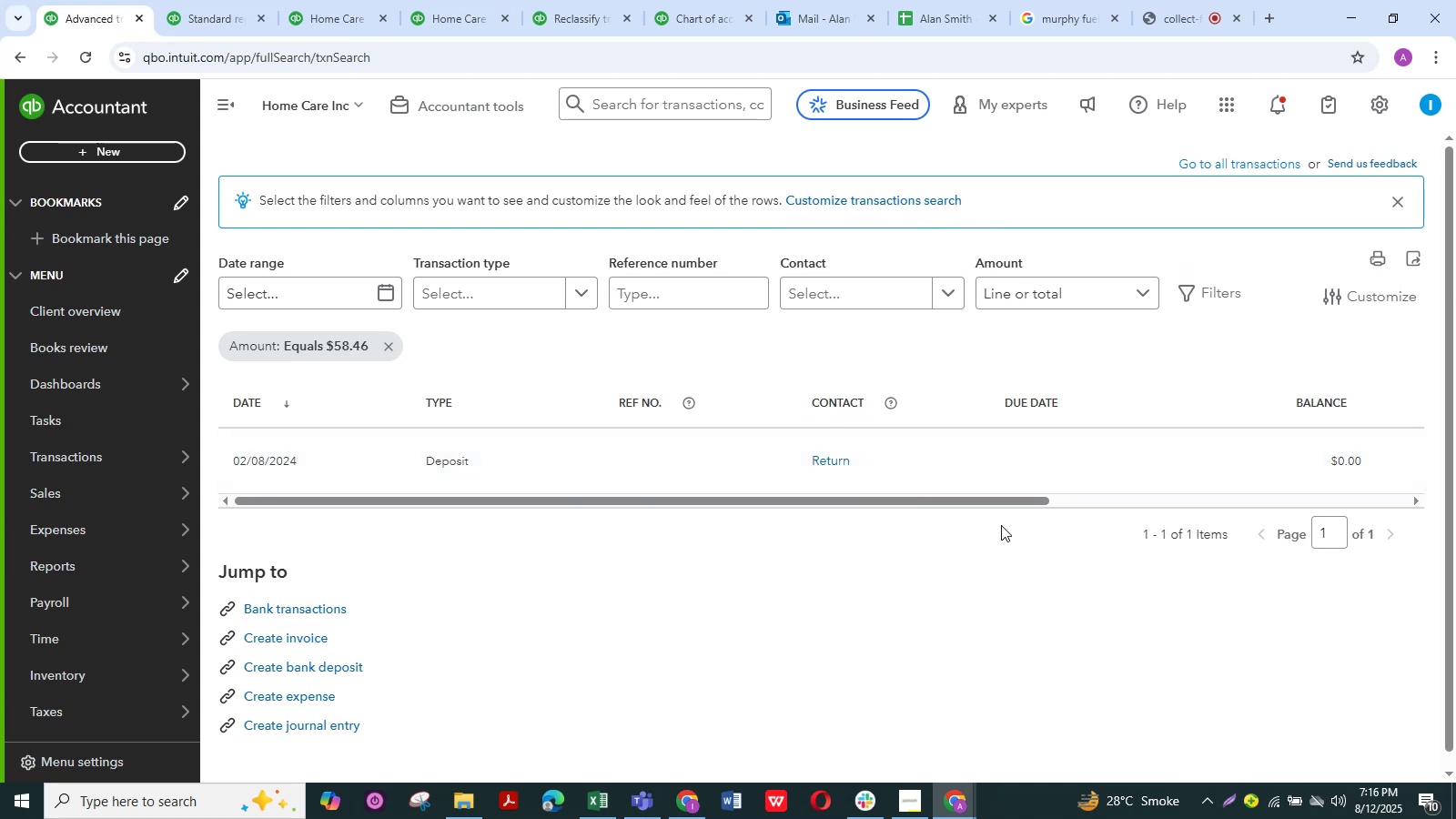 
left_click_drag(start_coordinate=[996, 502], to_coordinate=[1455, 485])
 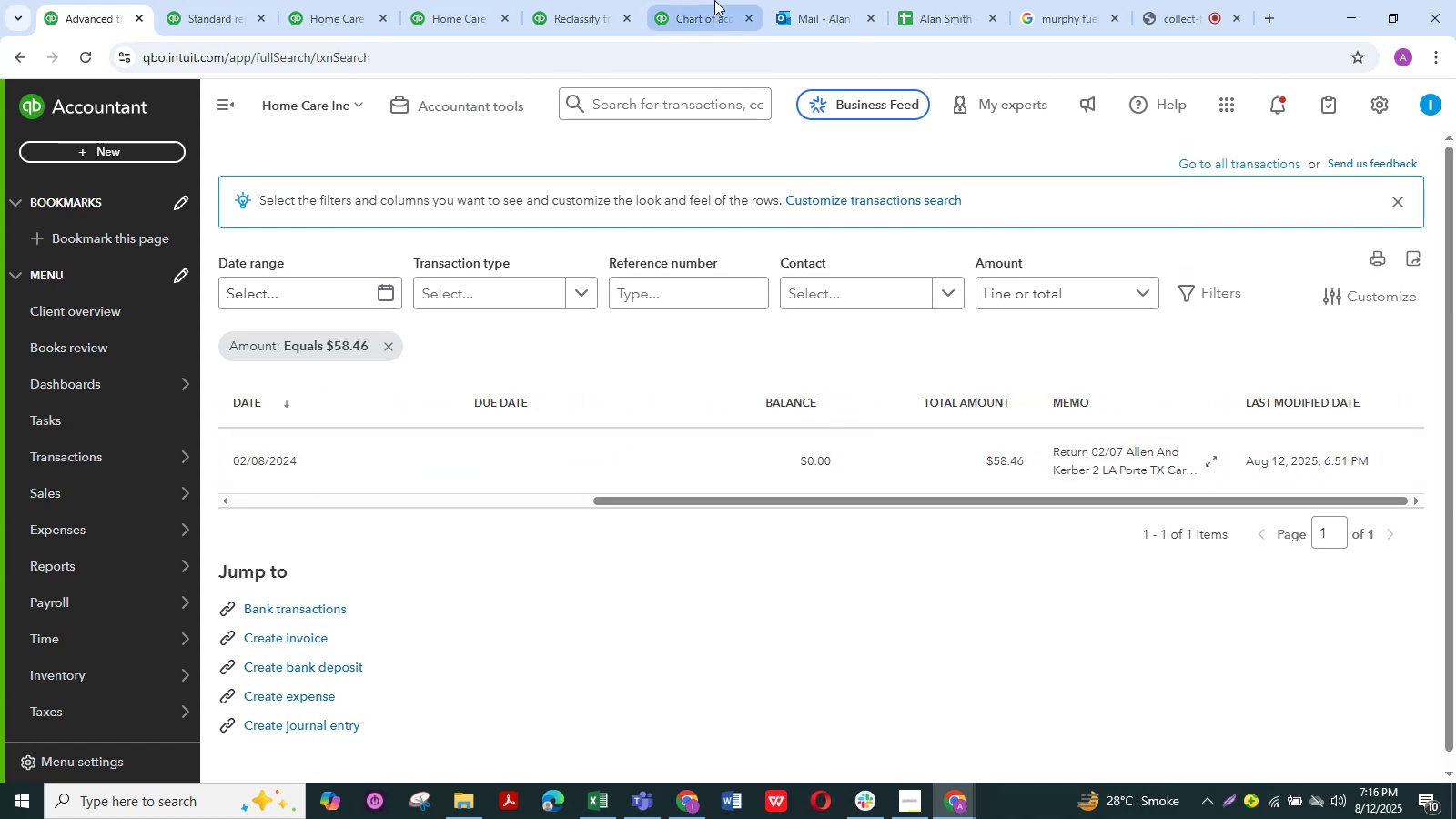 
left_click([719, 0])
 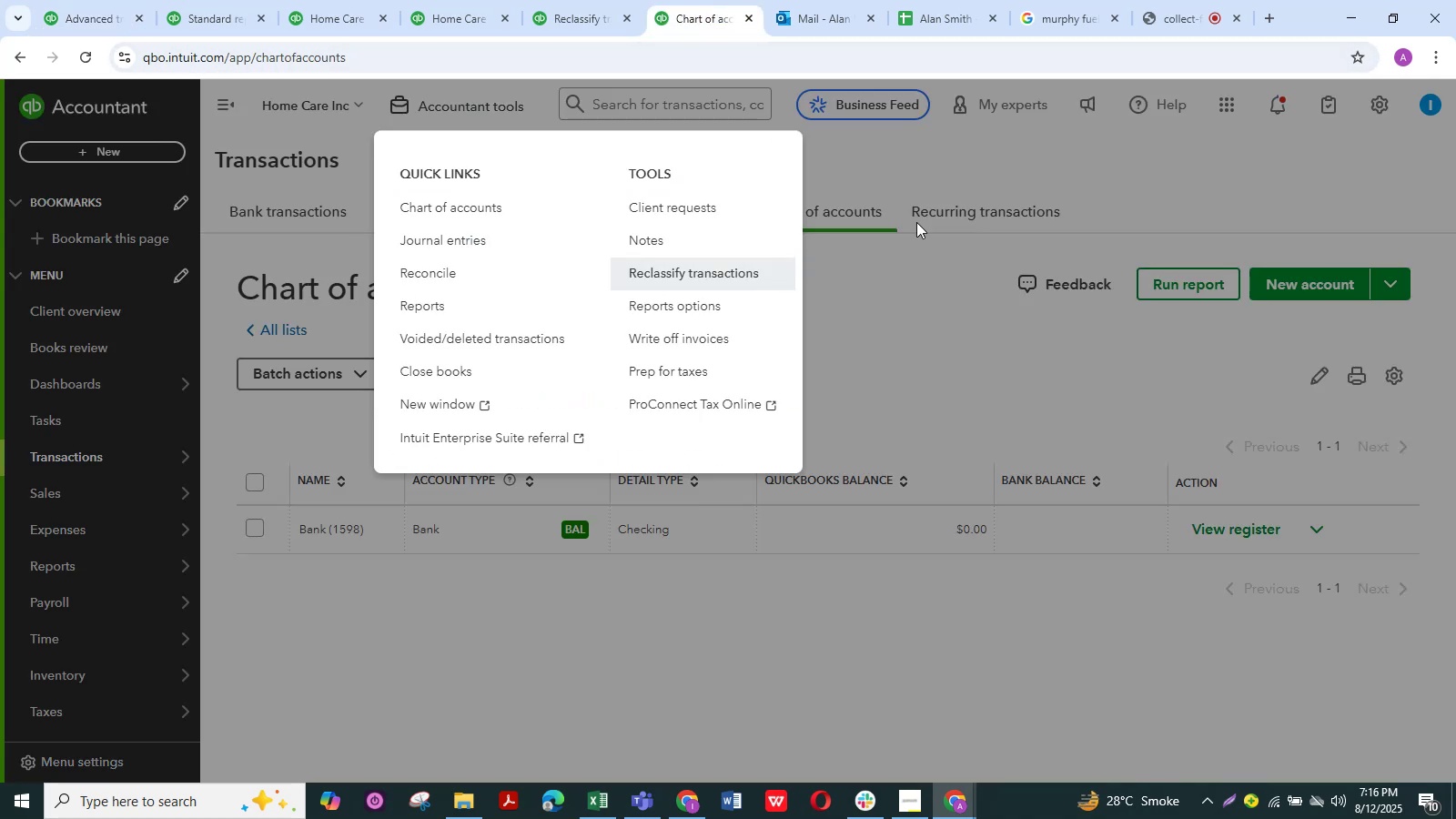 
left_click([919, 268])
 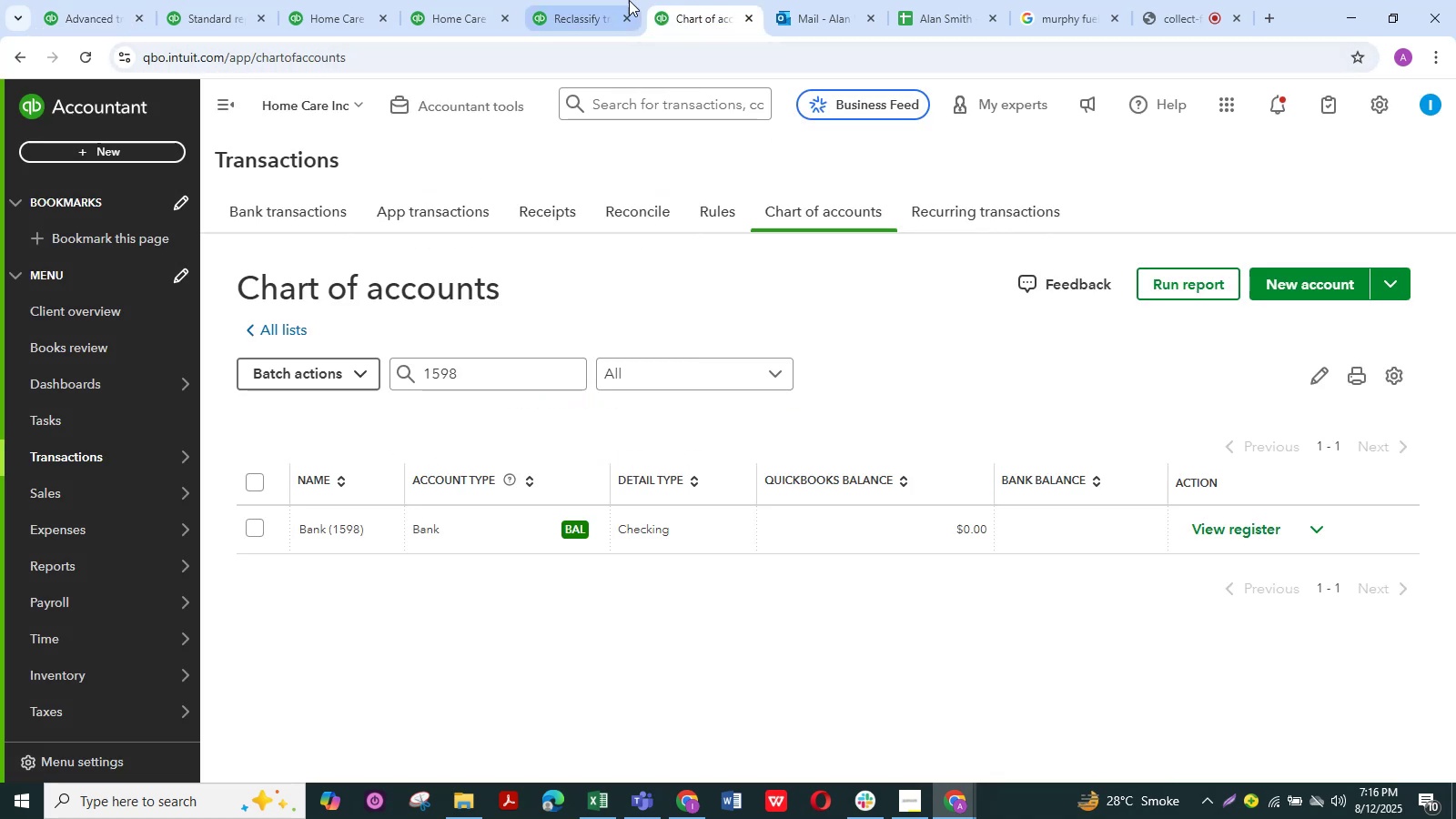 
left_click([605, 0])
 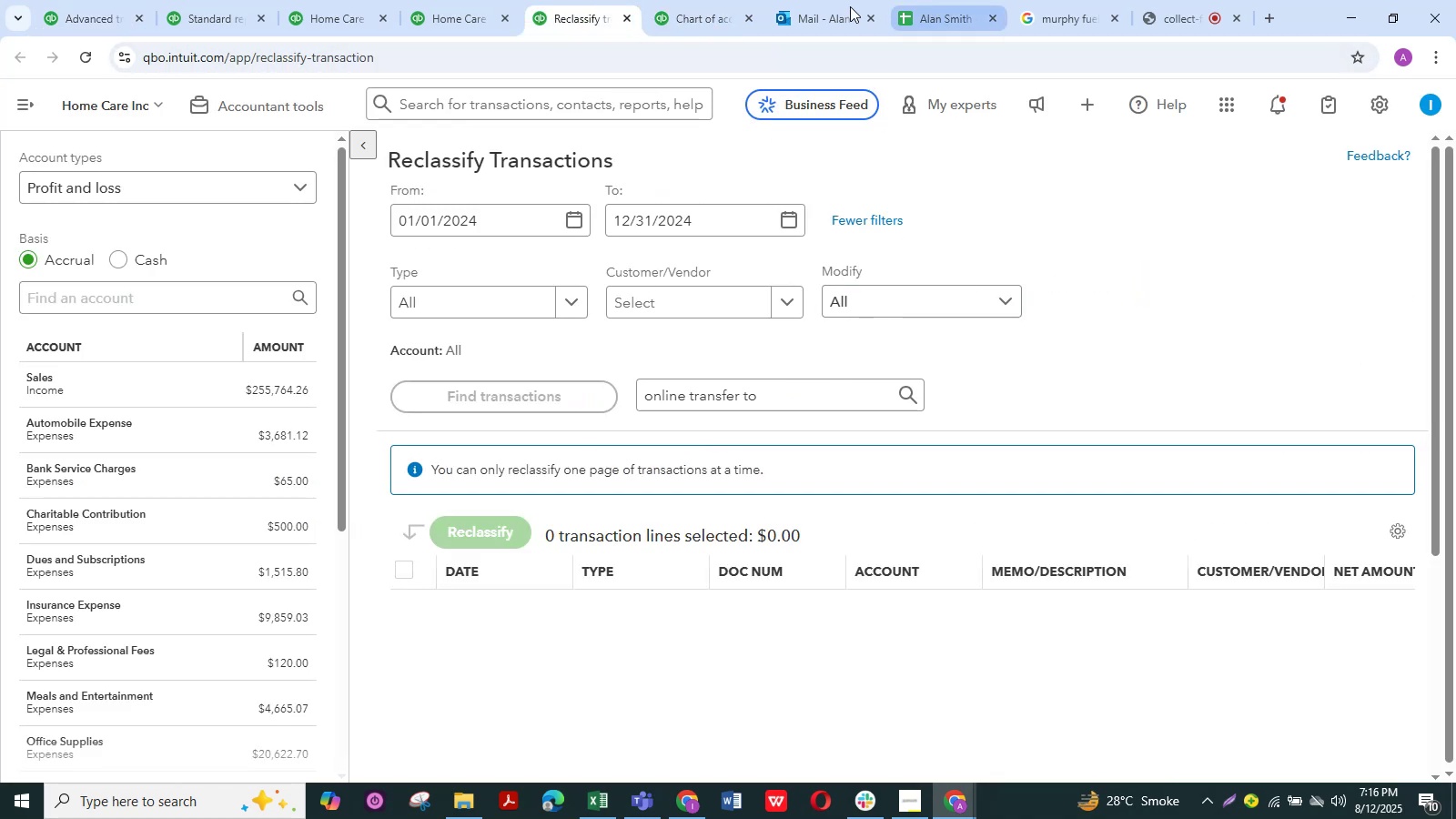 
left_click([744, 0])
 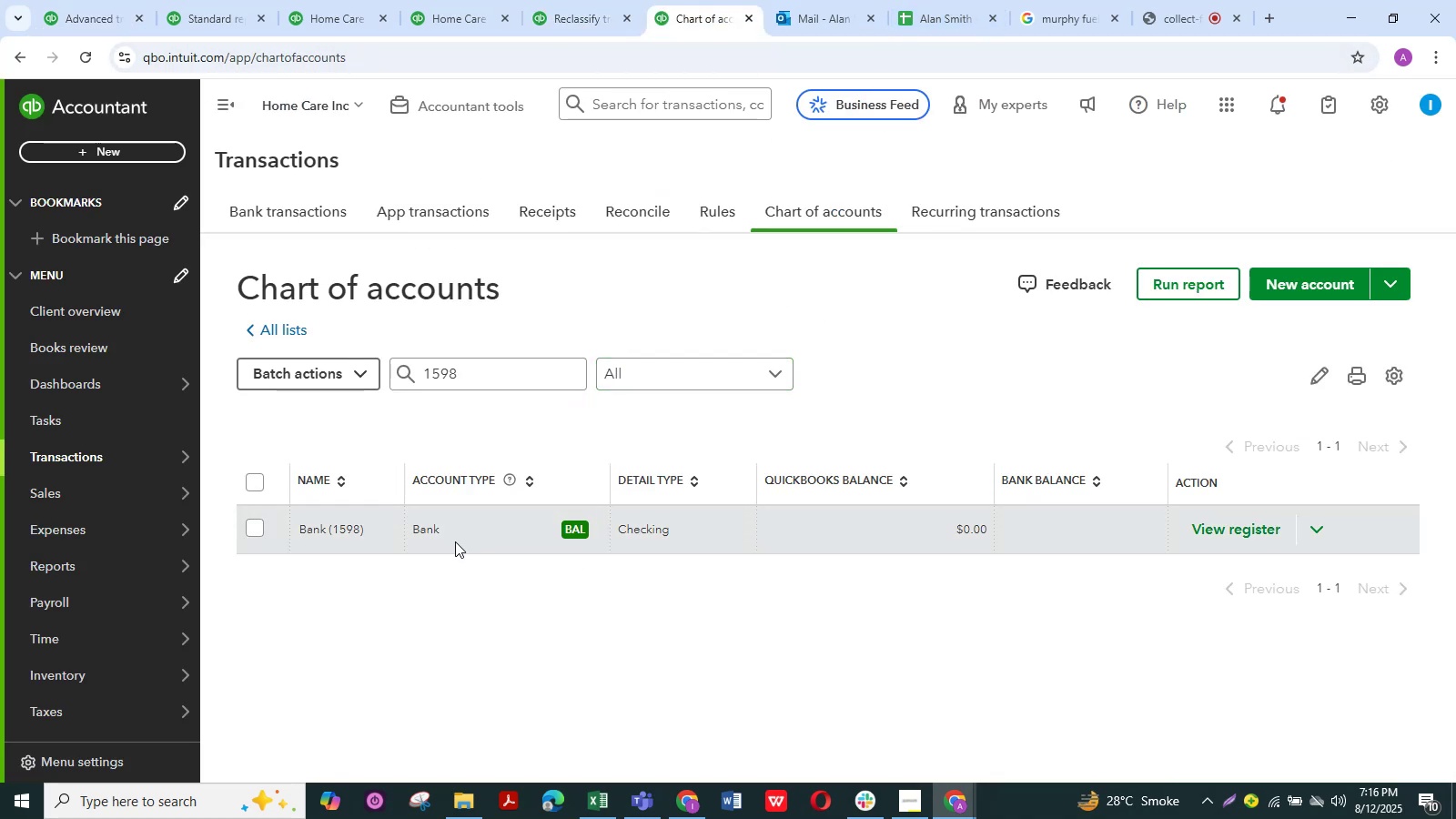 
left_click([548, 0])
 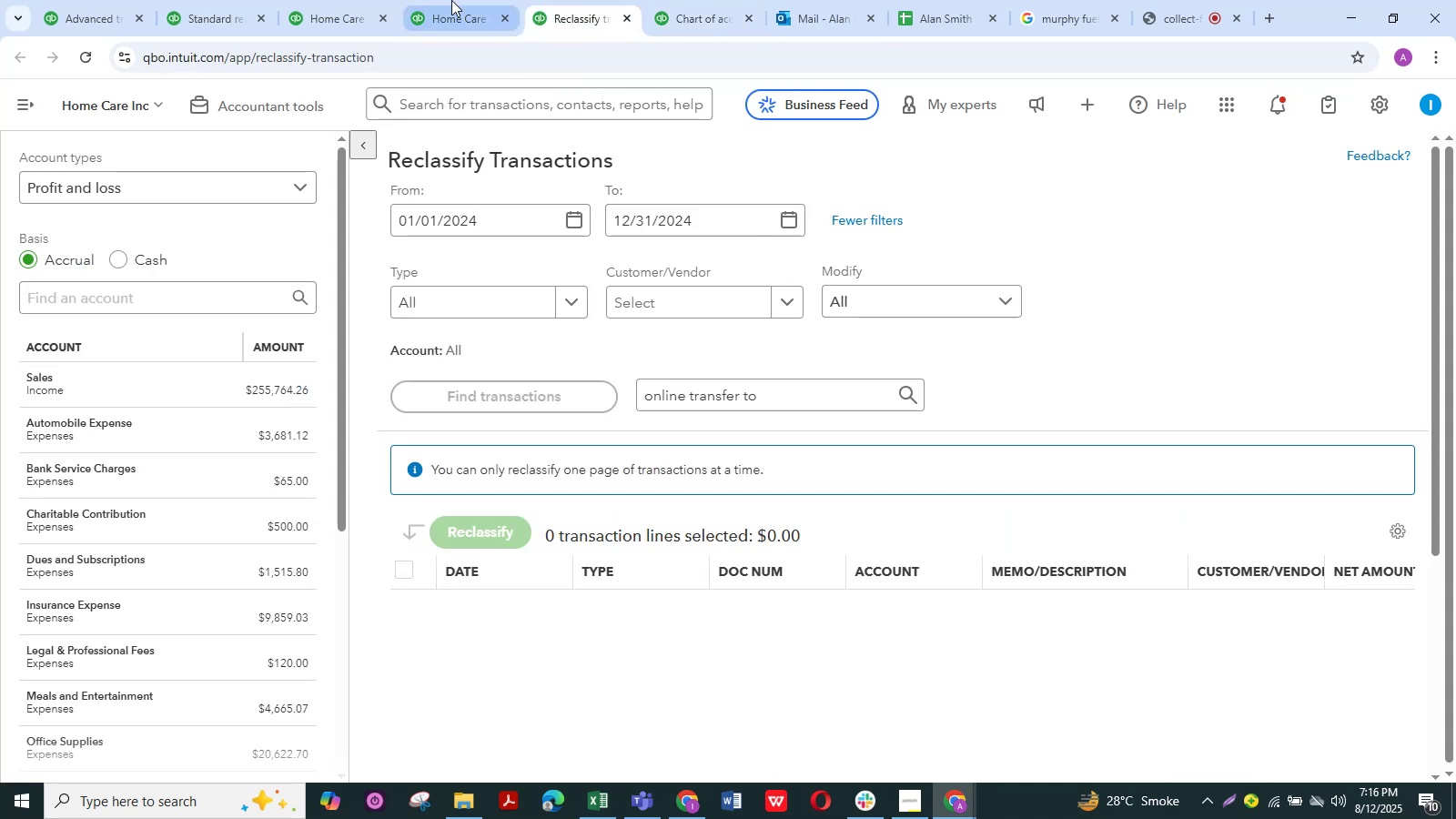 
double_click([451, 0])
 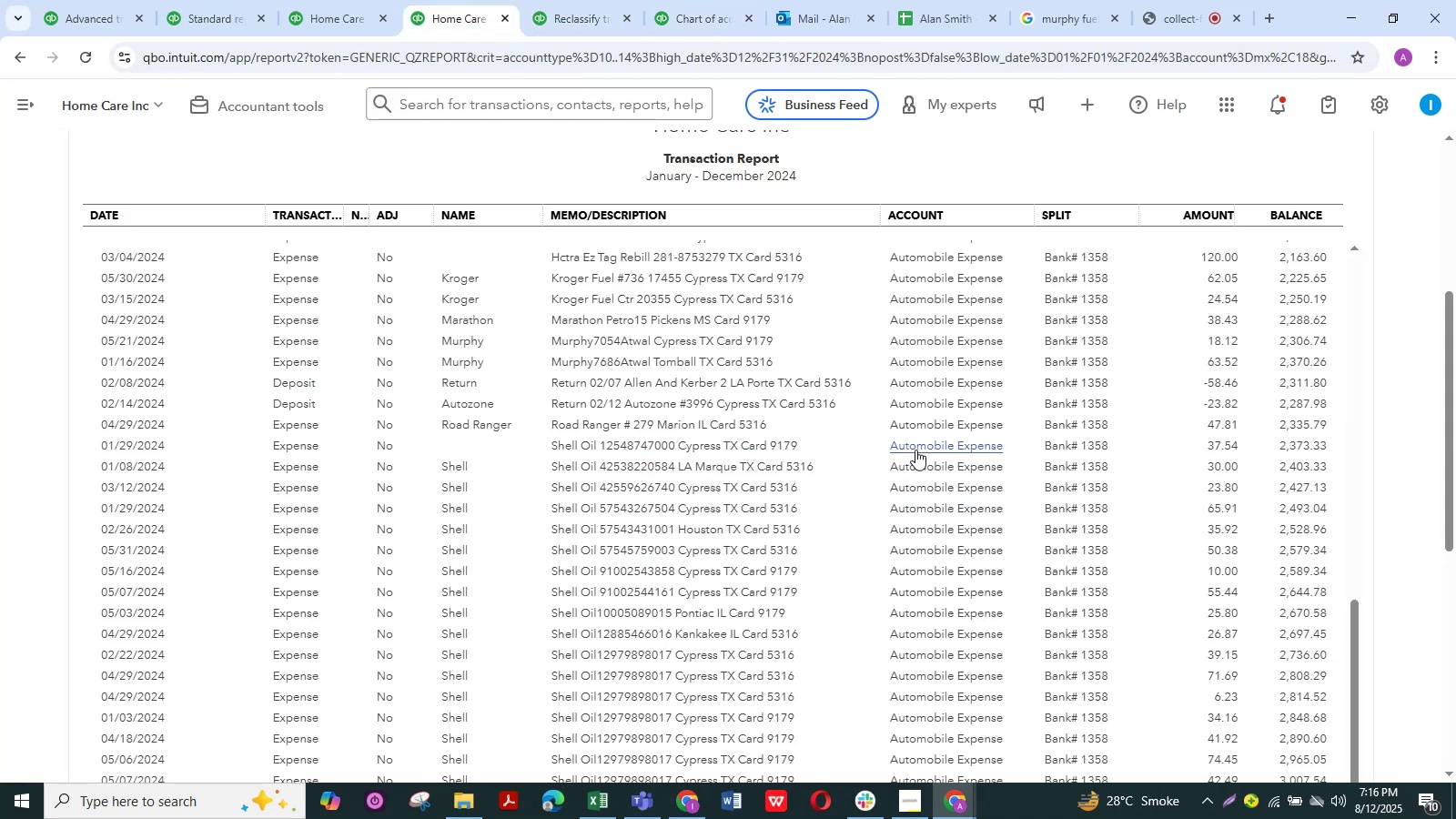 
scroll: coordinate [825, 496], scroll_direction: down, amount: 1.0
 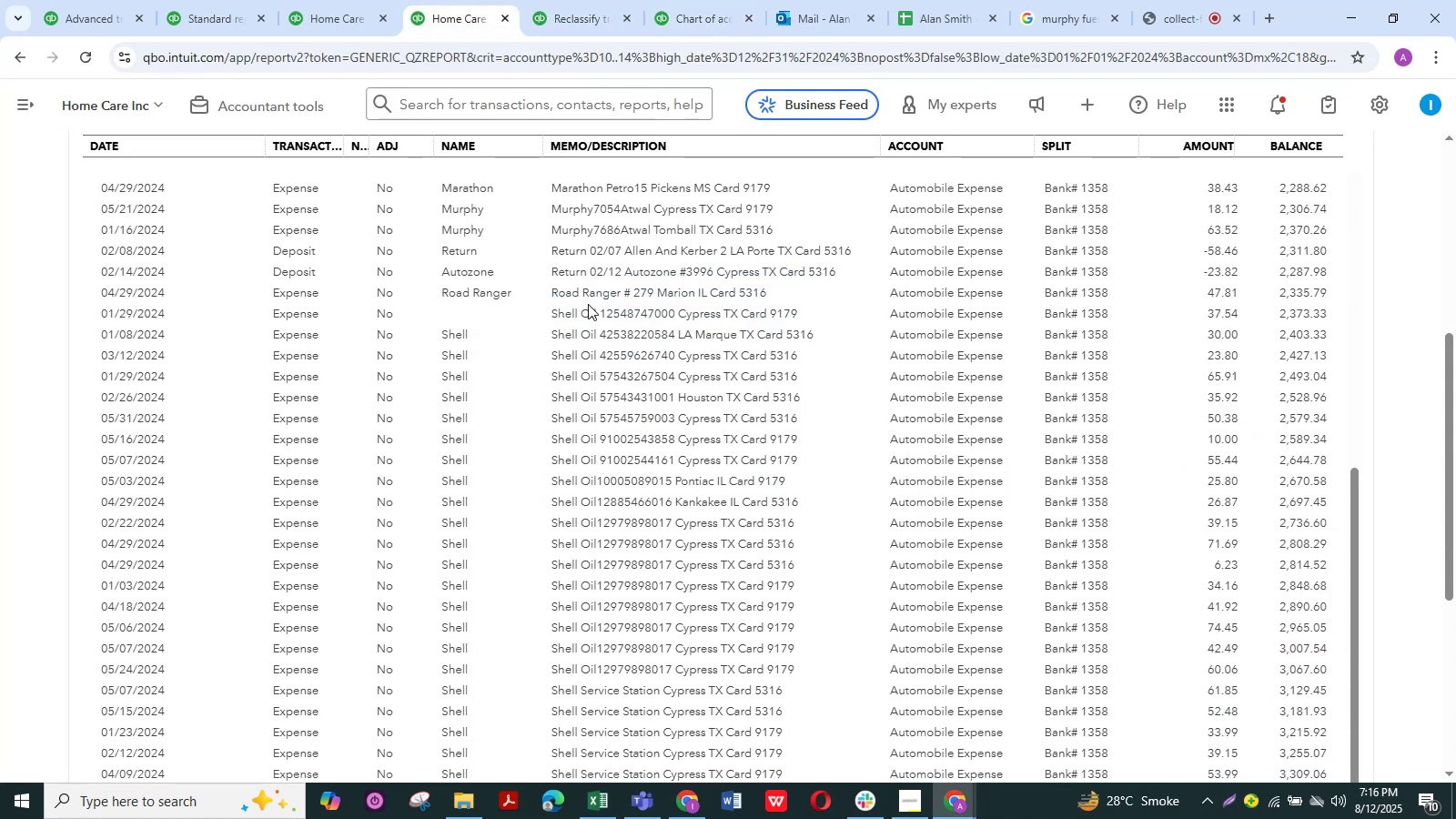 
wait(5.75)
 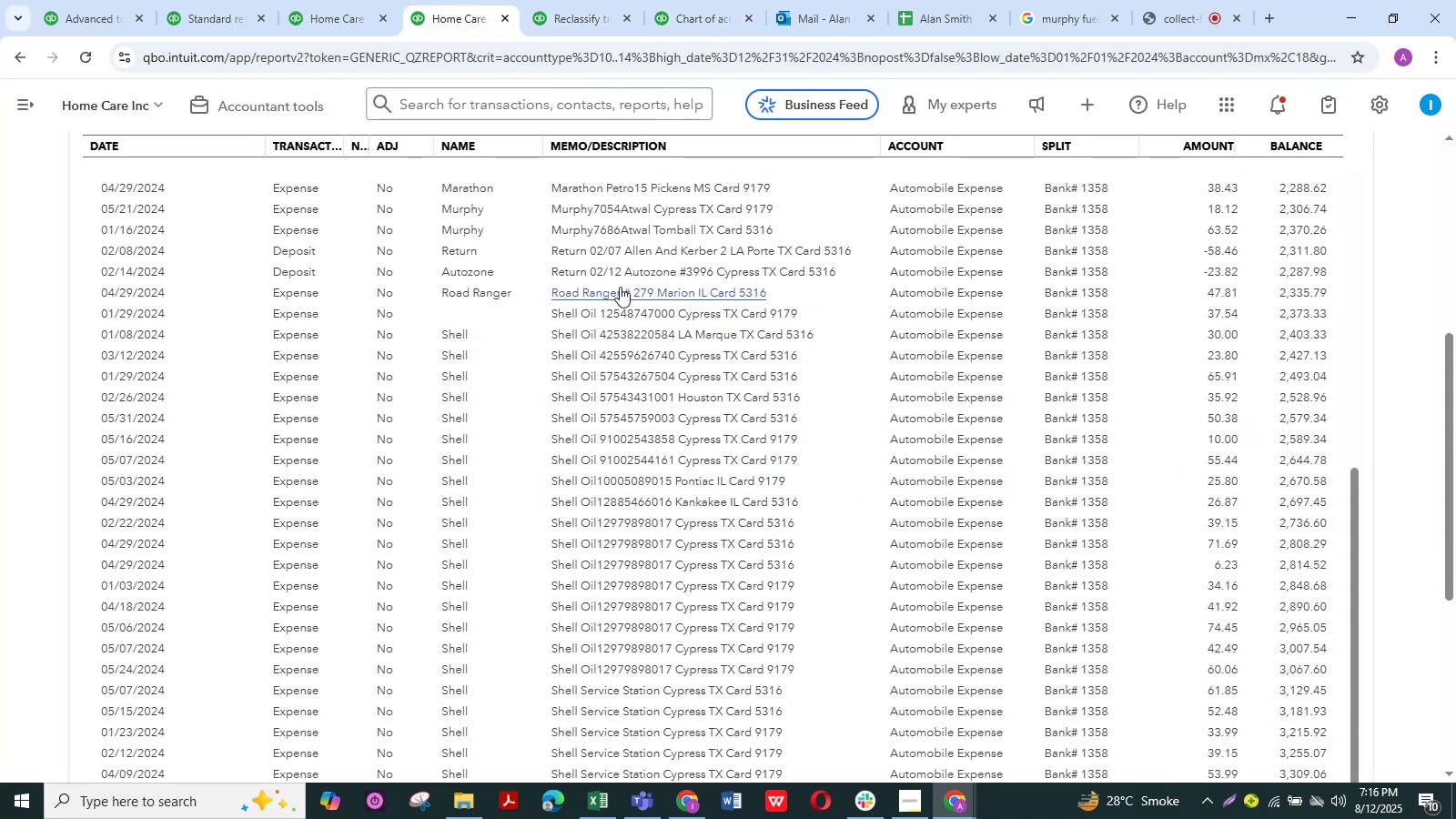 
scroll: coordinate [608, 431], scroll_direction: down, amount: 6.0
 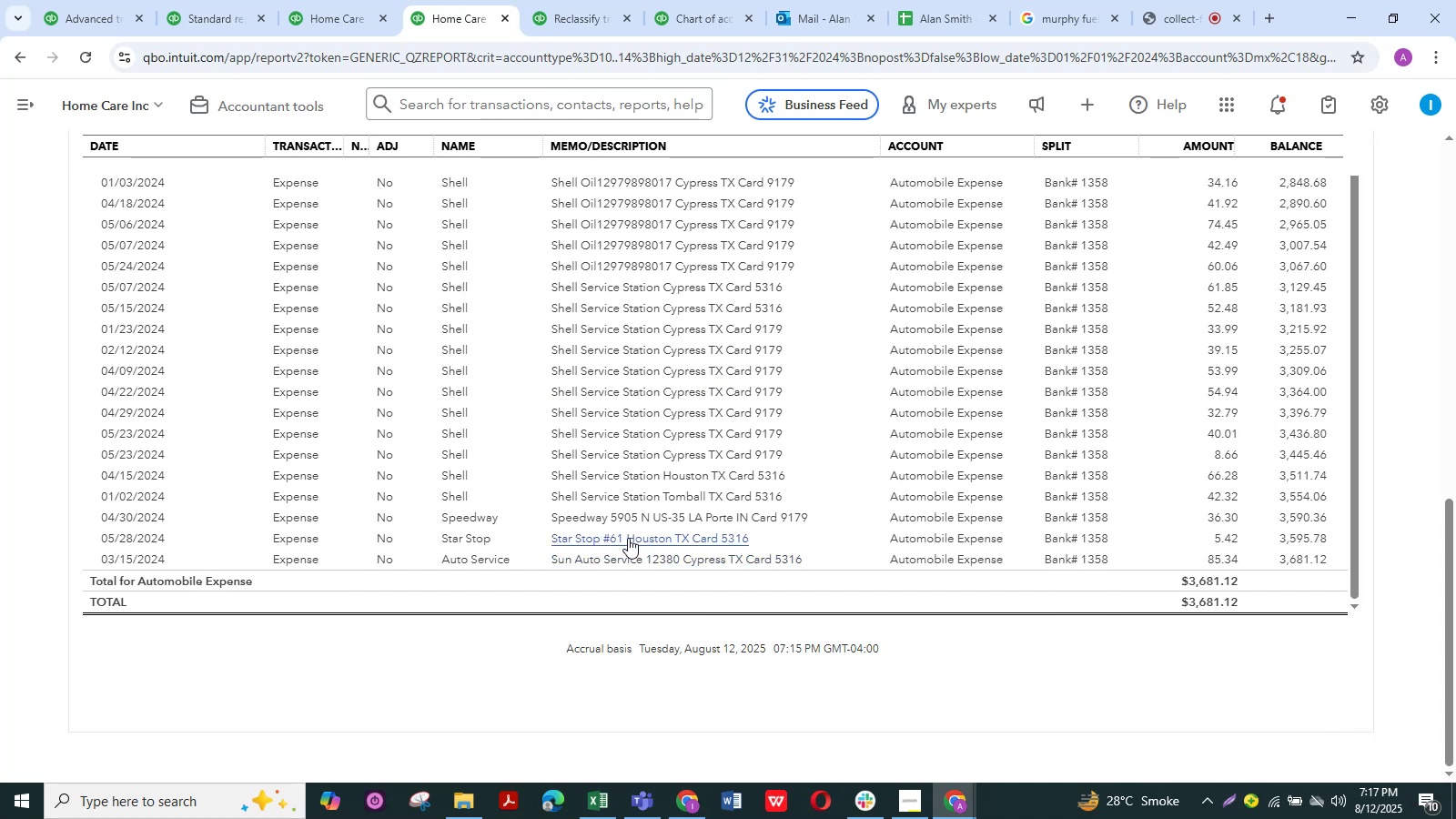 
wait(11.14)
 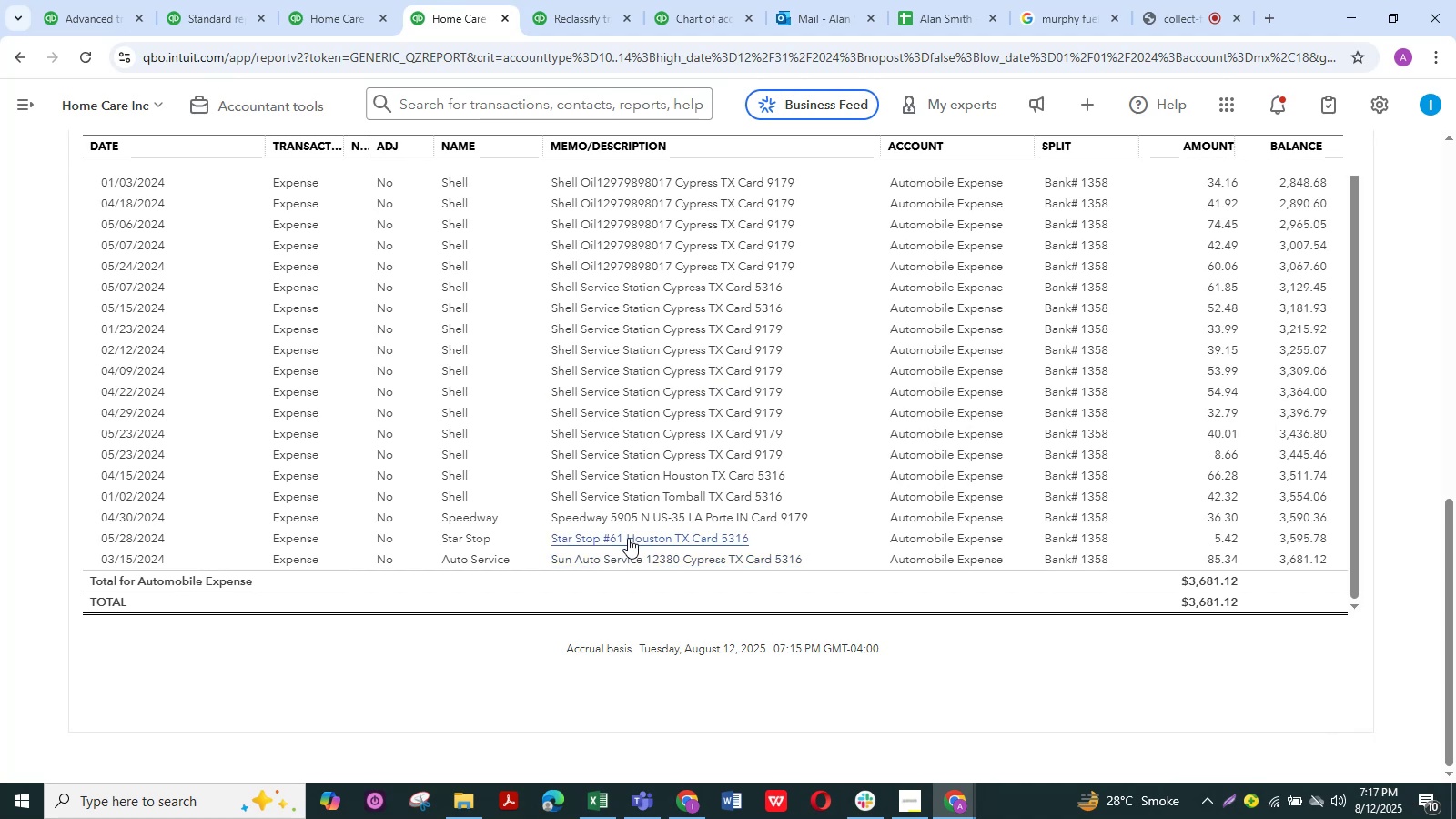 
scroll: coordinate [668, 474], scroll_direction: up, amount: 12.0
 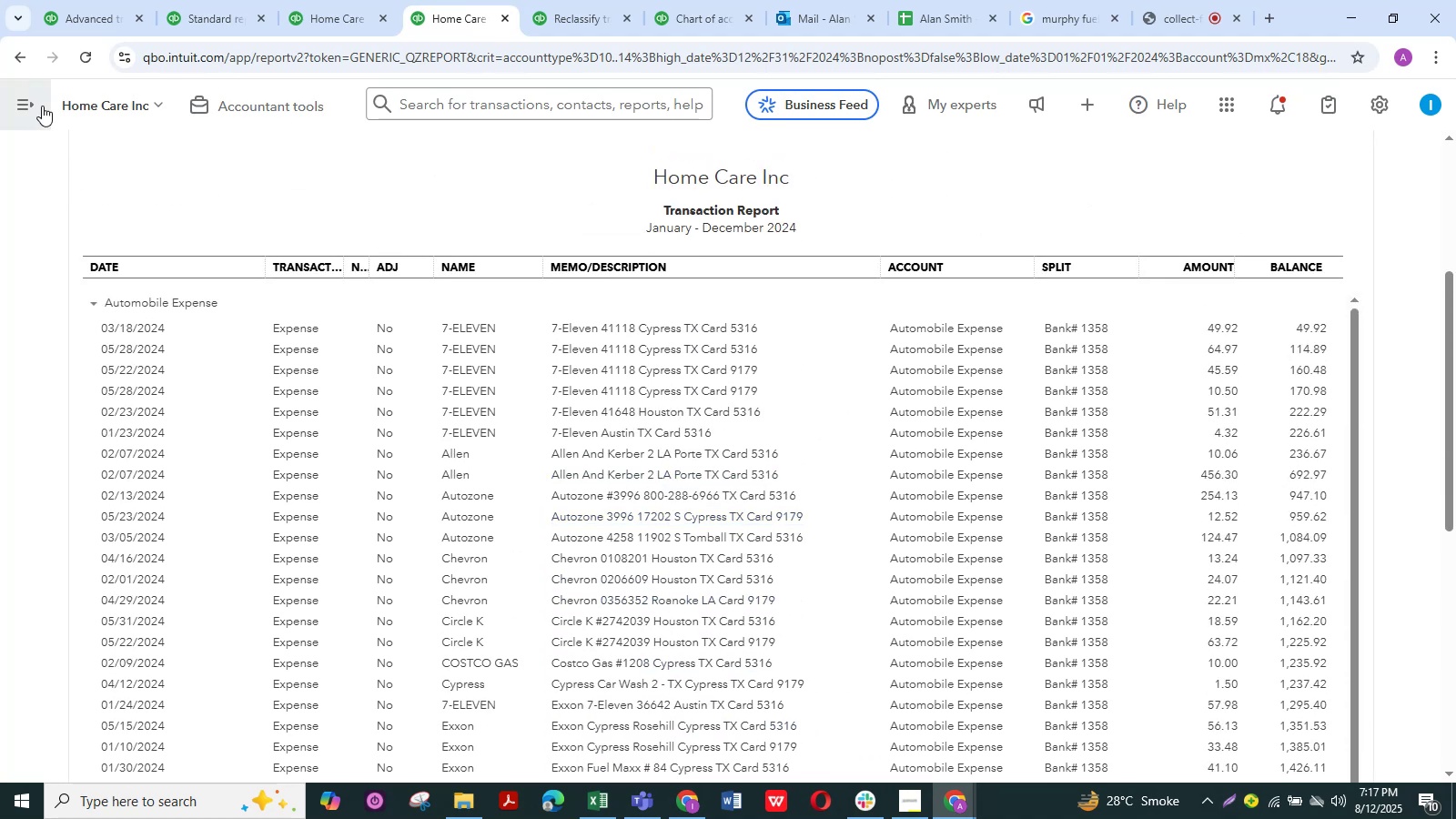 
left_click([27, 50])
 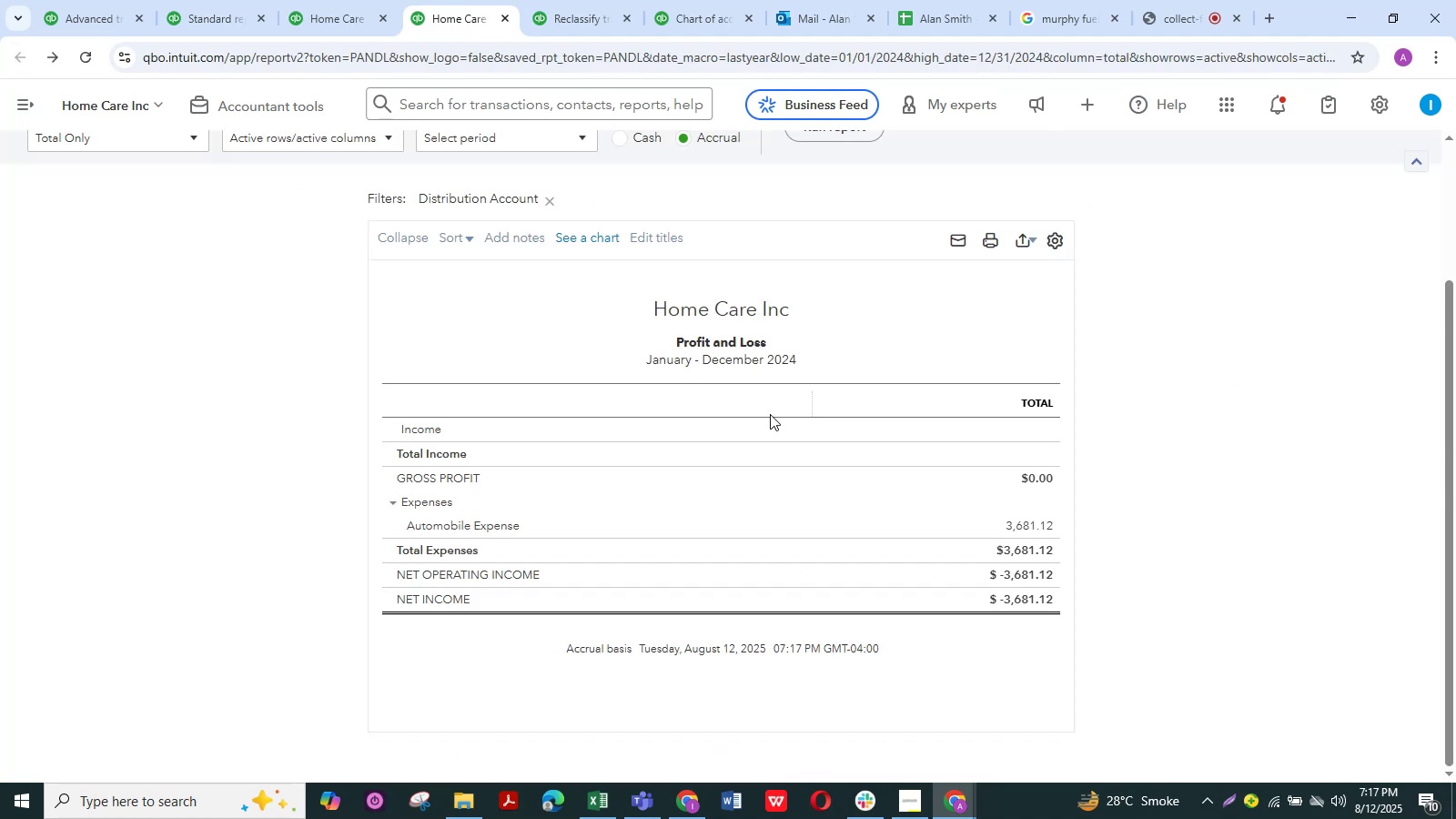 
scroll: coordinate [864, 461], scroll_direction: up, amount: 3.0
 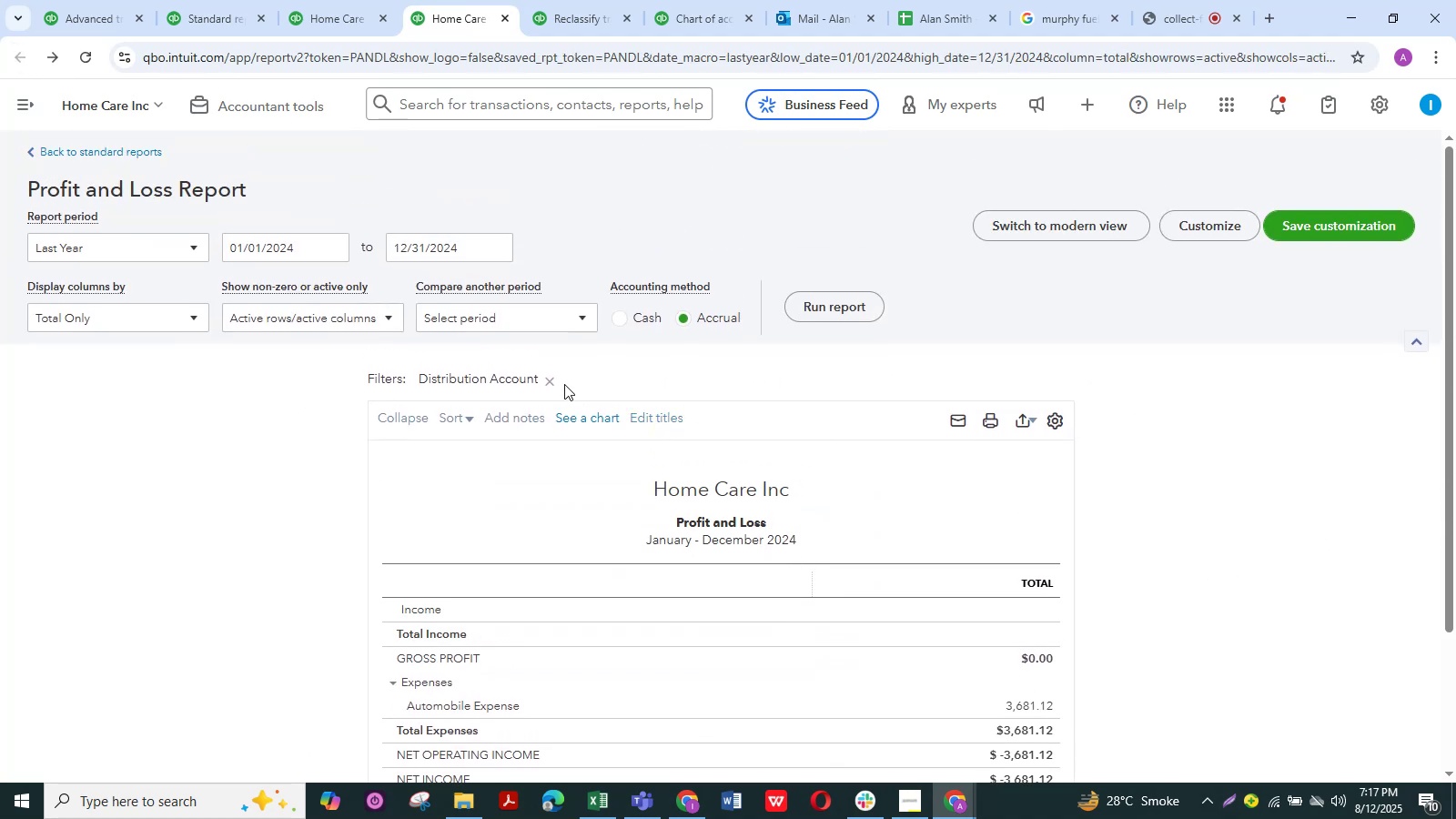 
left_click([549, 375])
 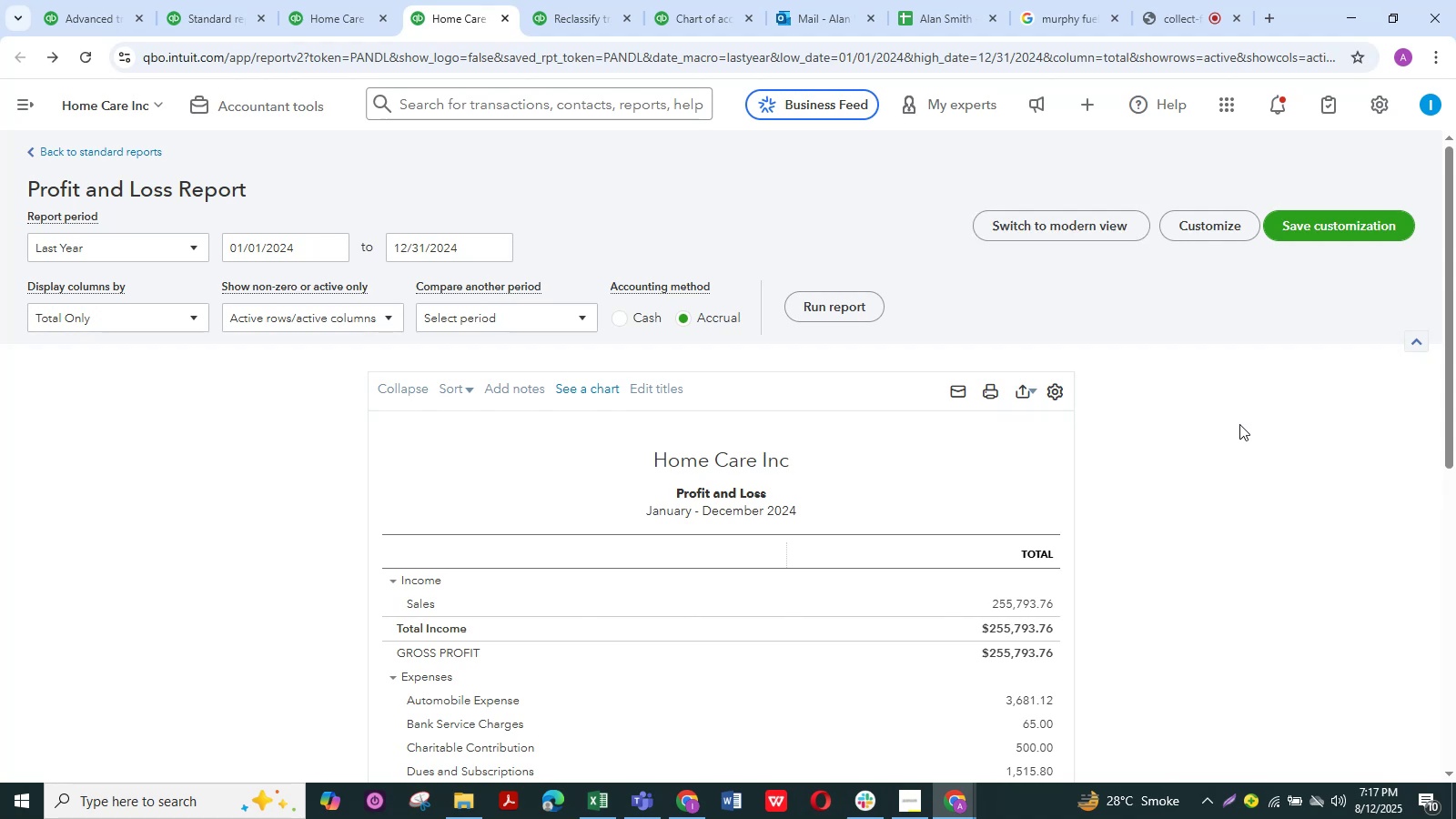 
scroll: coordinate [1239, 424], scroll_direction: down, amount: 4.0
 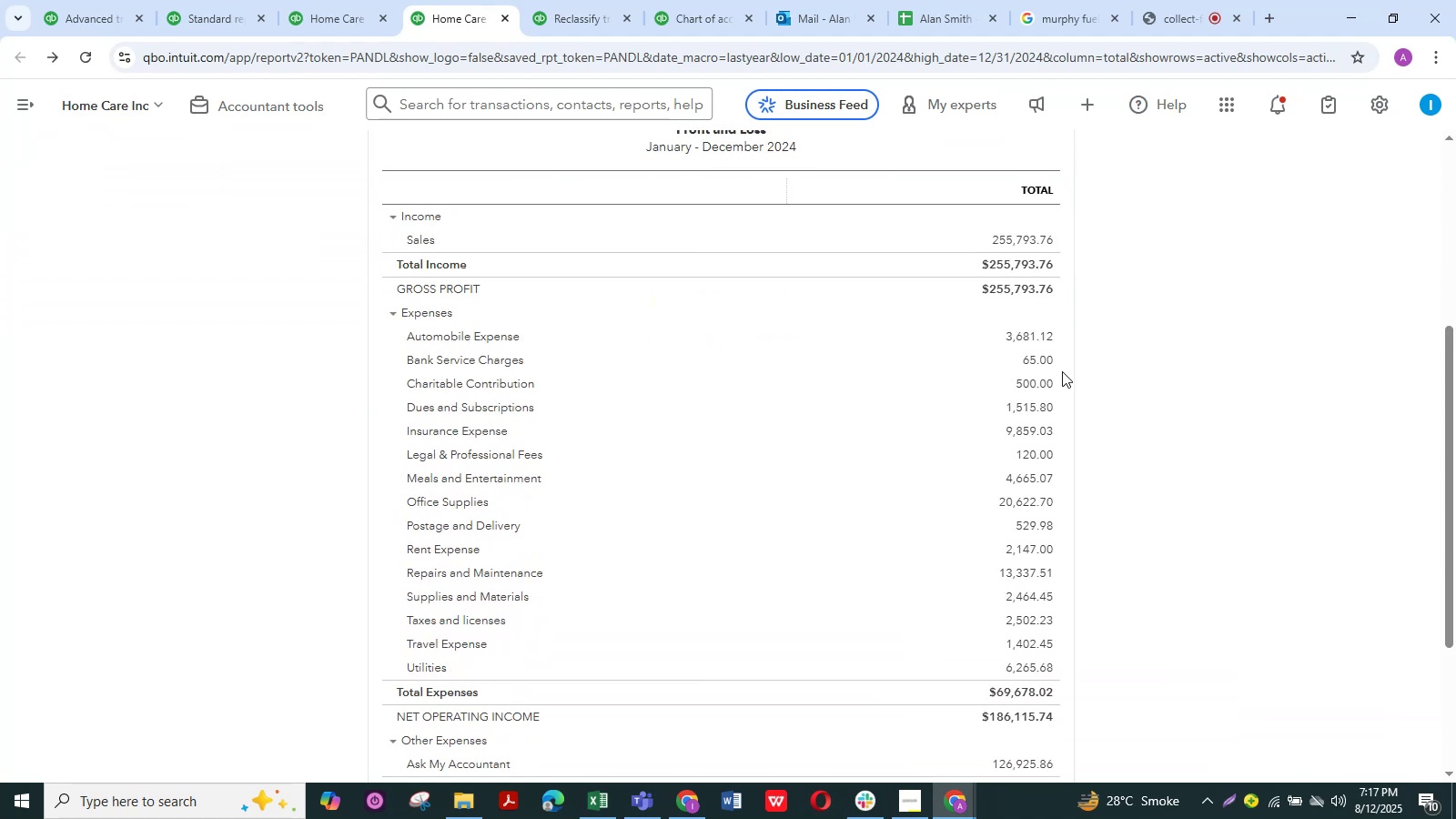 
left_click([1036, 360])
 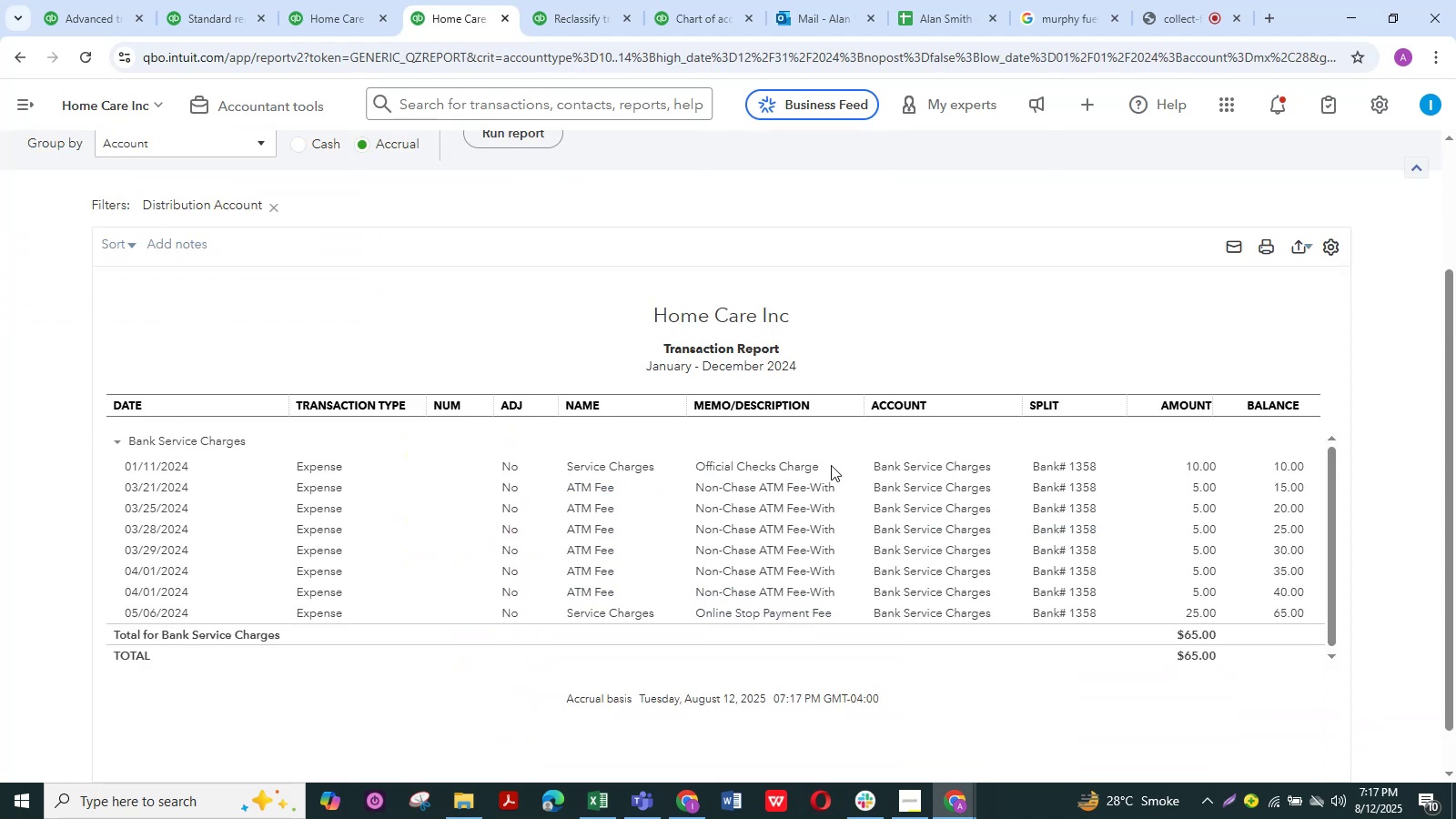 
wait(10.57)
 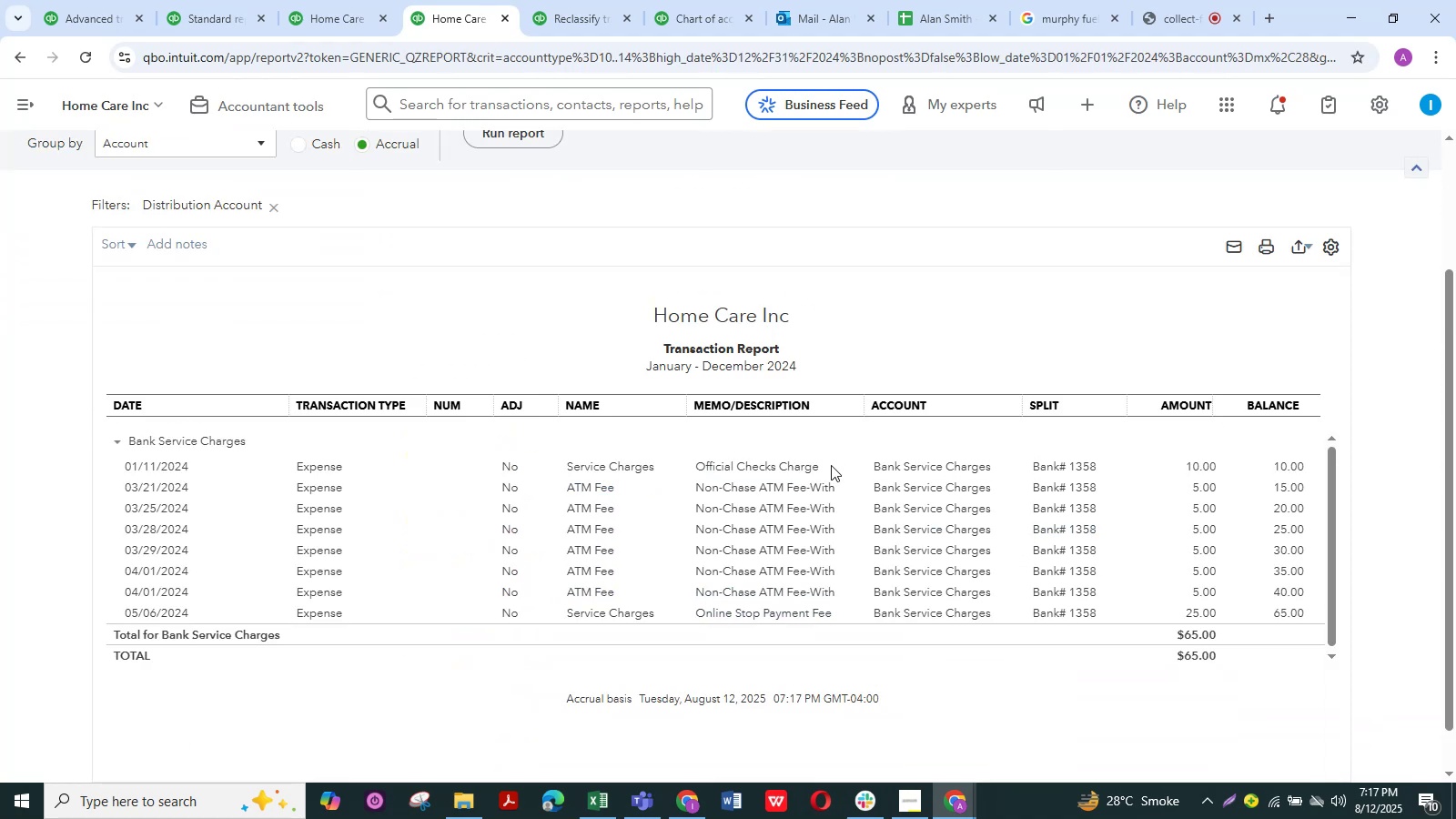 
left_click([23, 46])
 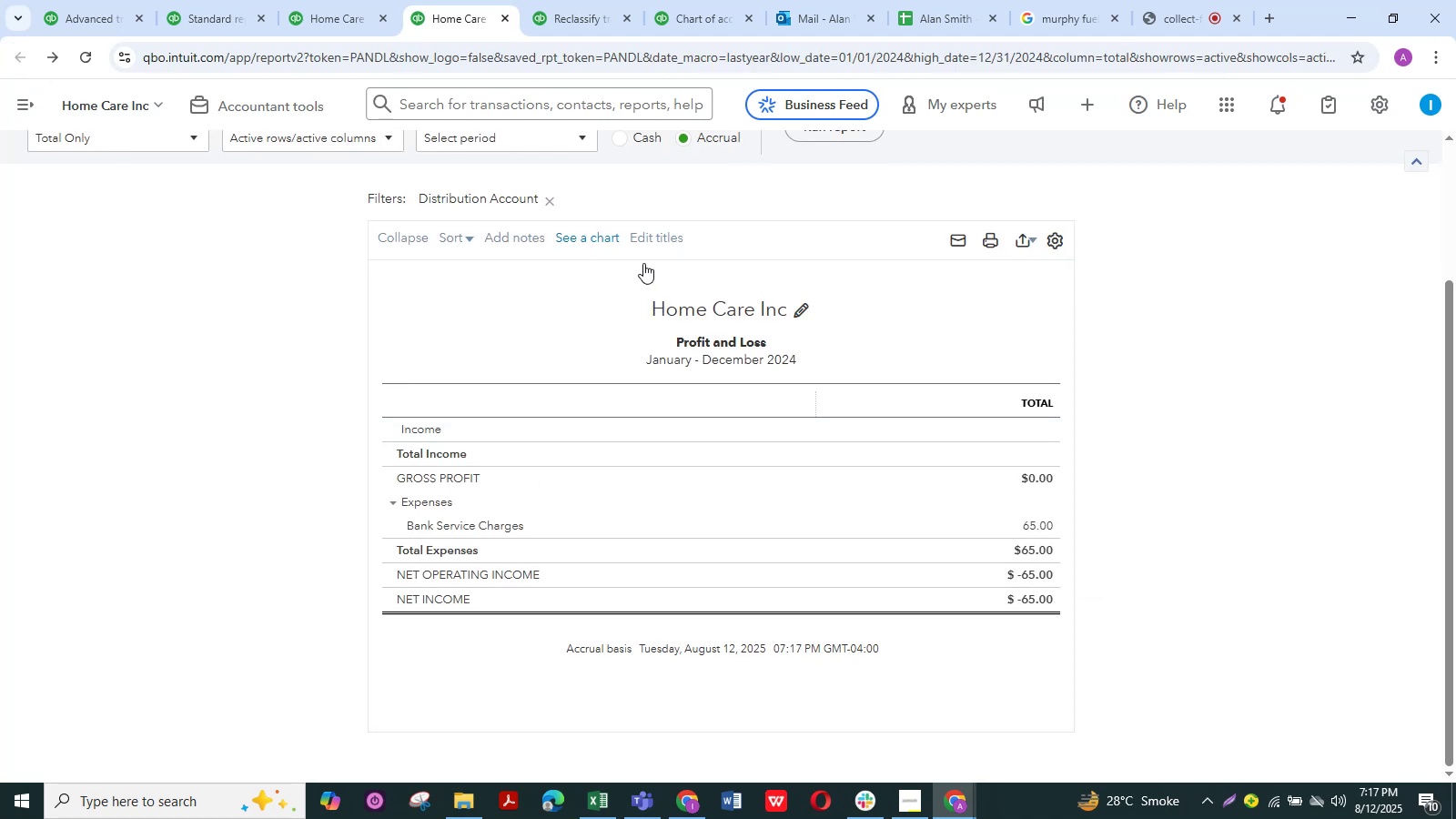 
left_click([555, 200])
 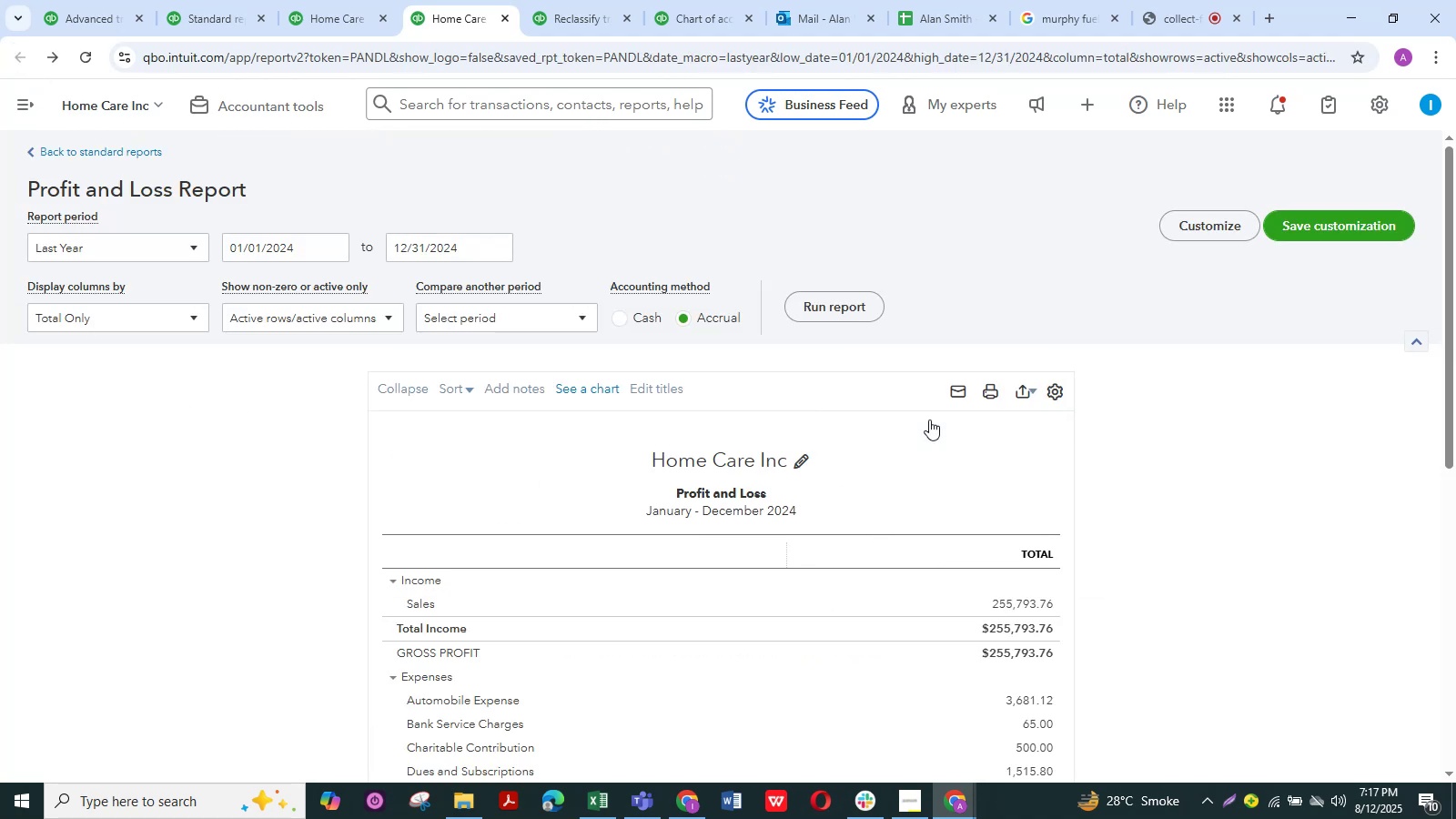 
scroll: coordinate [929, 420], scroll_direction: down, amount: 2.0
 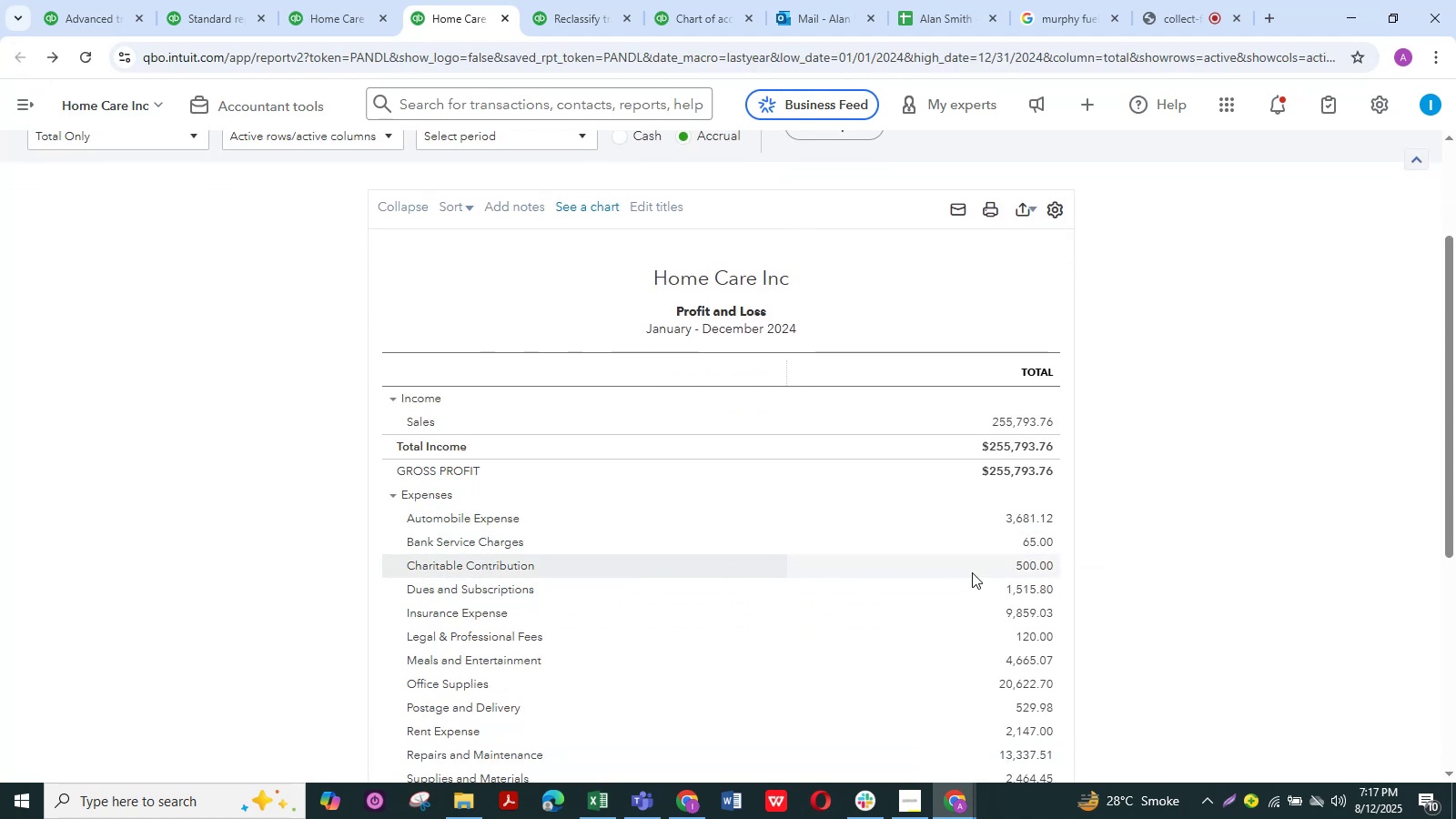 
left_click([1032, 568])
 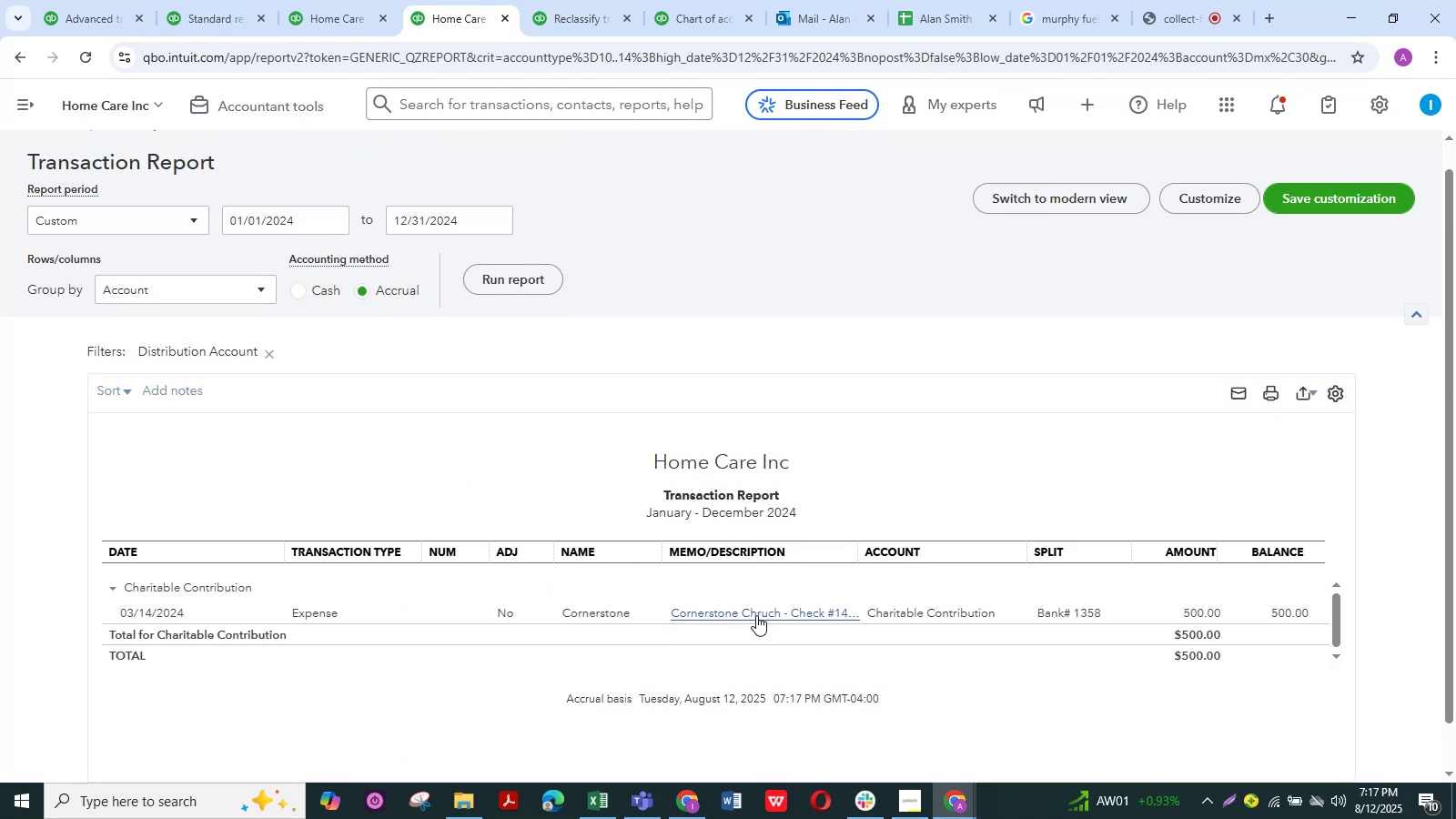 
wait(9.1)
 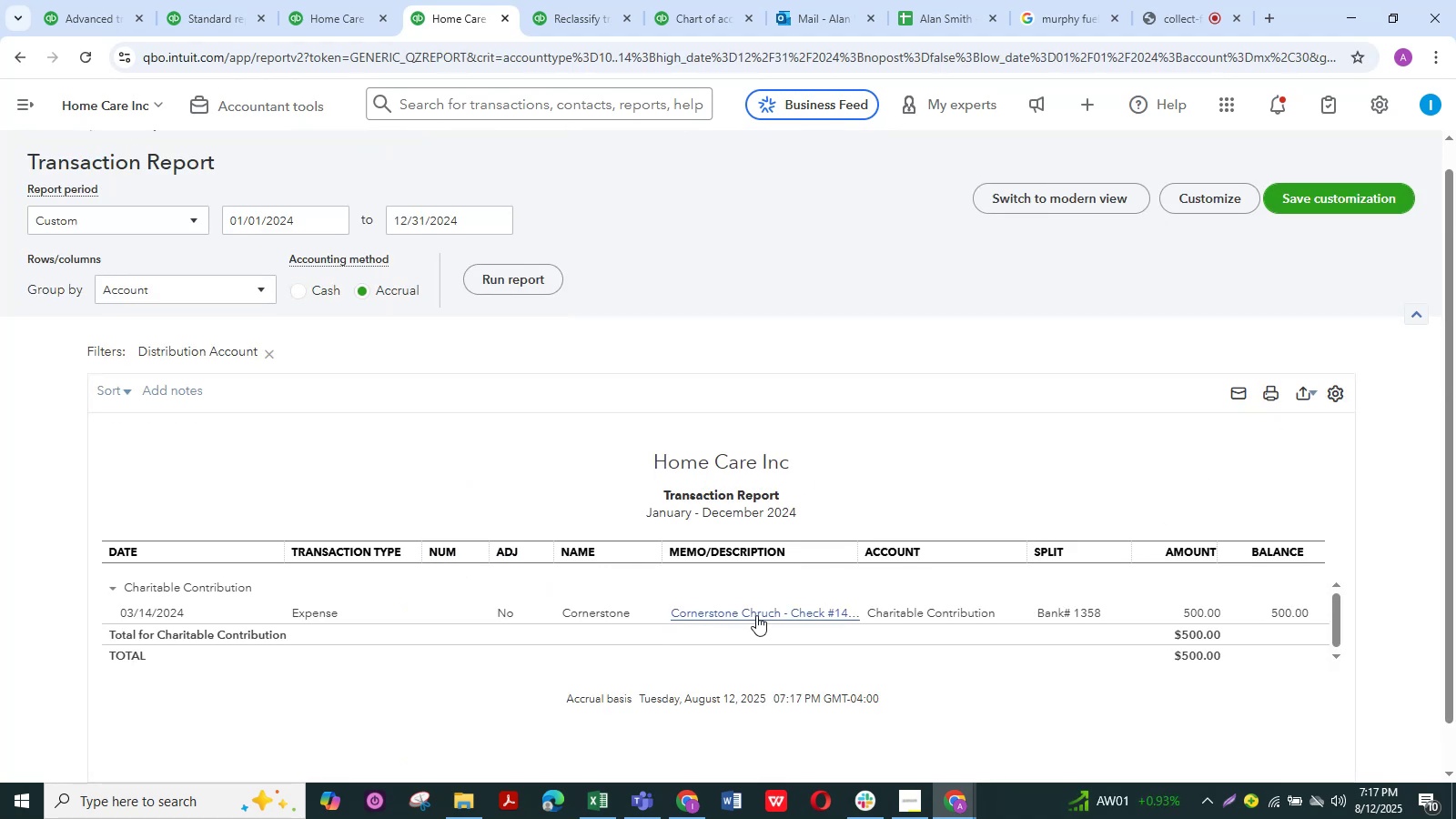 
left_click([25, 53])
 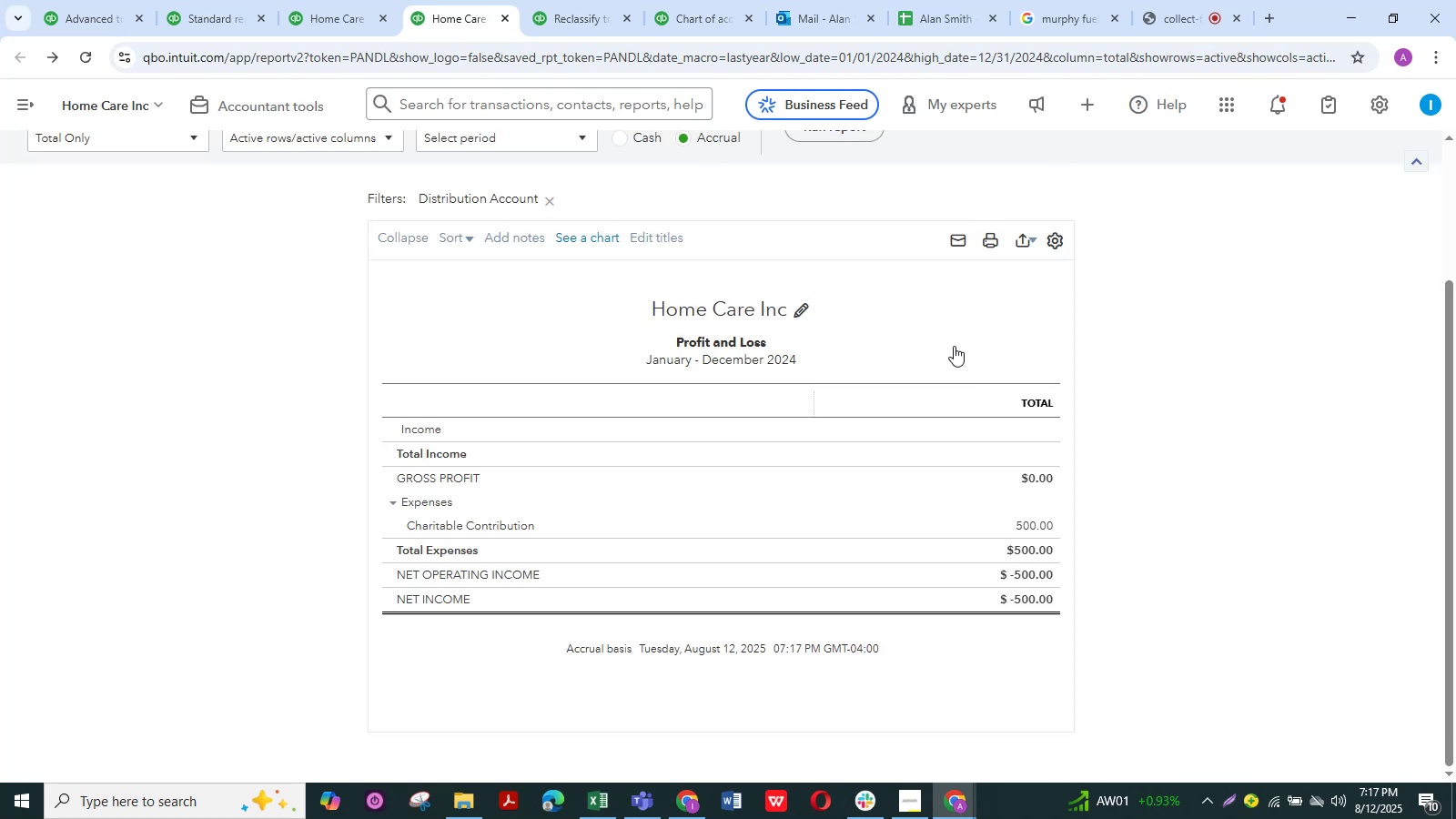 
left_click([549, 200])
 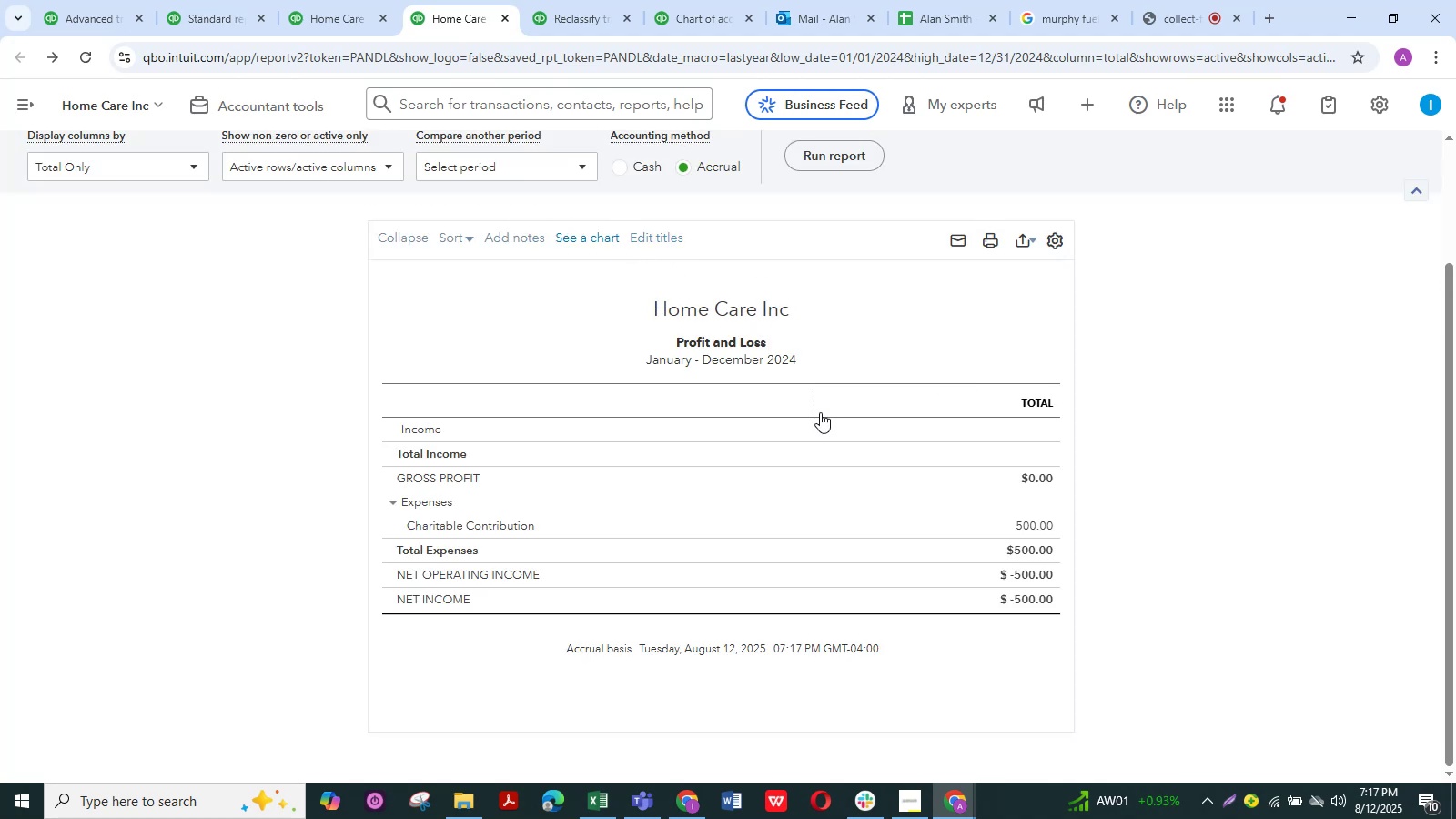 
scroll: coordinate [820, 412], scroll_direction: down, amount: 2.0
 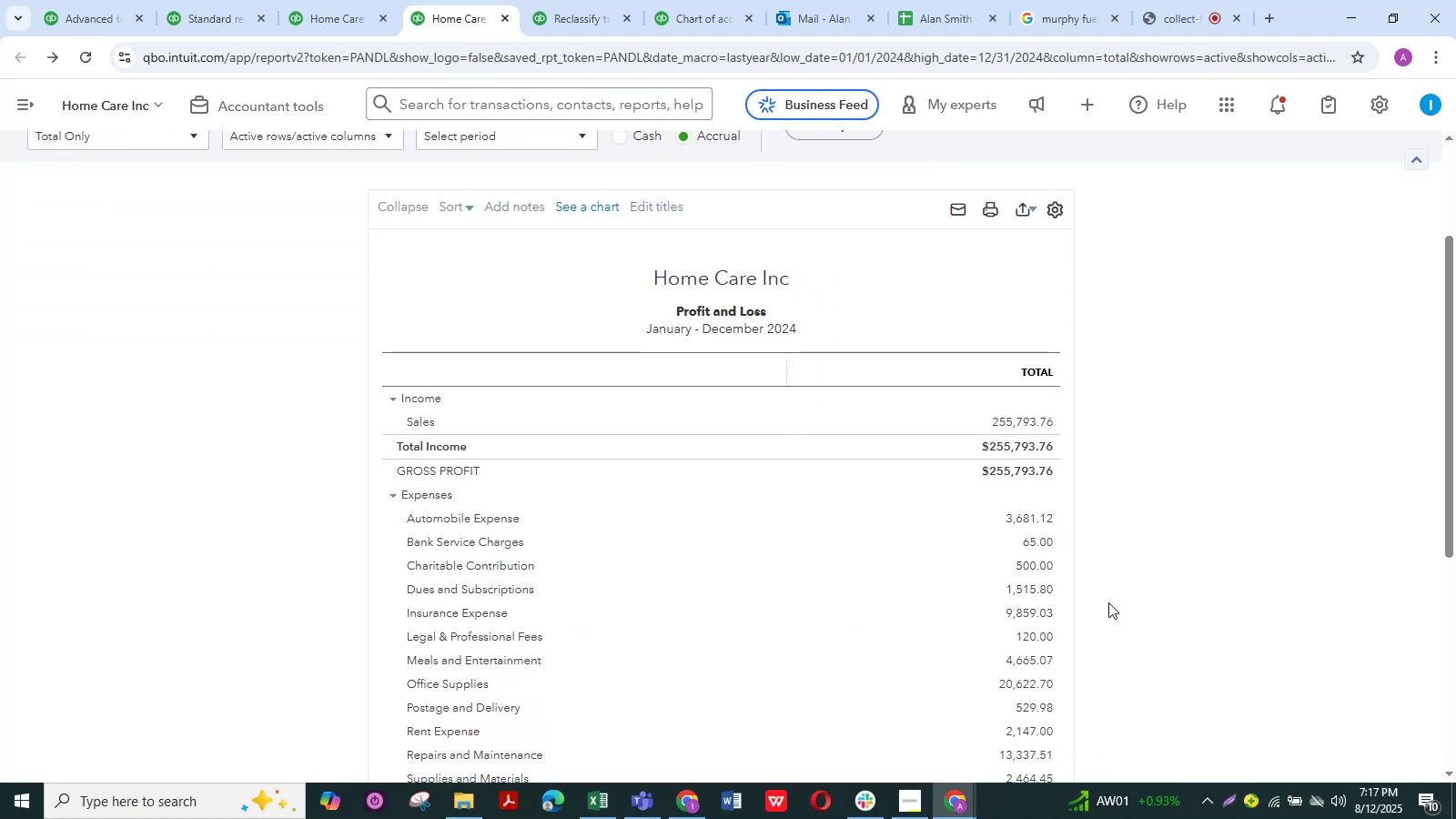 
left_click([1021, 596])
 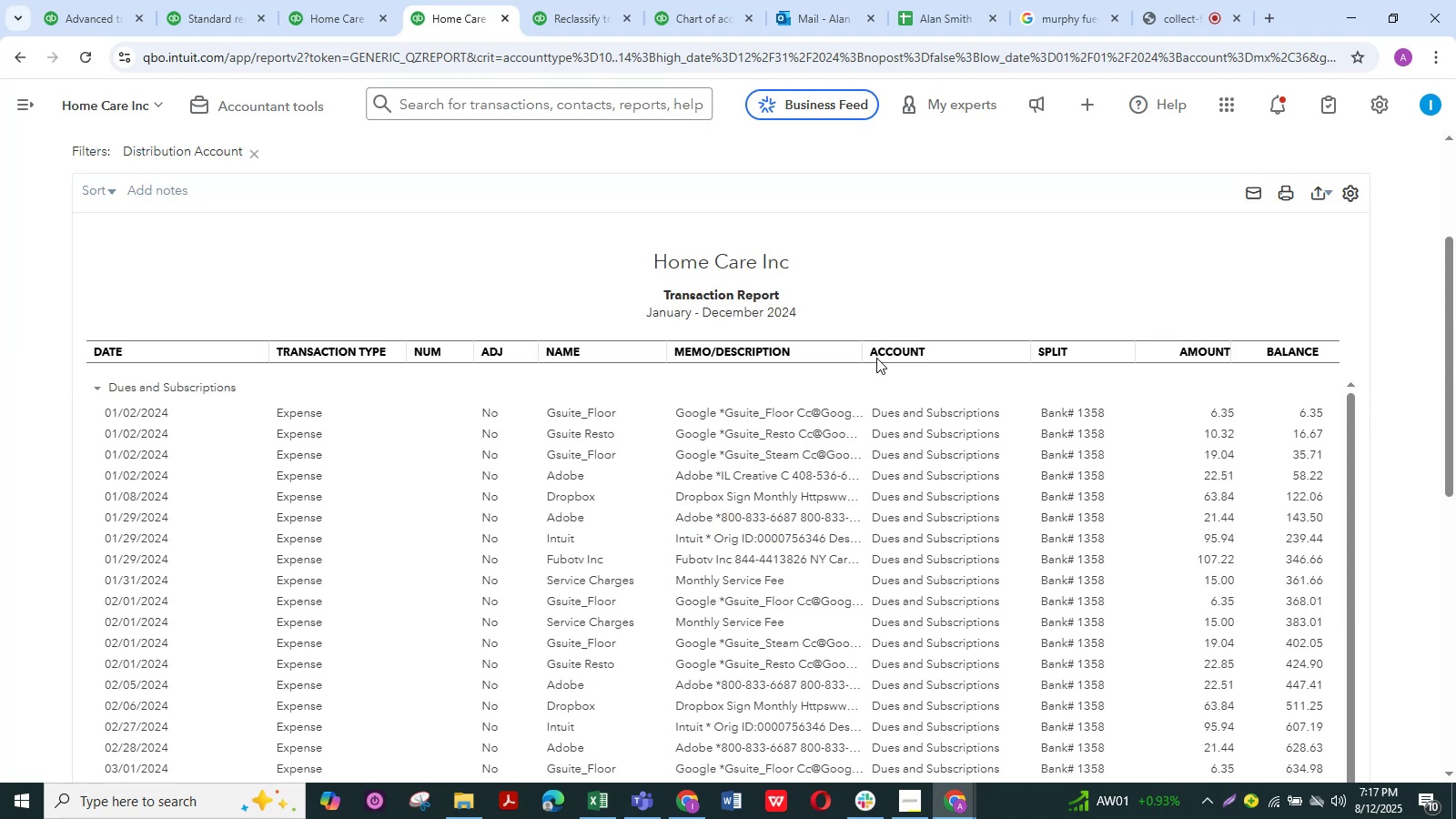 
wait(8.48)
 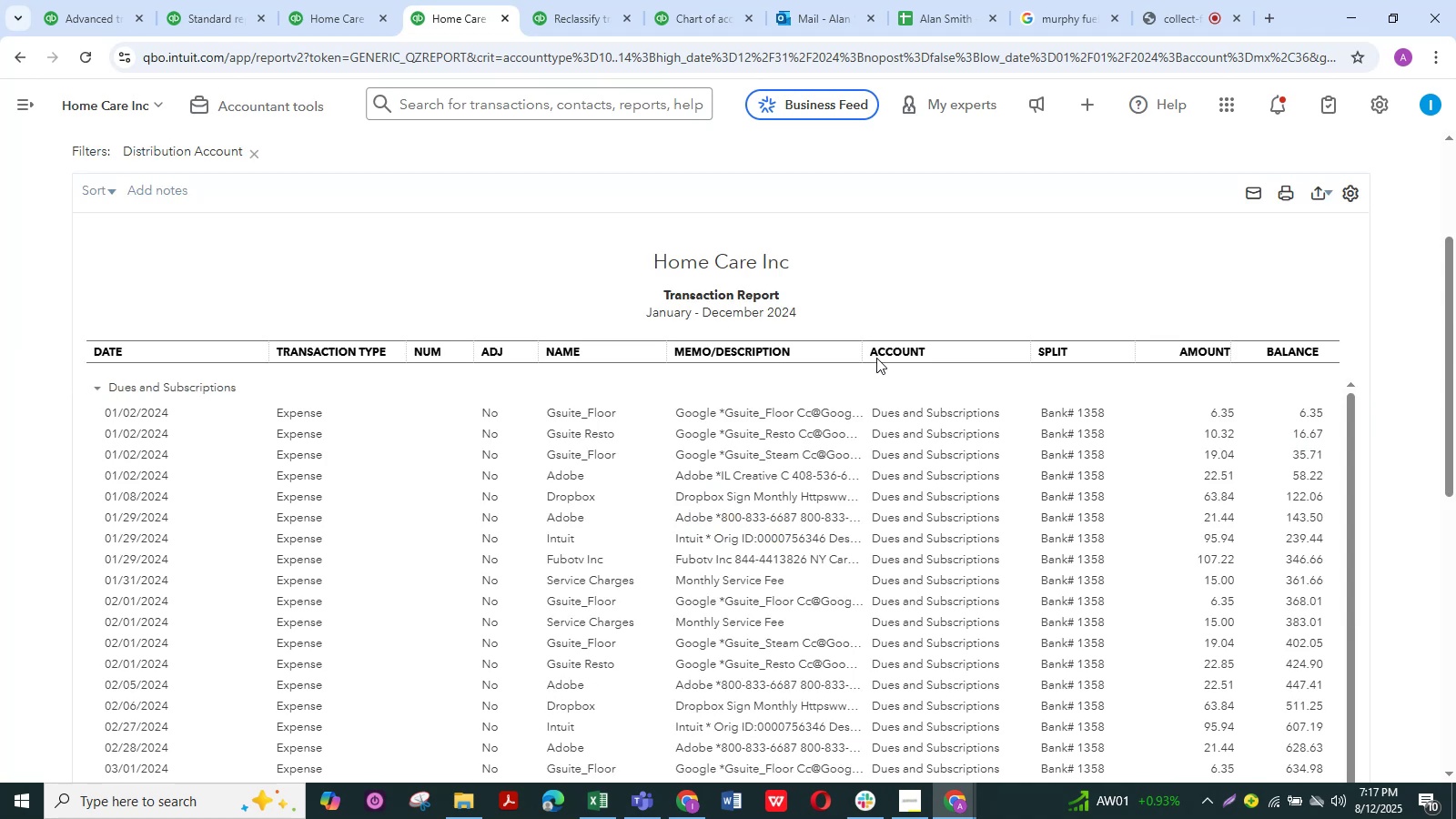 
left_click([106, 190])
 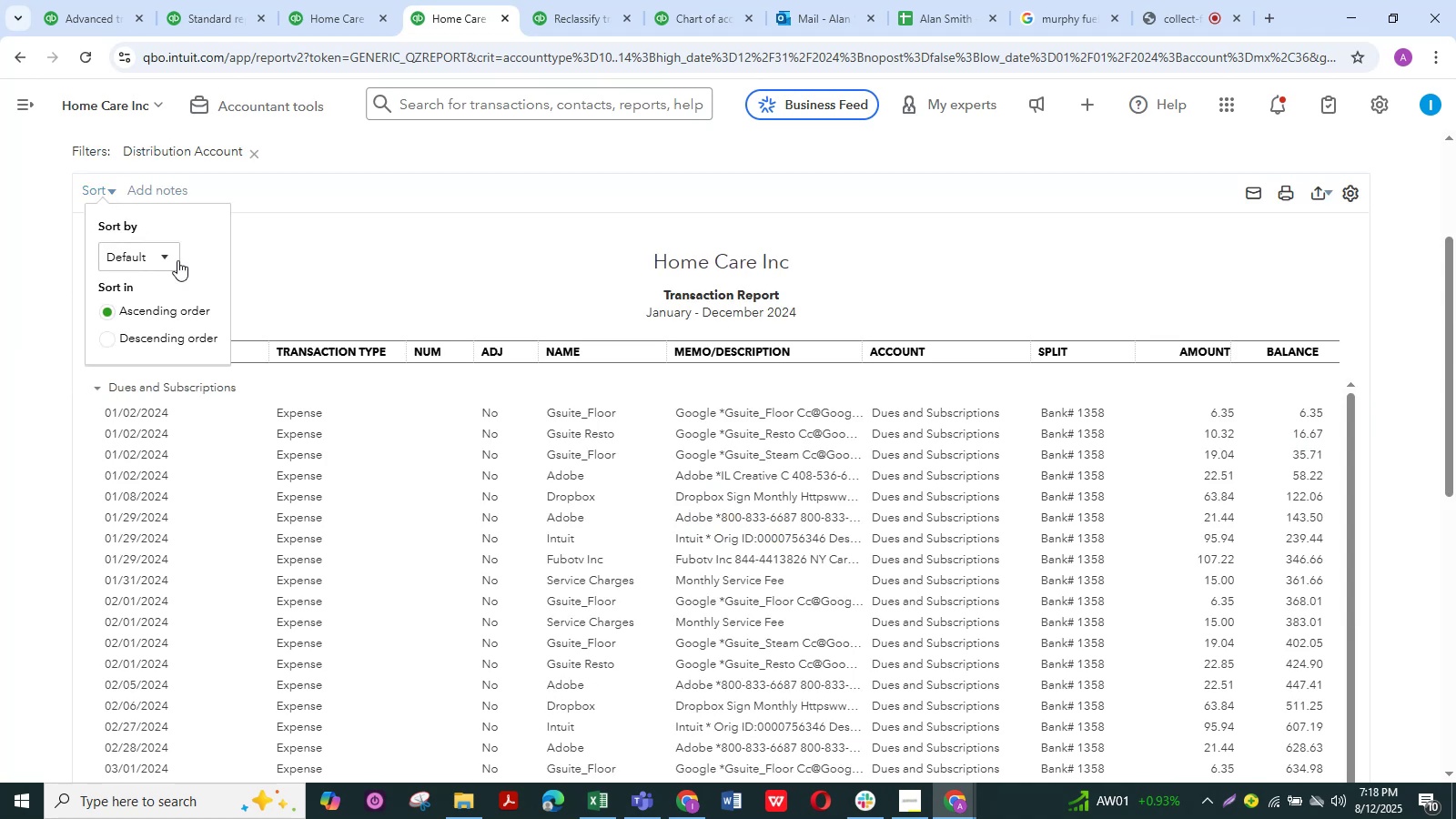 
left_click([148, 258])
 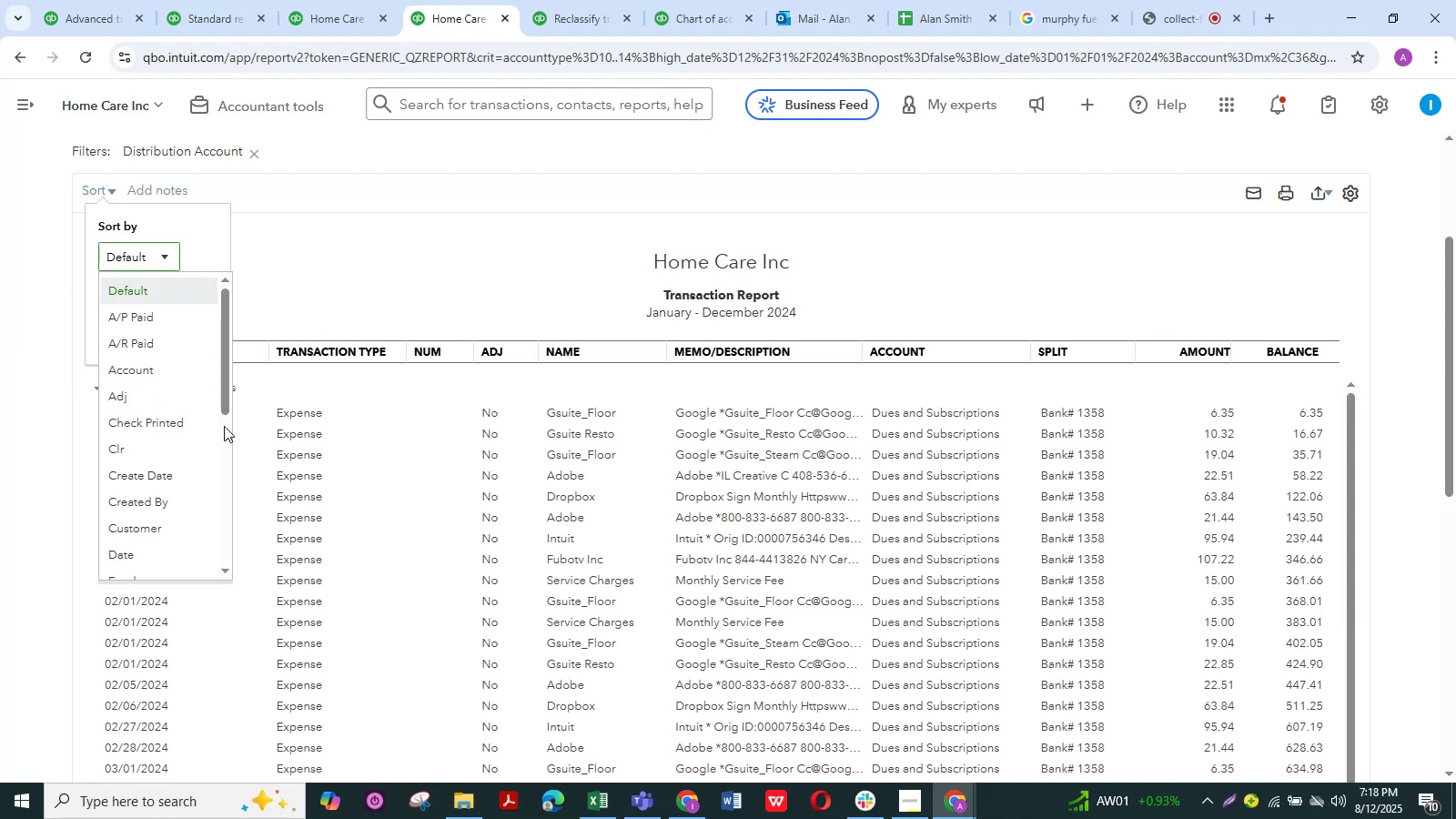 
scroll: coordinate [187, 450], scroll_direction: down, amount: 4.0
 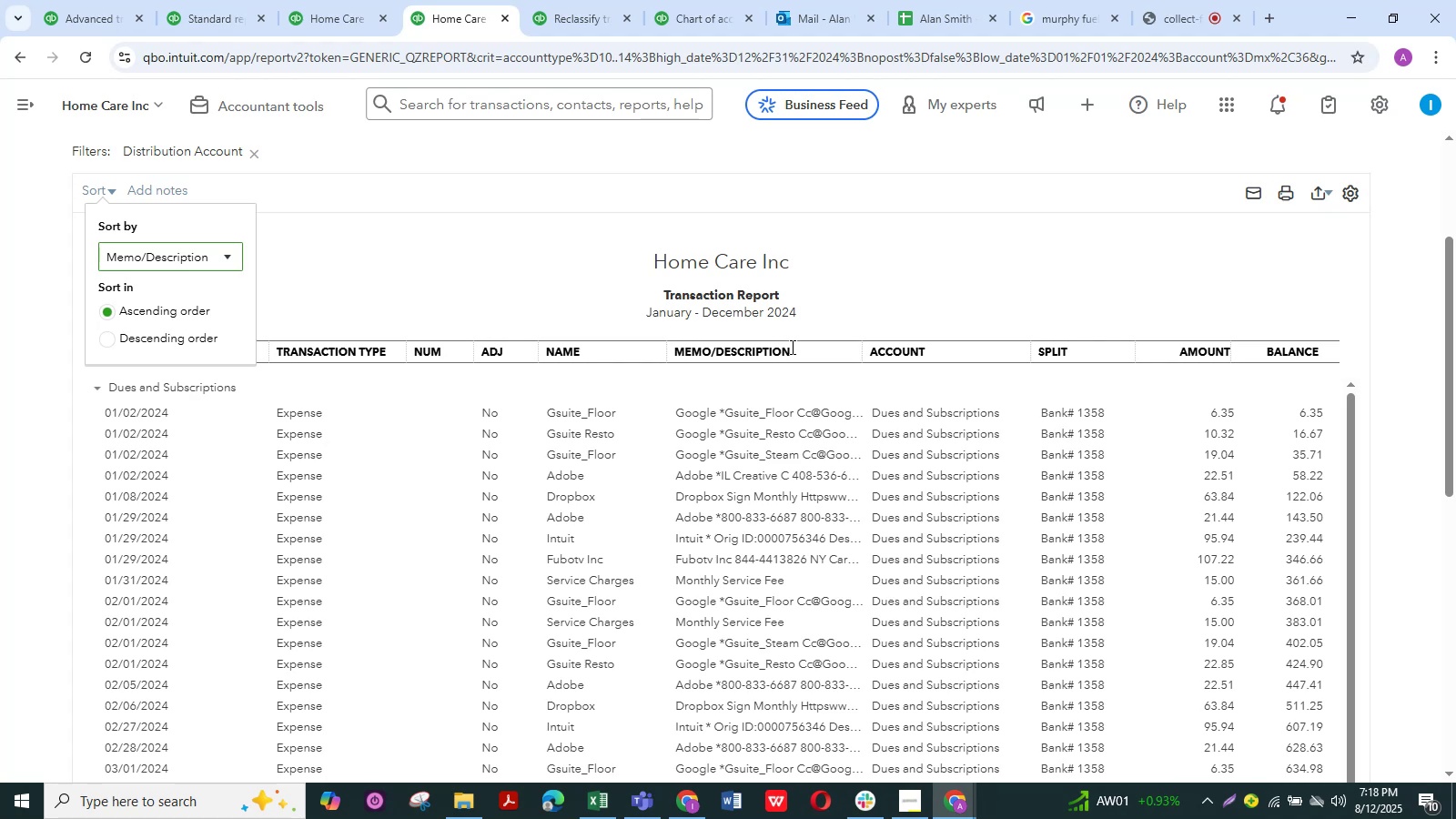 
scroll: coordinate [1101, 308], scroll_direction: up, amount: 2.0
 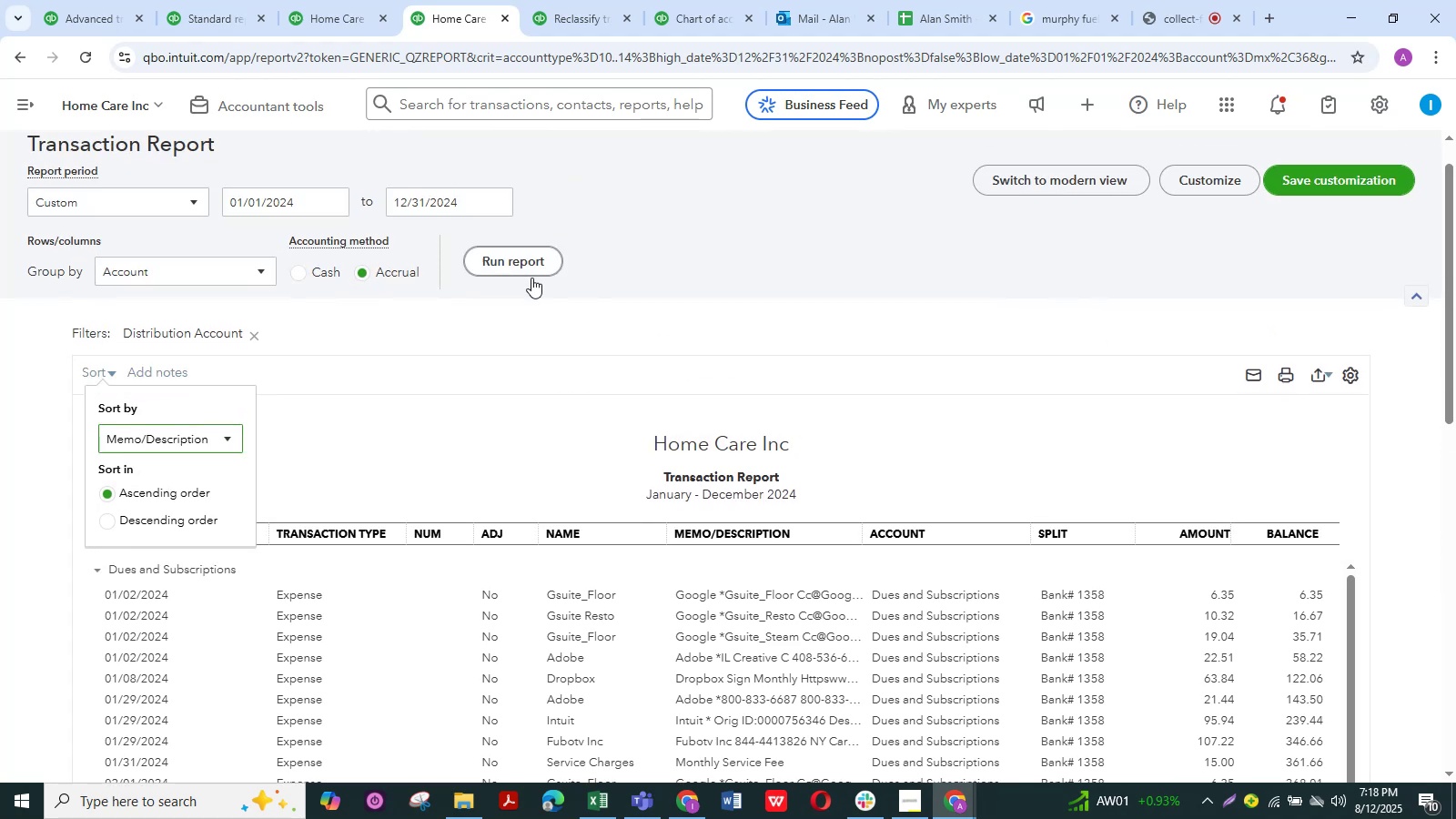 
left_click([500, 268])
 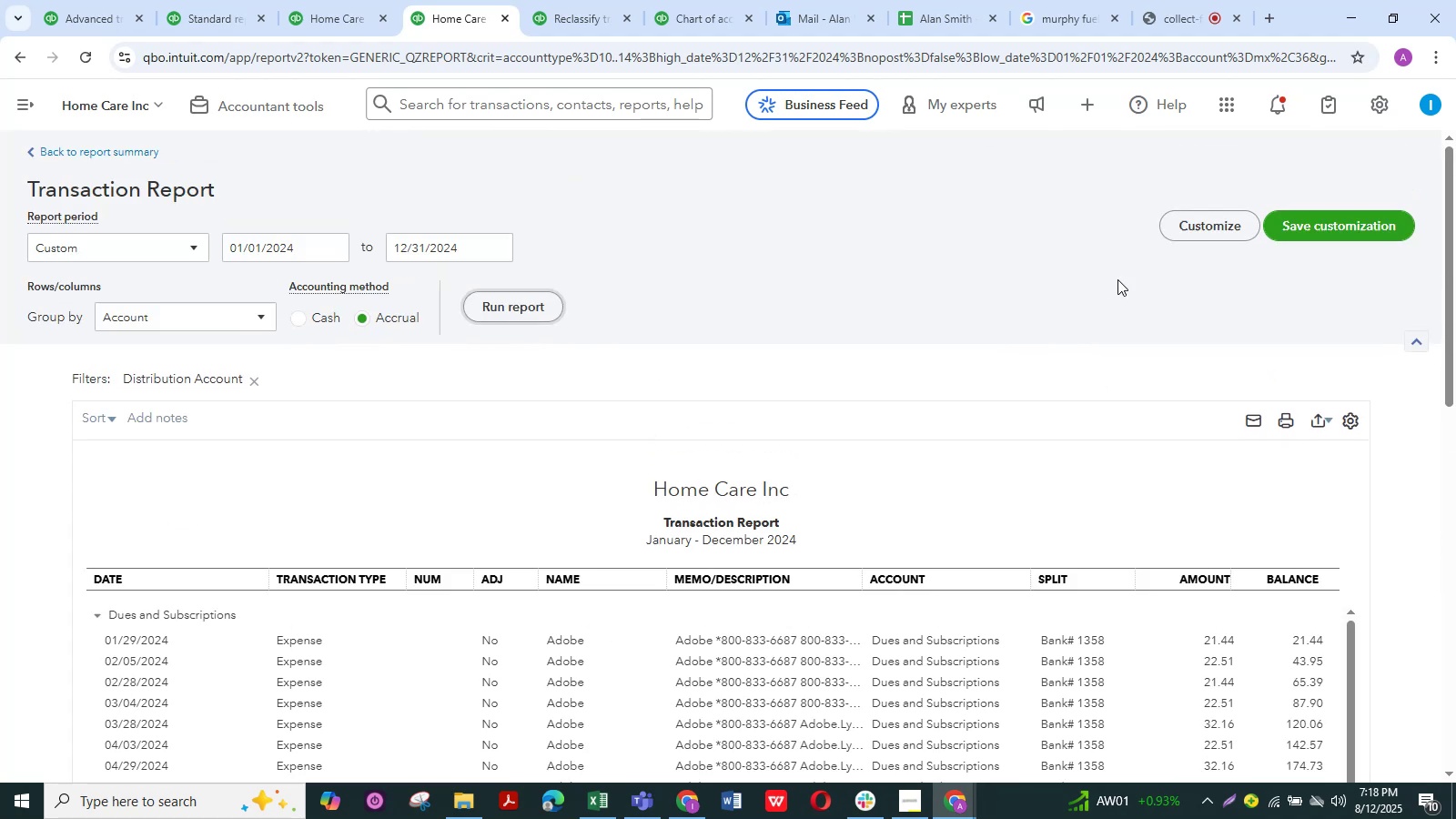 
scroll: coordinate [1117, 279], scroll_direction: down, amount: 6.0
 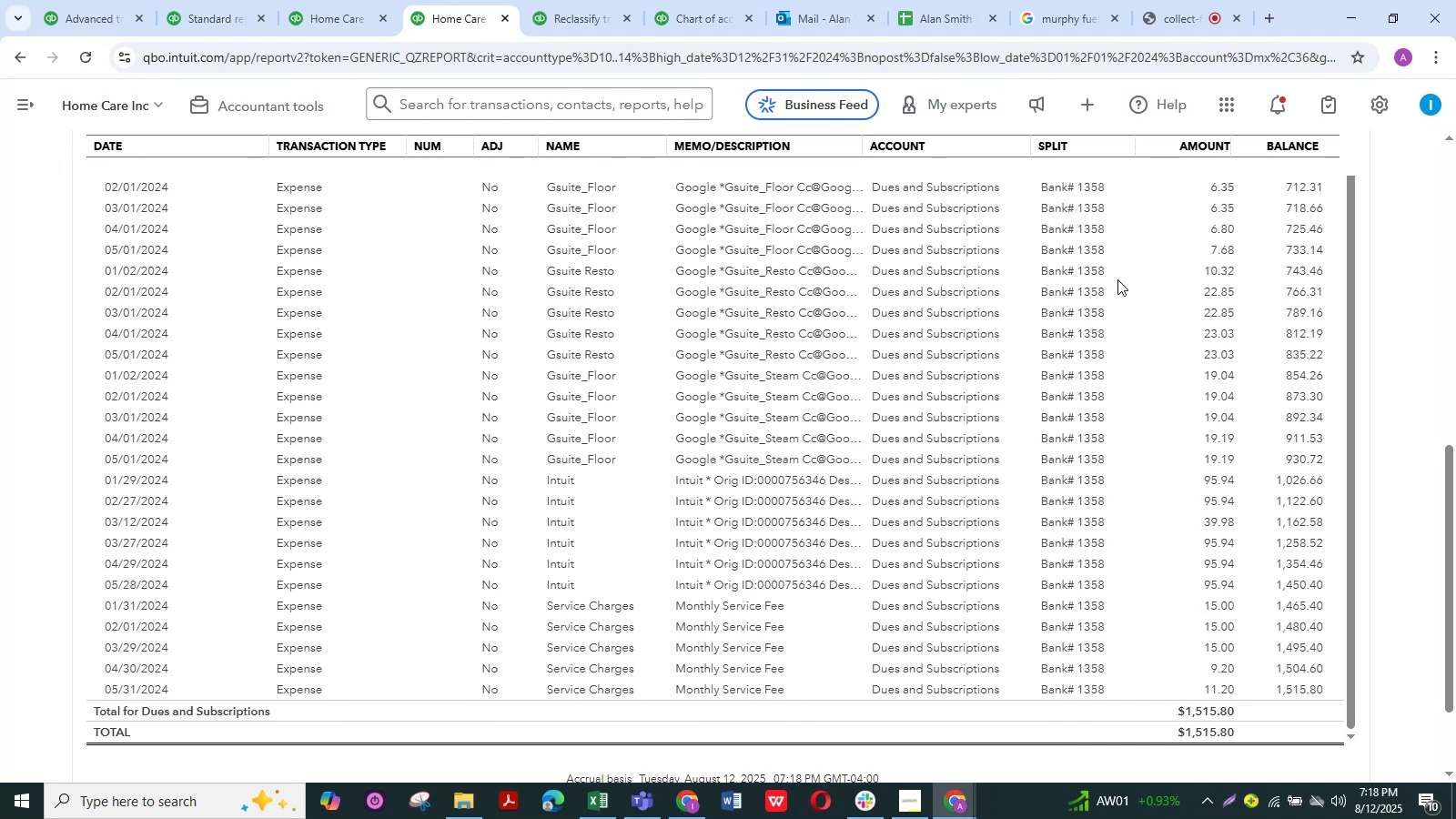 
wait(14.17)
 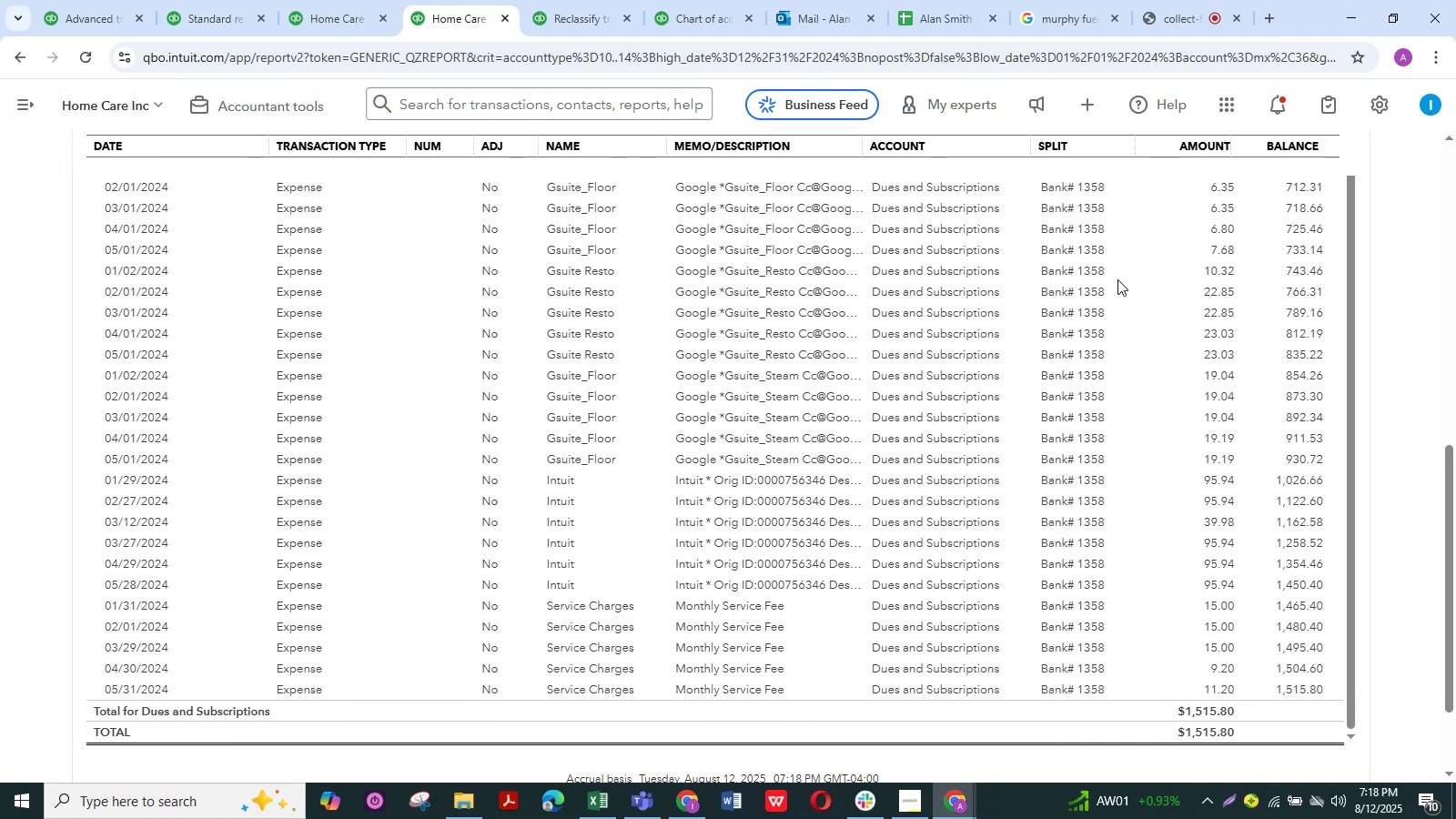 
scroll: coordinate [611, 365], scroll_direction: up, amount: 1.0
 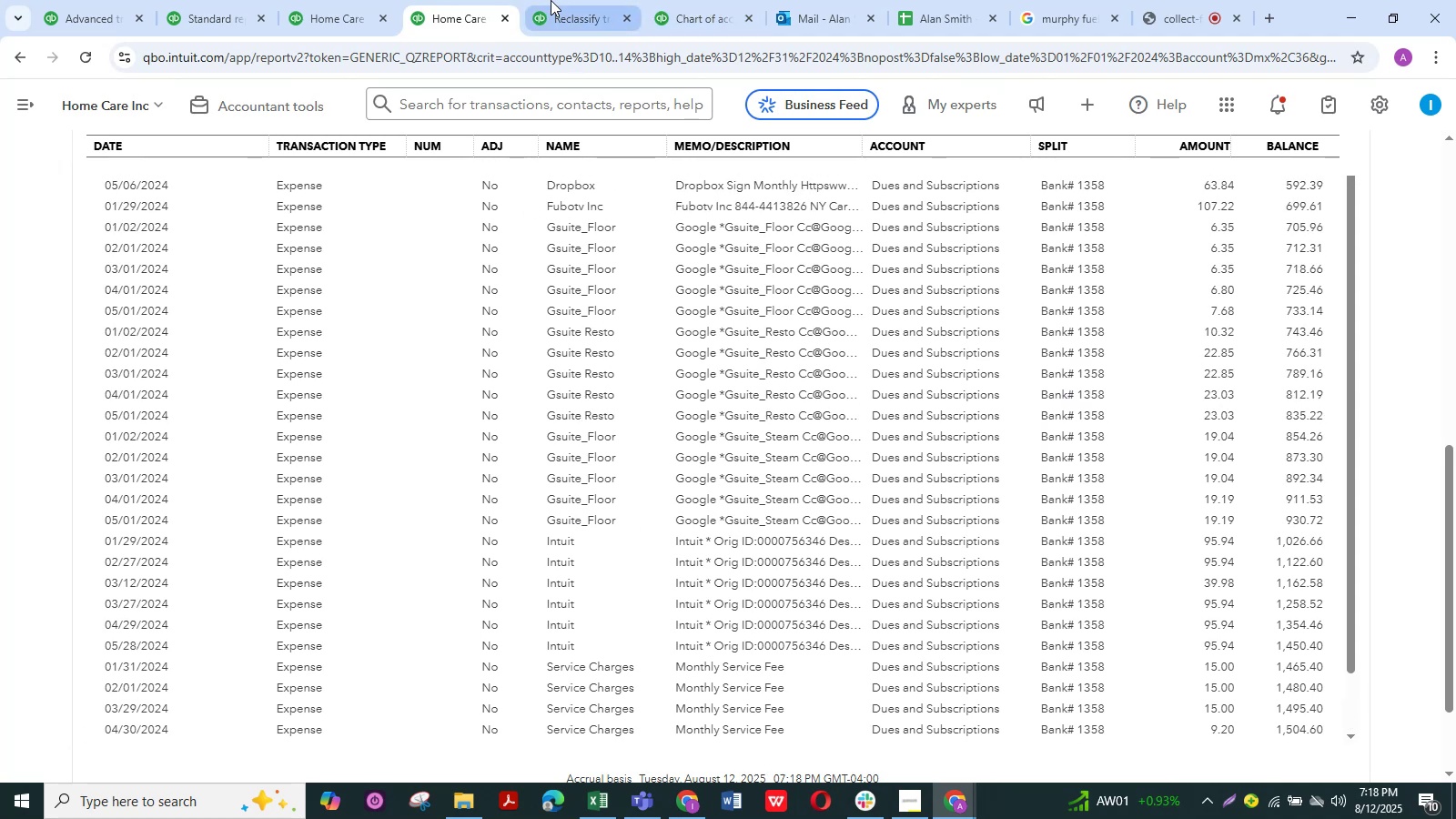 
left_click([567, 0])
 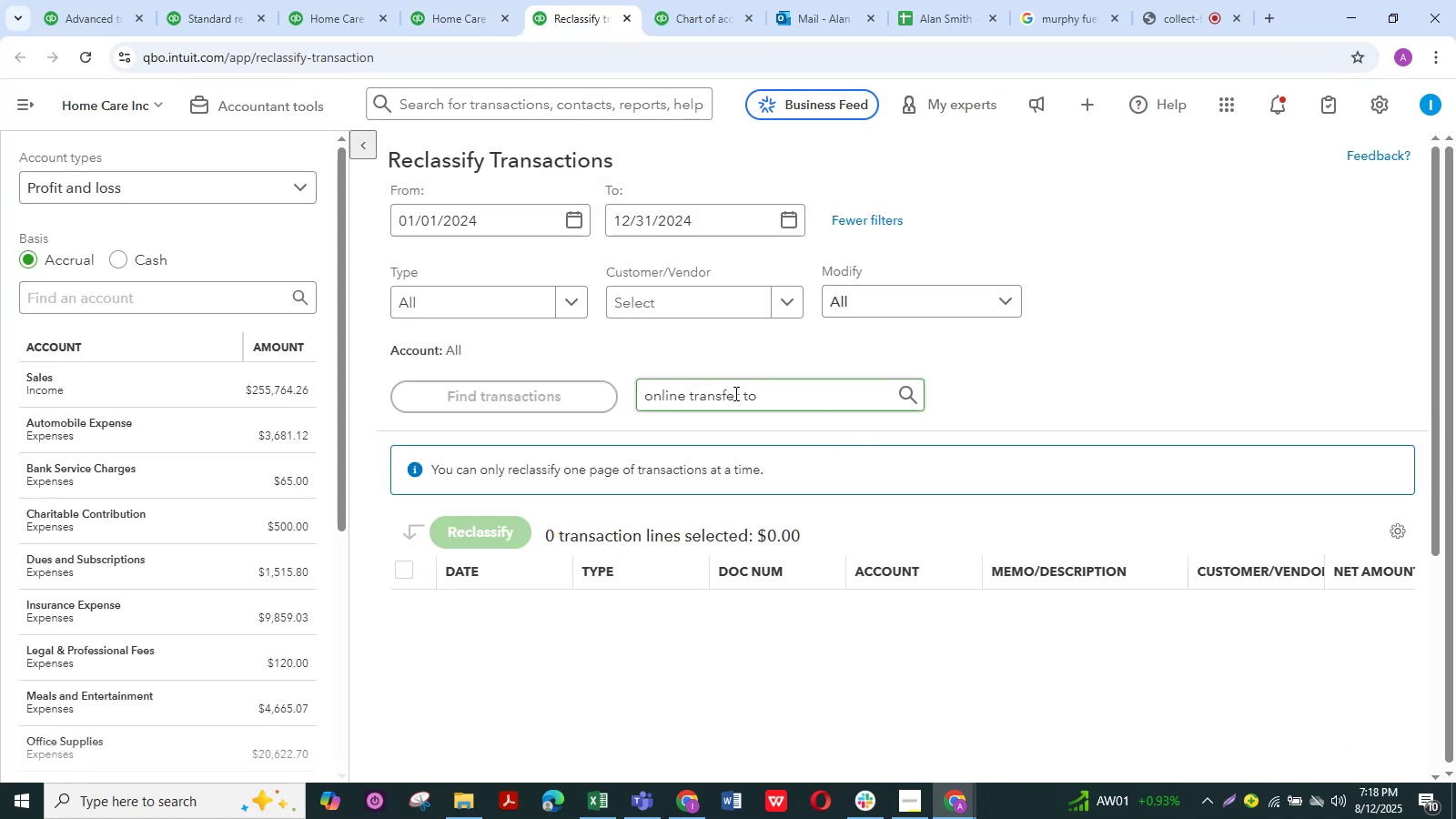 
double_click([734, 393])
 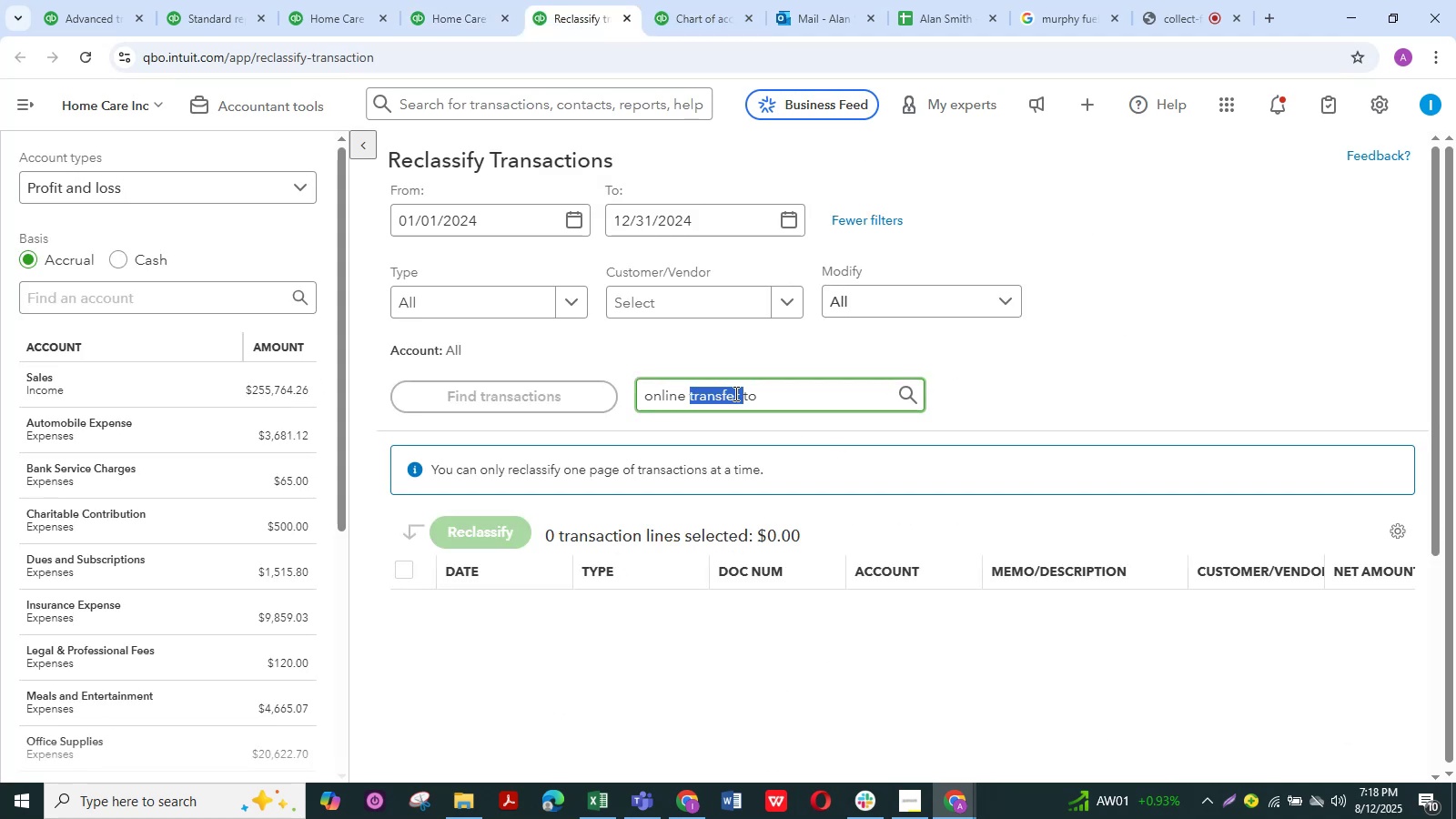 
triple_click([734, 393])
 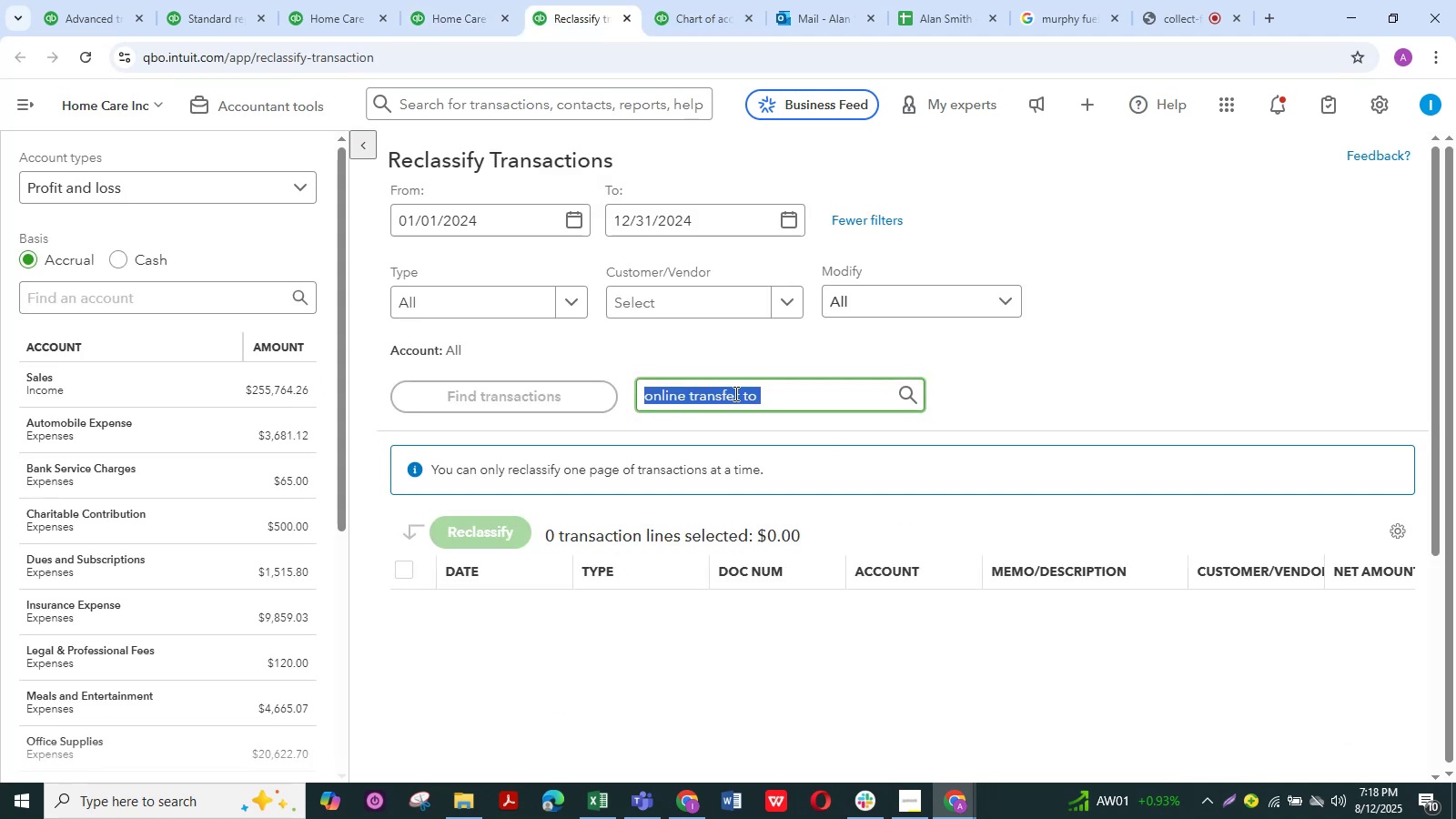 
triple_click([734, 393])
 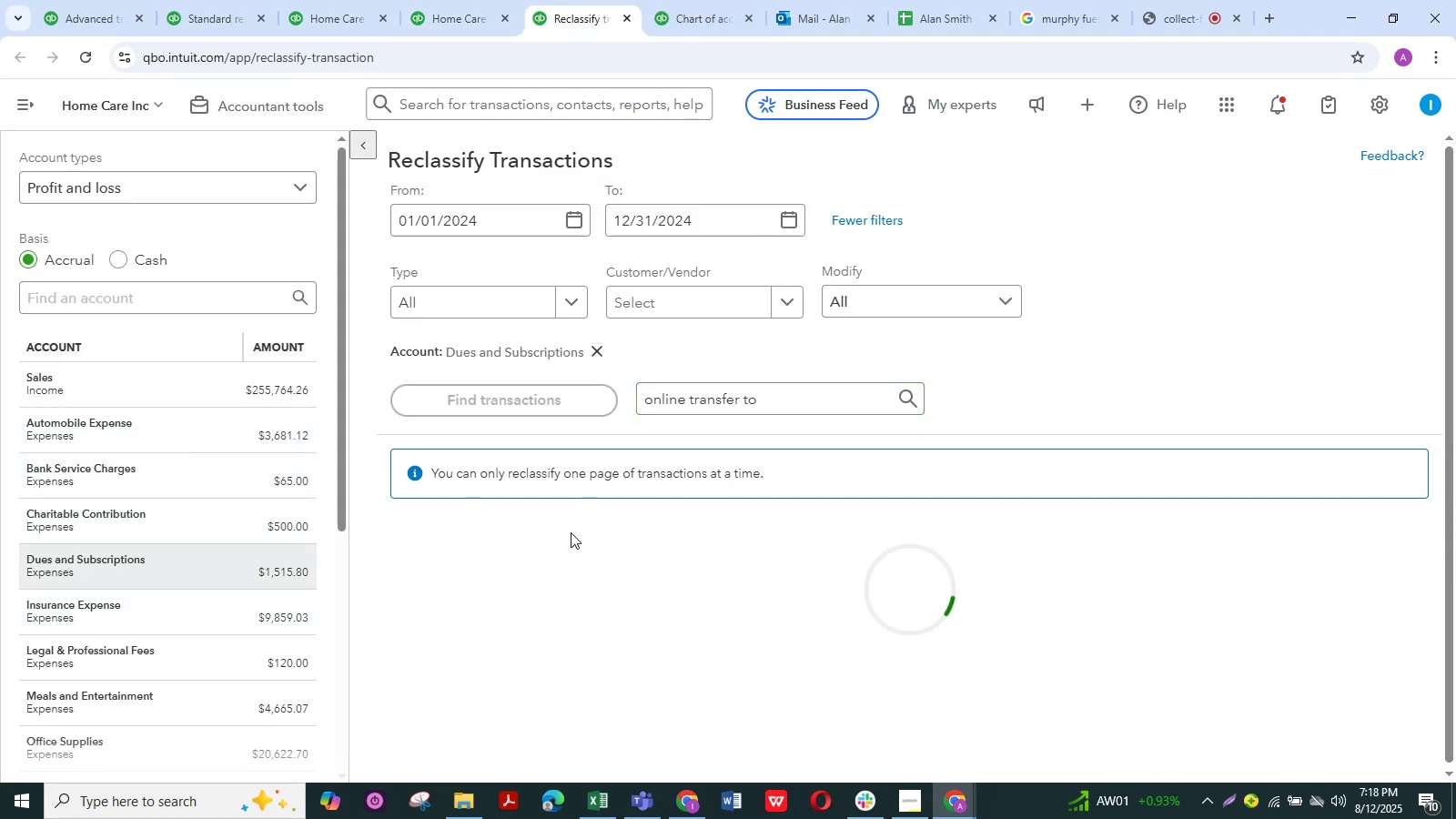 
wait(5.02)
 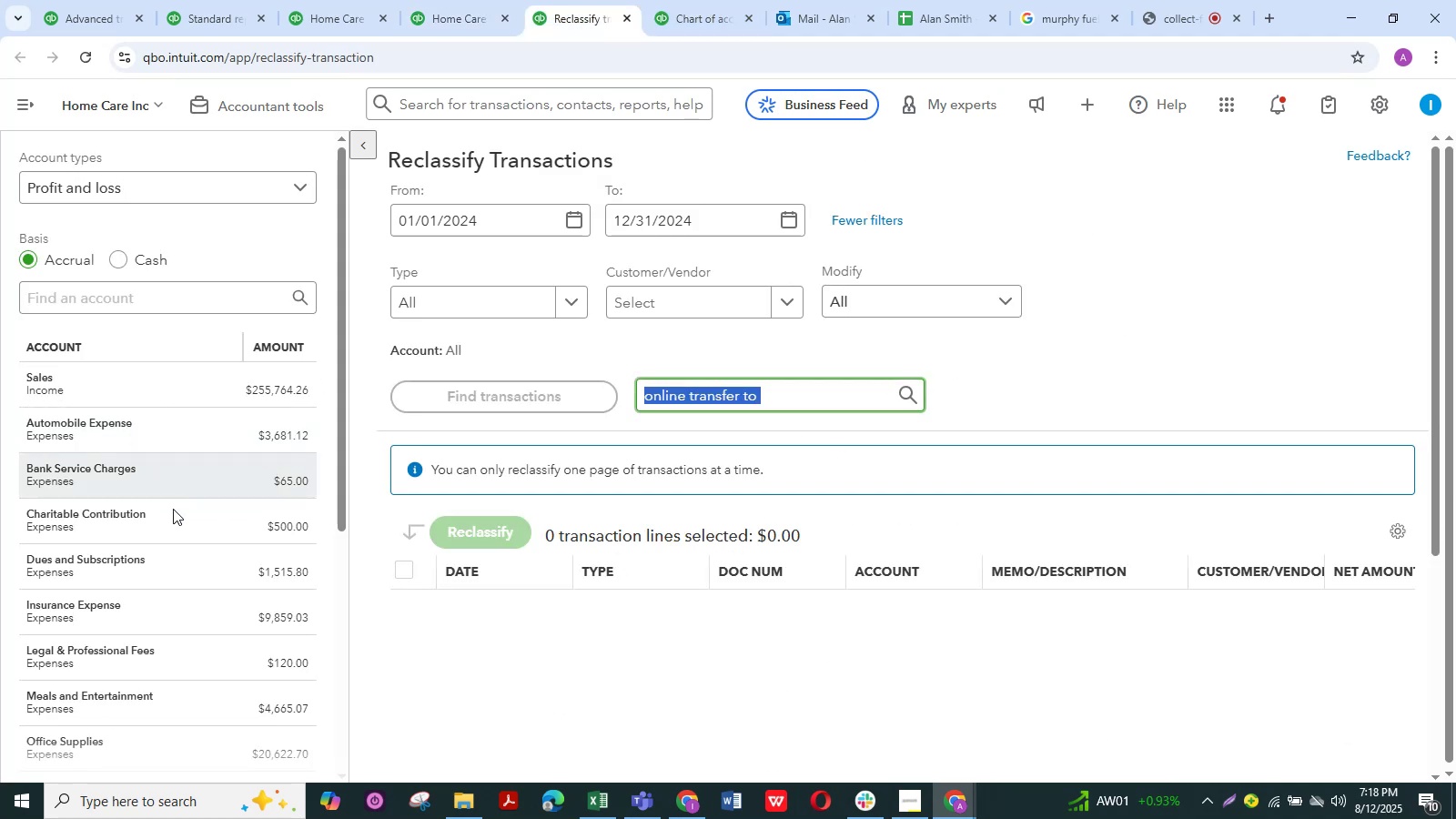 
double_click([713, 399])
 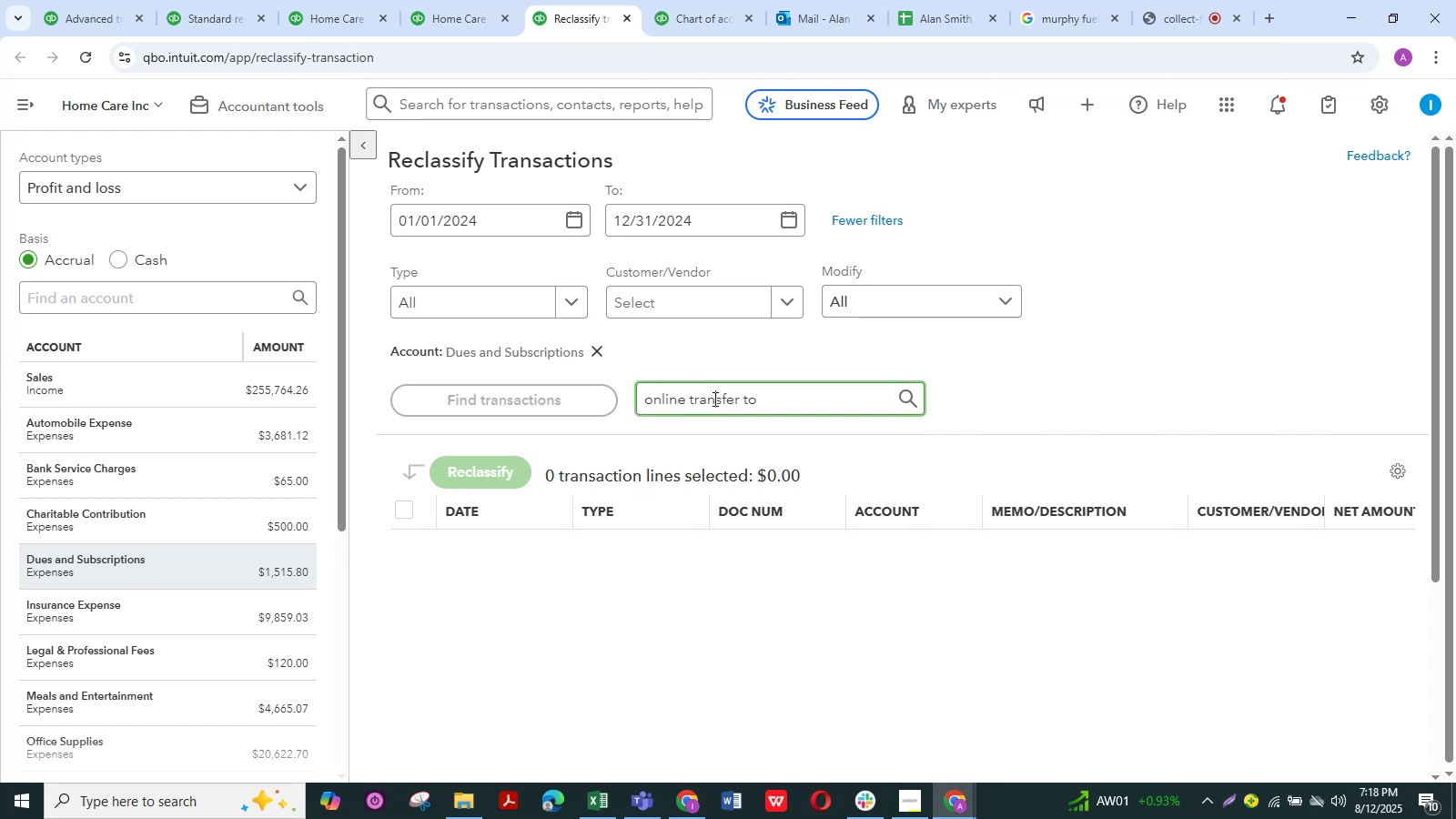 
triple_click([713, 399])
 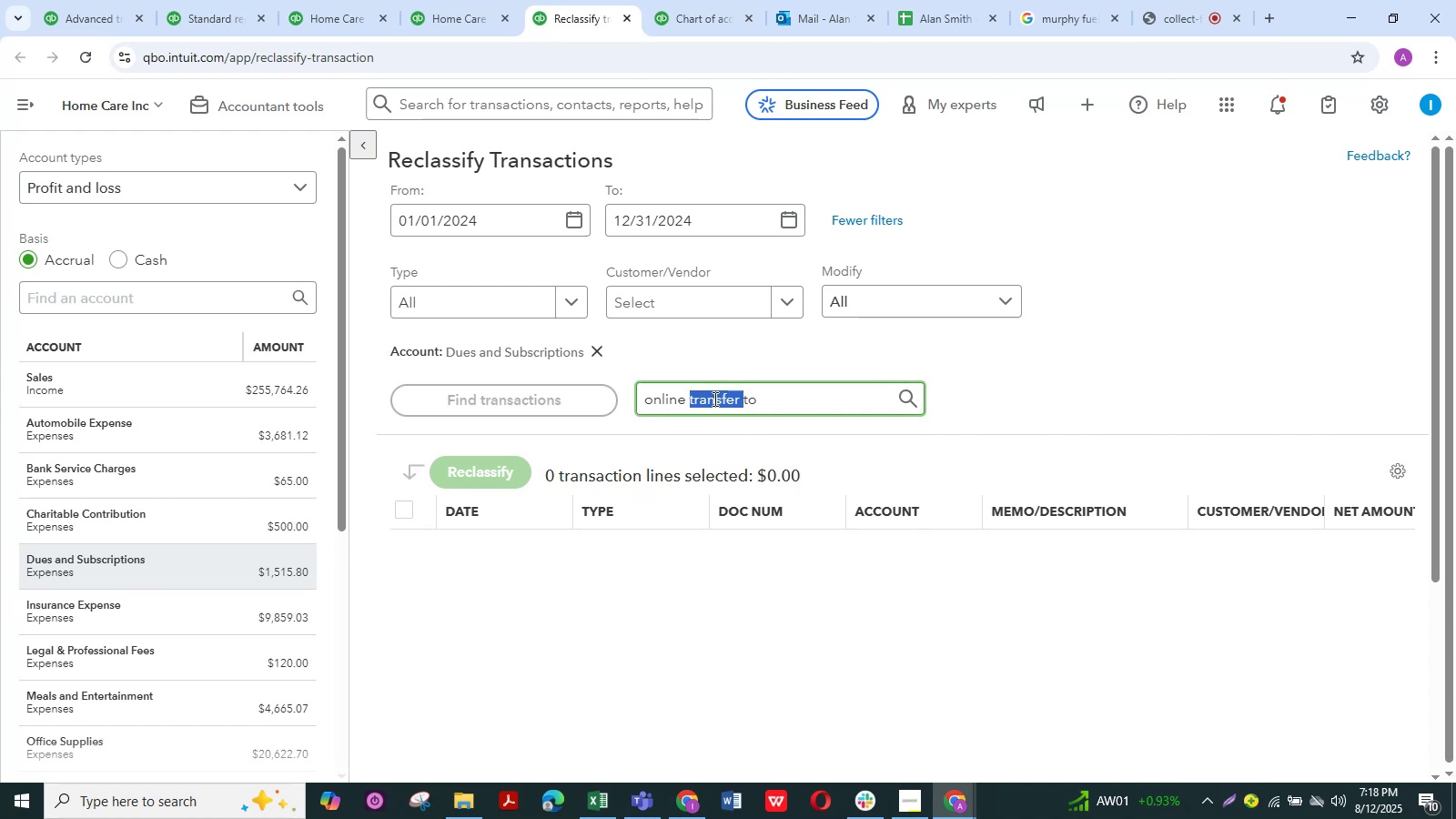 
triple_click([713, 399])
 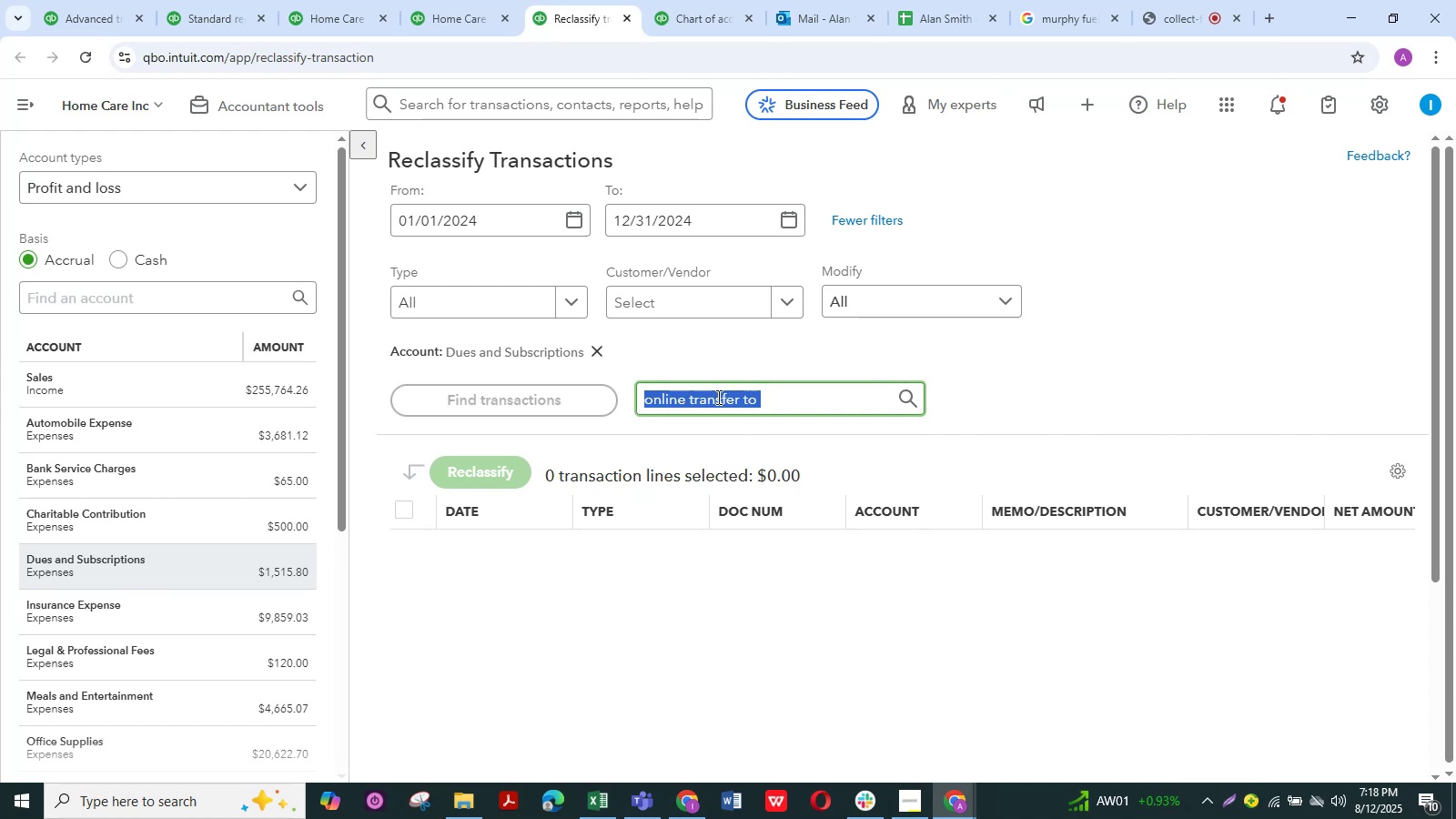 
type(servi)
 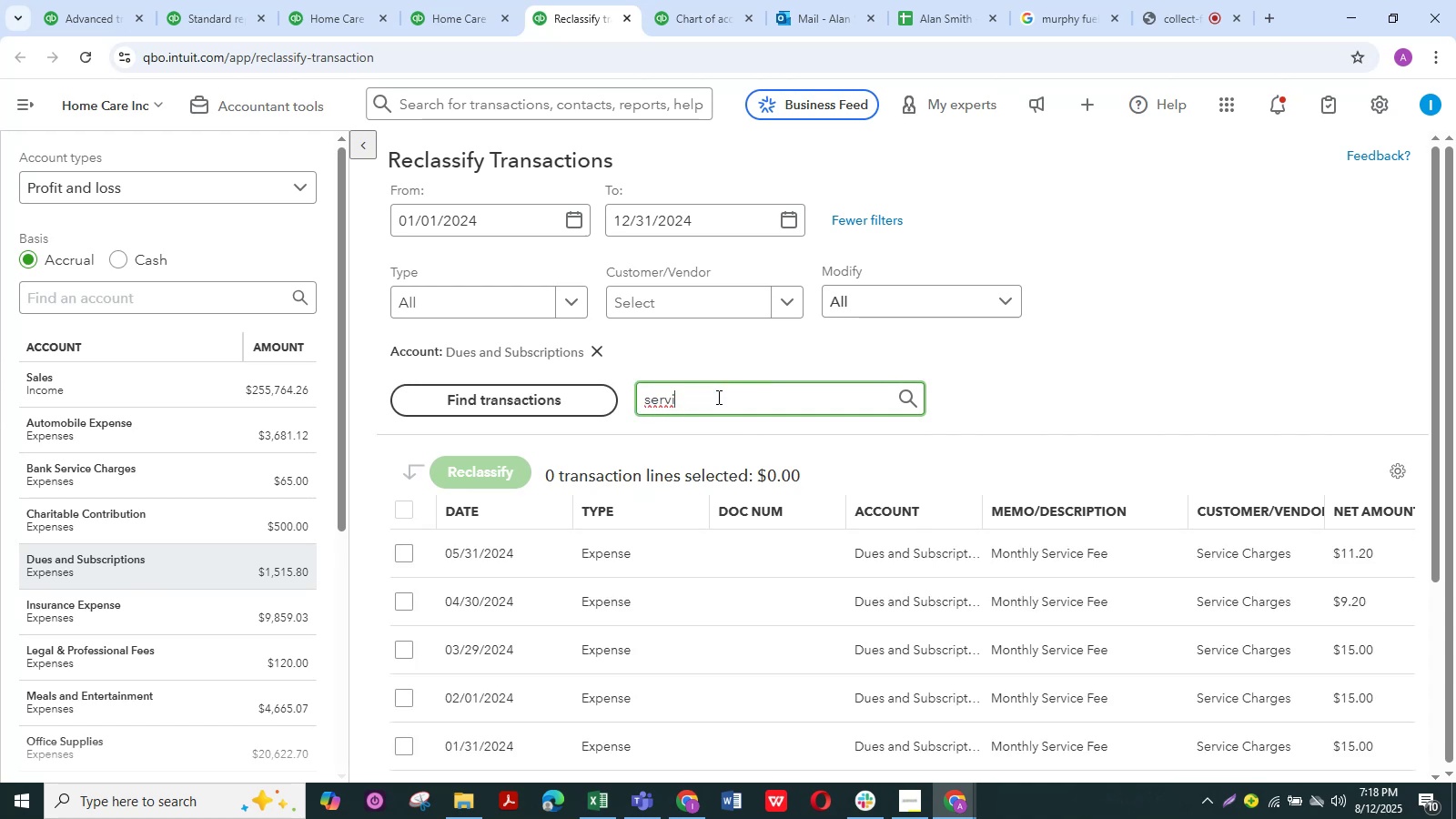 
scroll: coordinate [579, 433], scroll_direction: down, amount: 1.0
 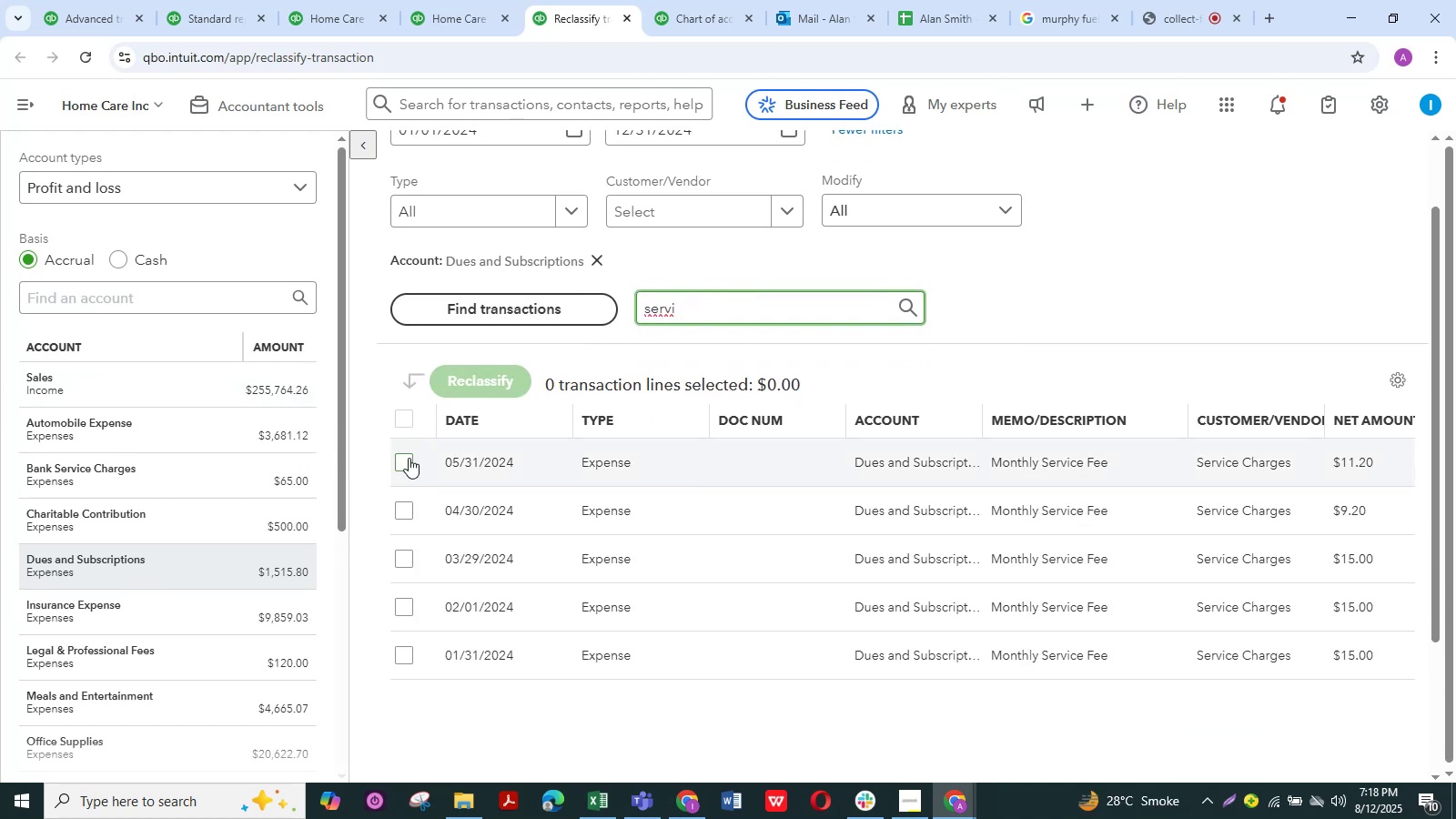 
double_click([399, 422])
 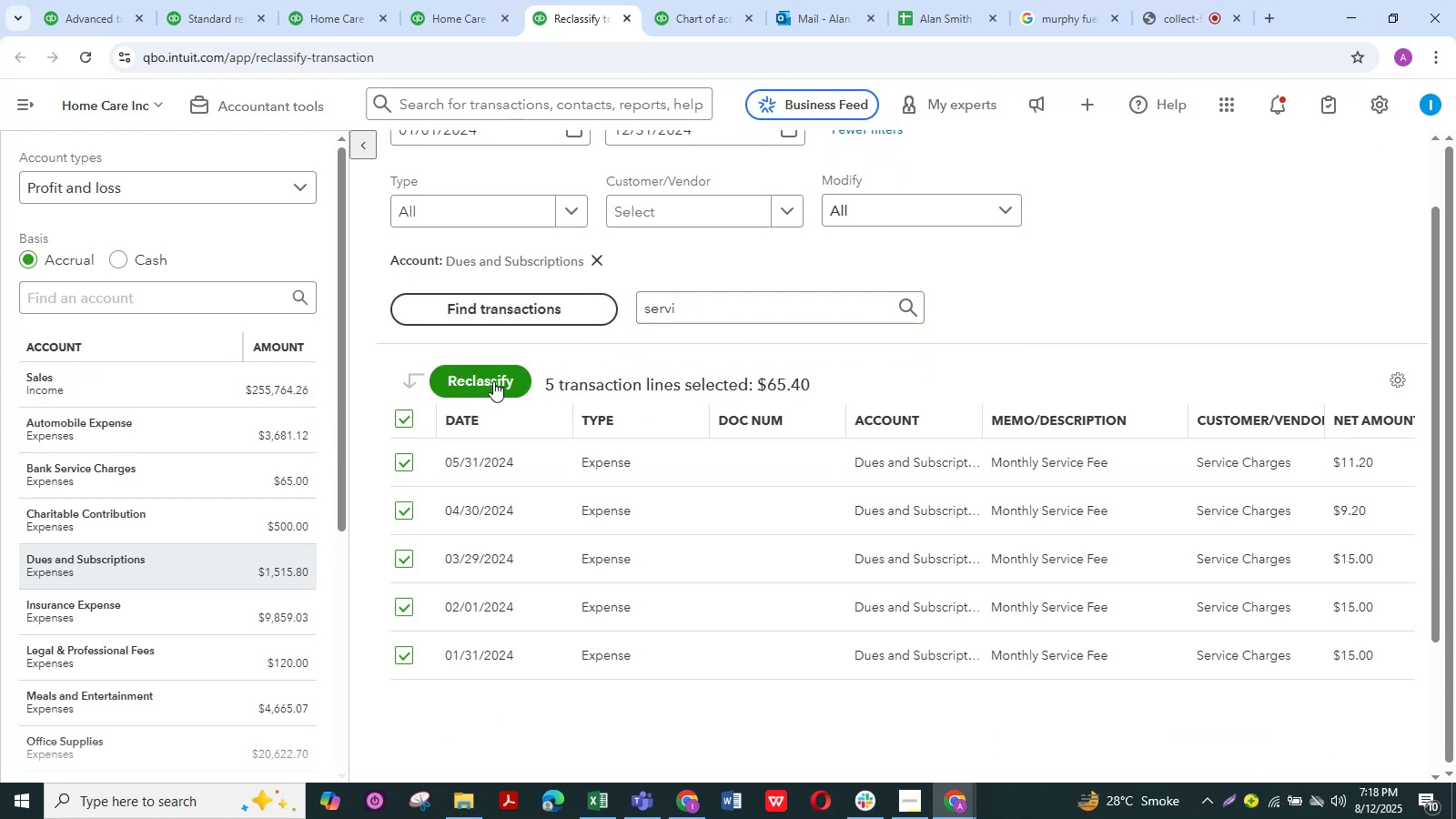 
left_click([493, 381])
 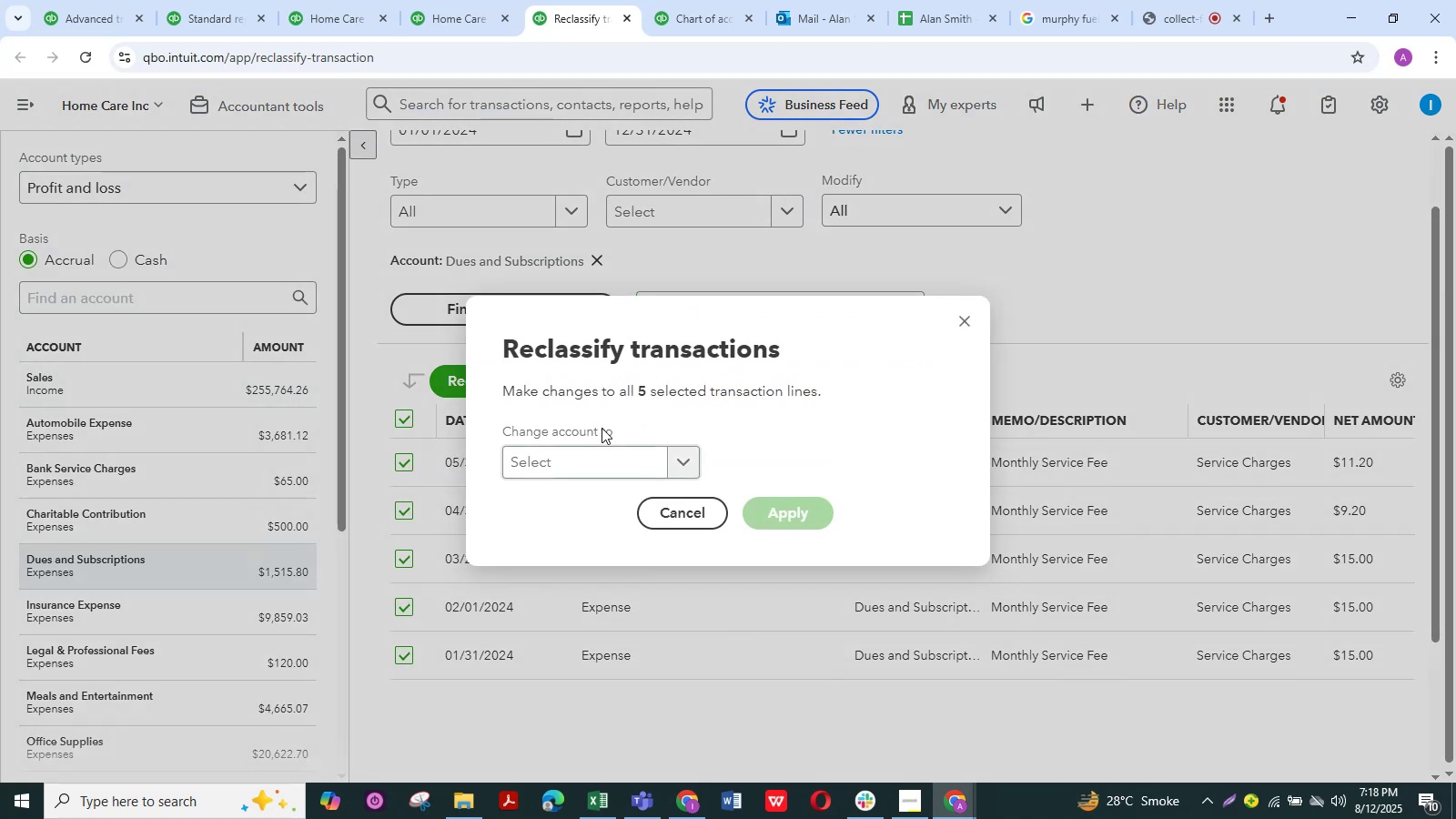 
left_click([551, 437])
 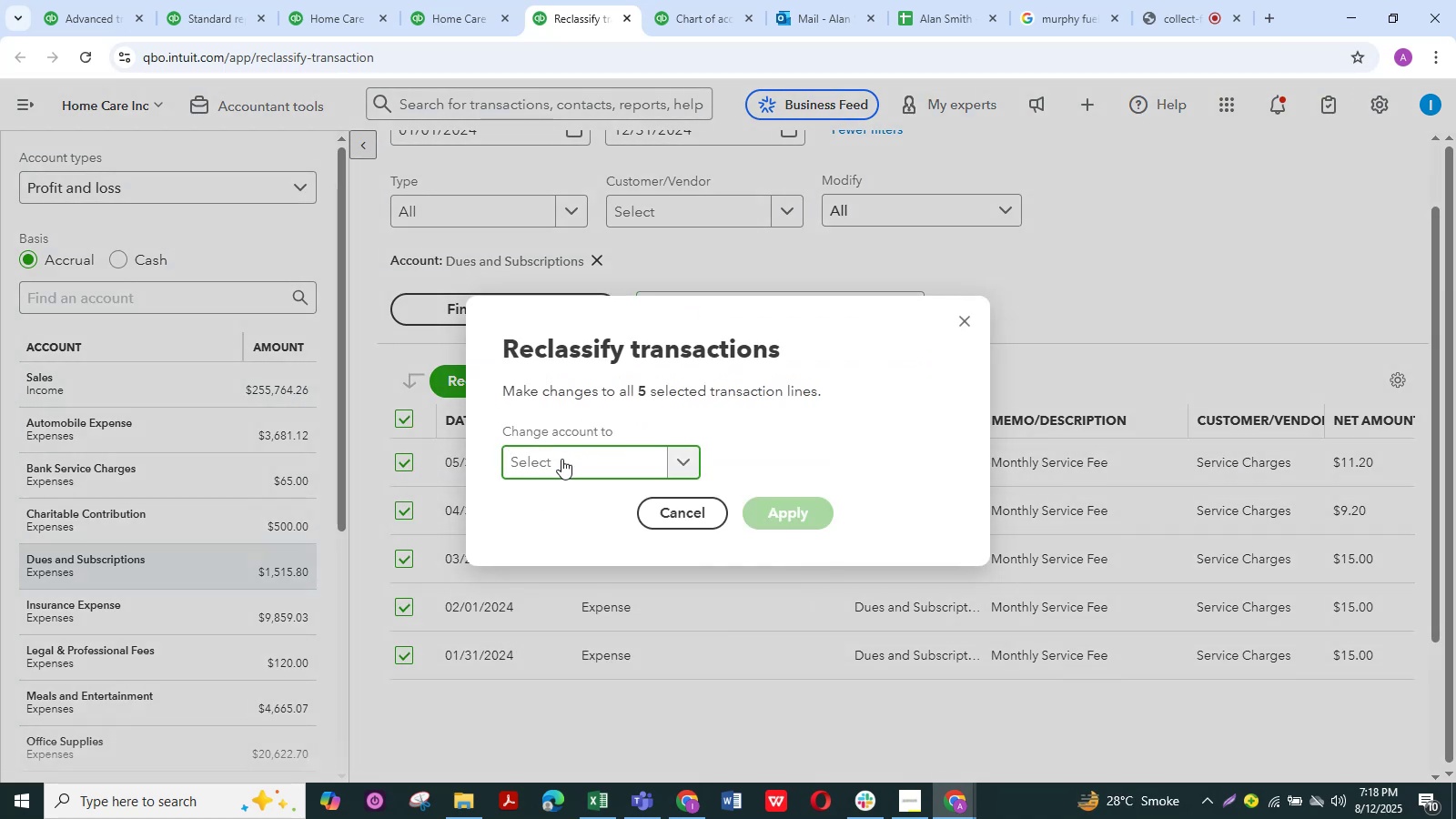 
type(bank)
 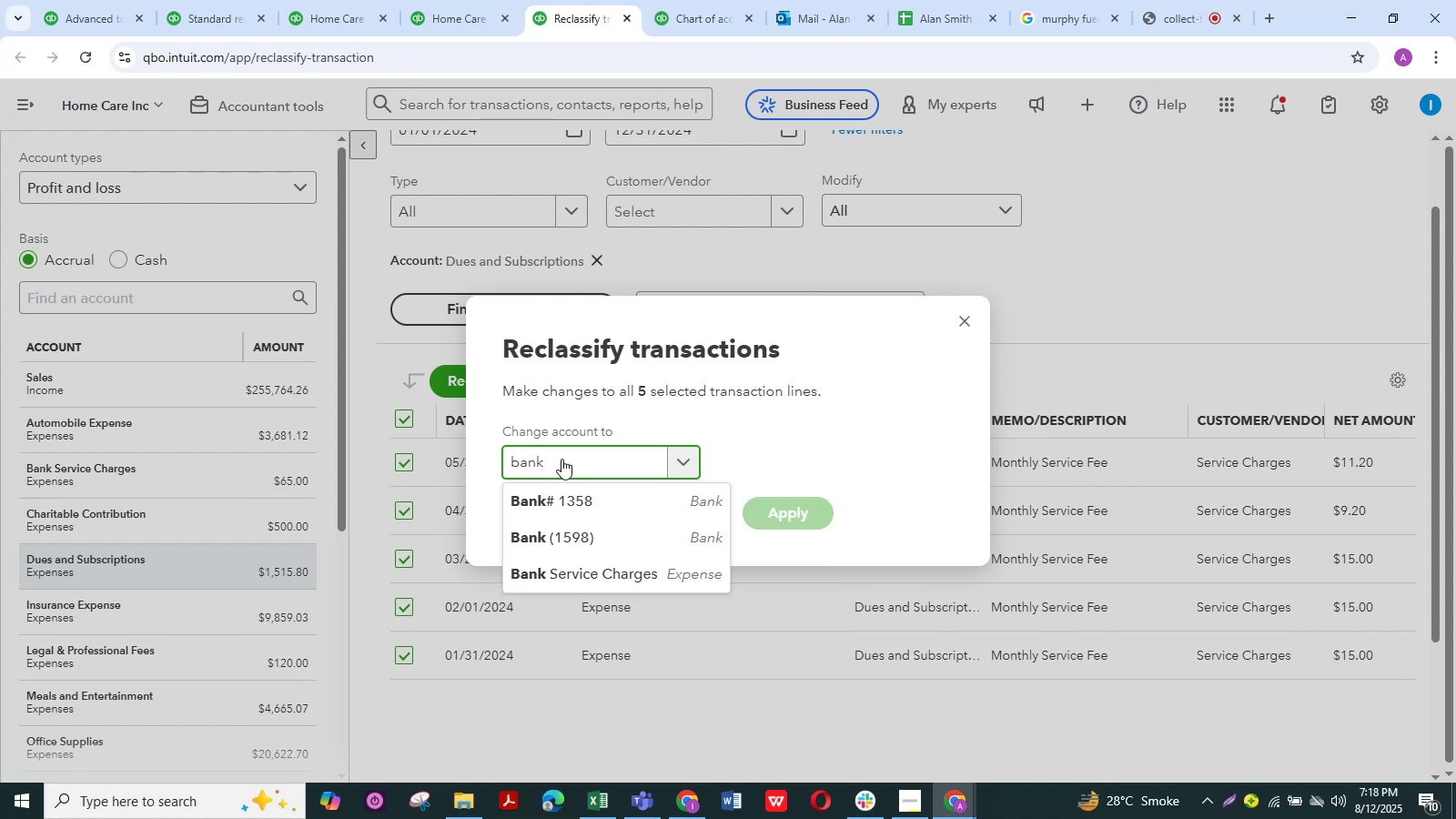 
left_click([627, 582])
 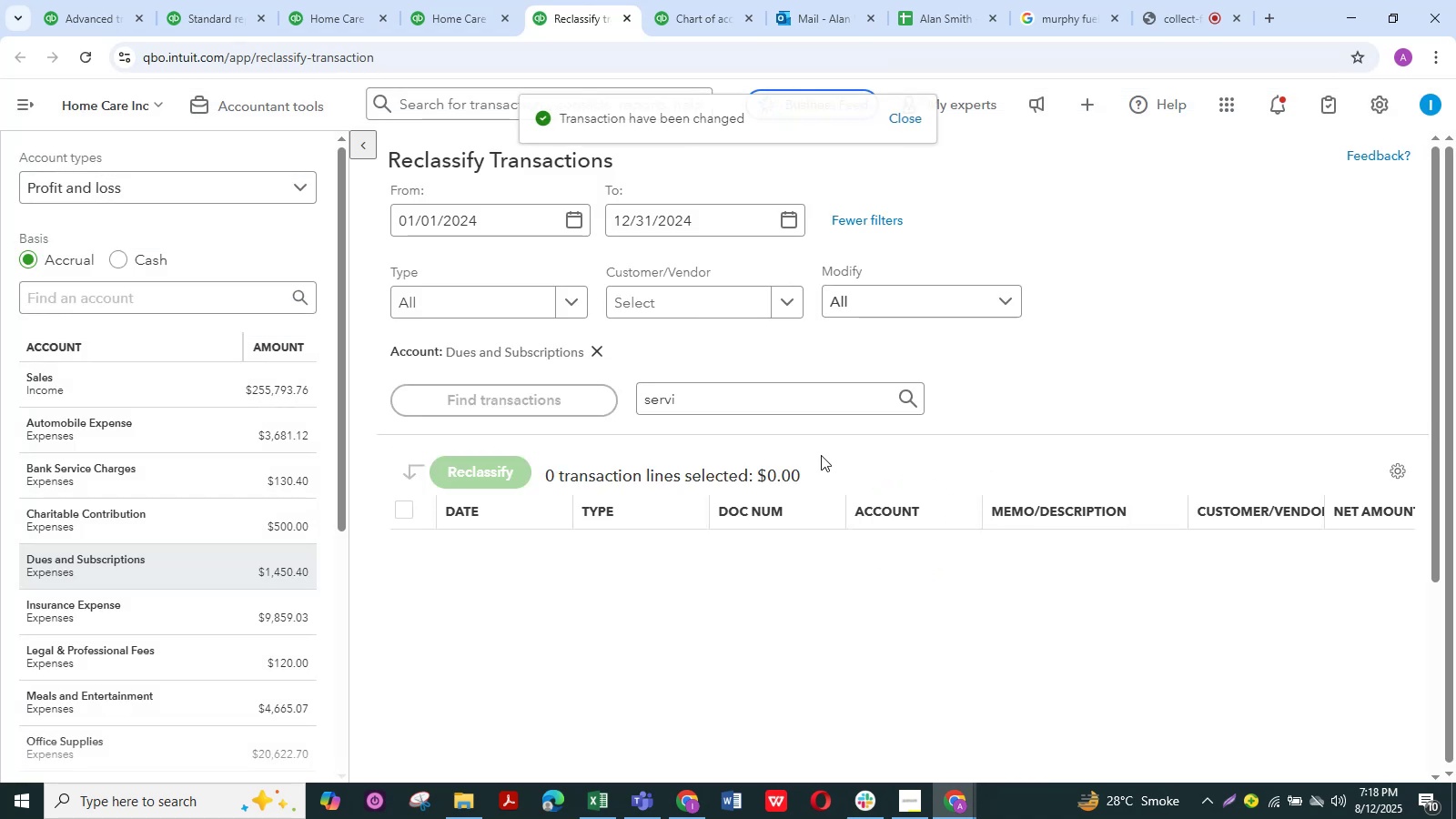 
left_click([609, 353])
 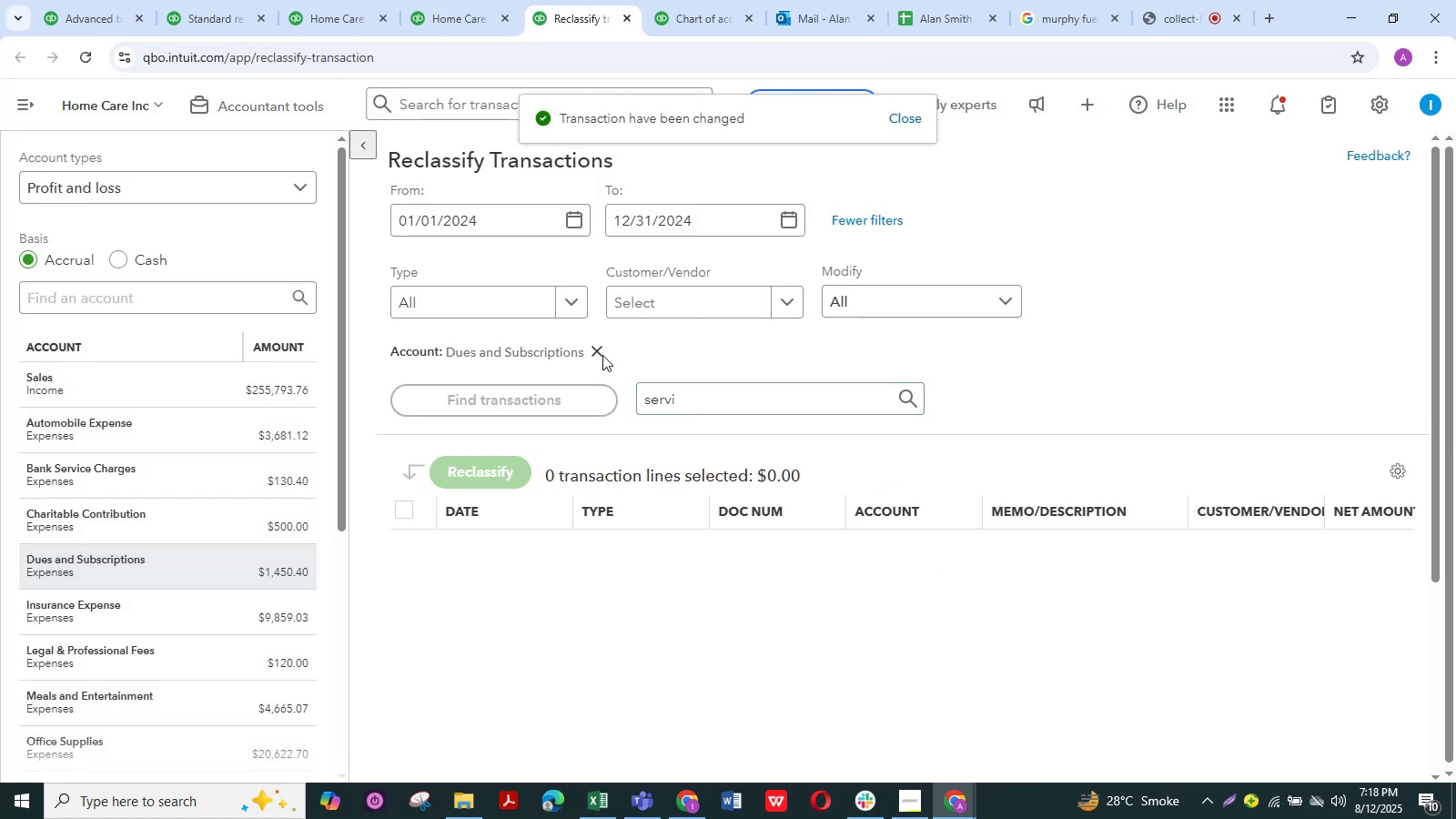 
left_click([602, 355])
 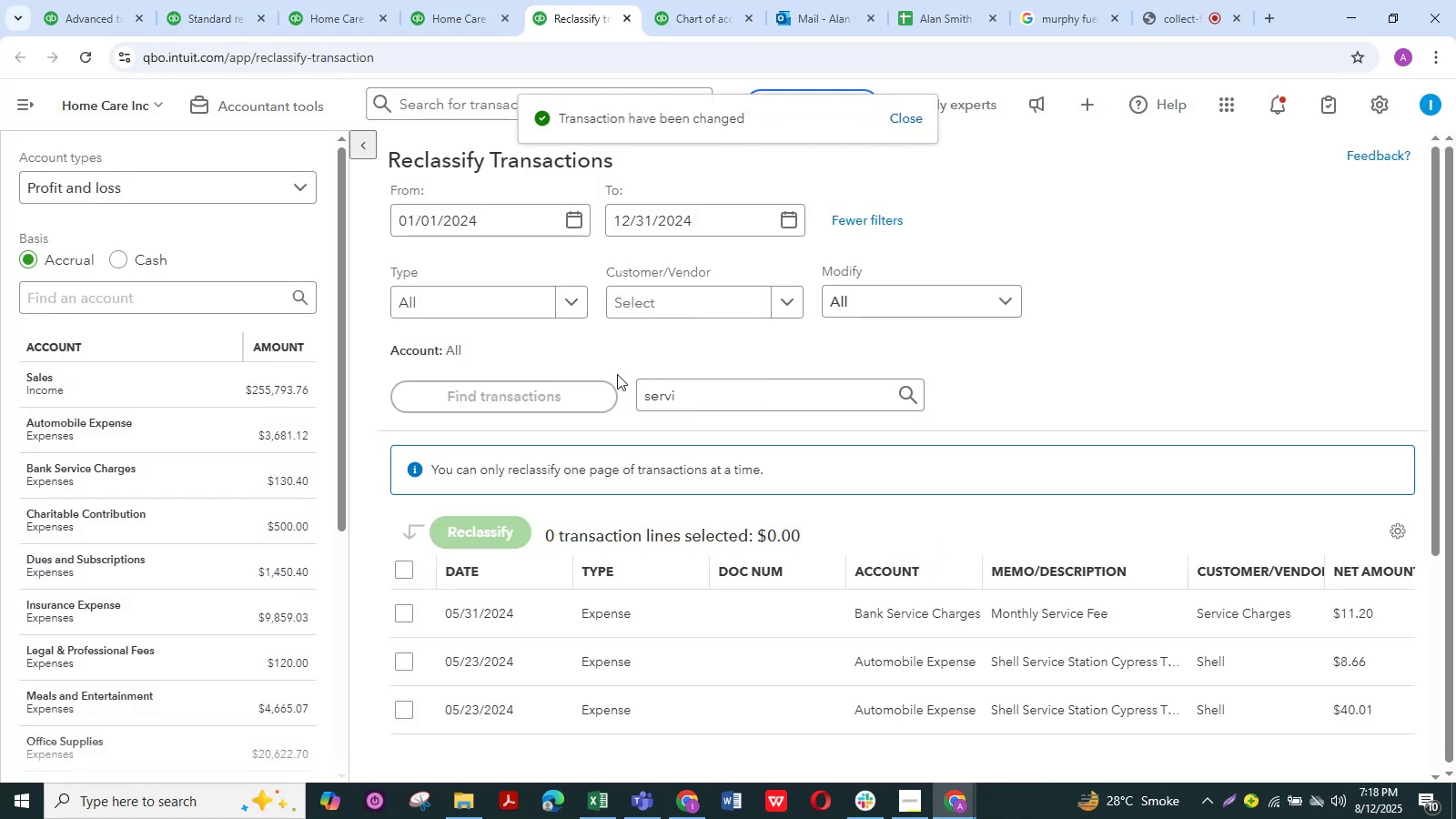 
scroll: coordinate [617, 374], scroll_direction: down, amount: 1.0
 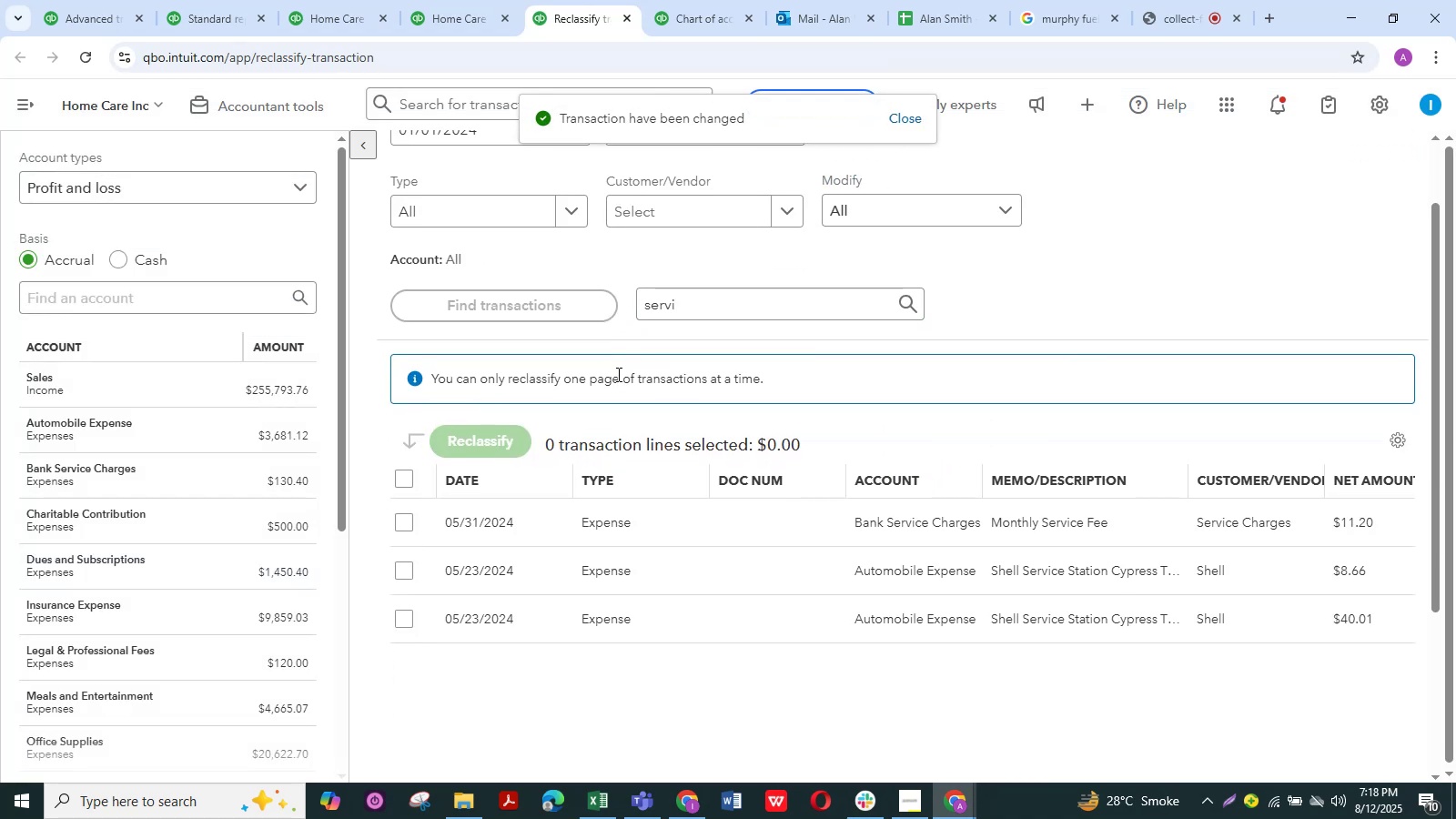 
scroll: coordinate [584, 434], scroll_direction: up, amount: 4.0
 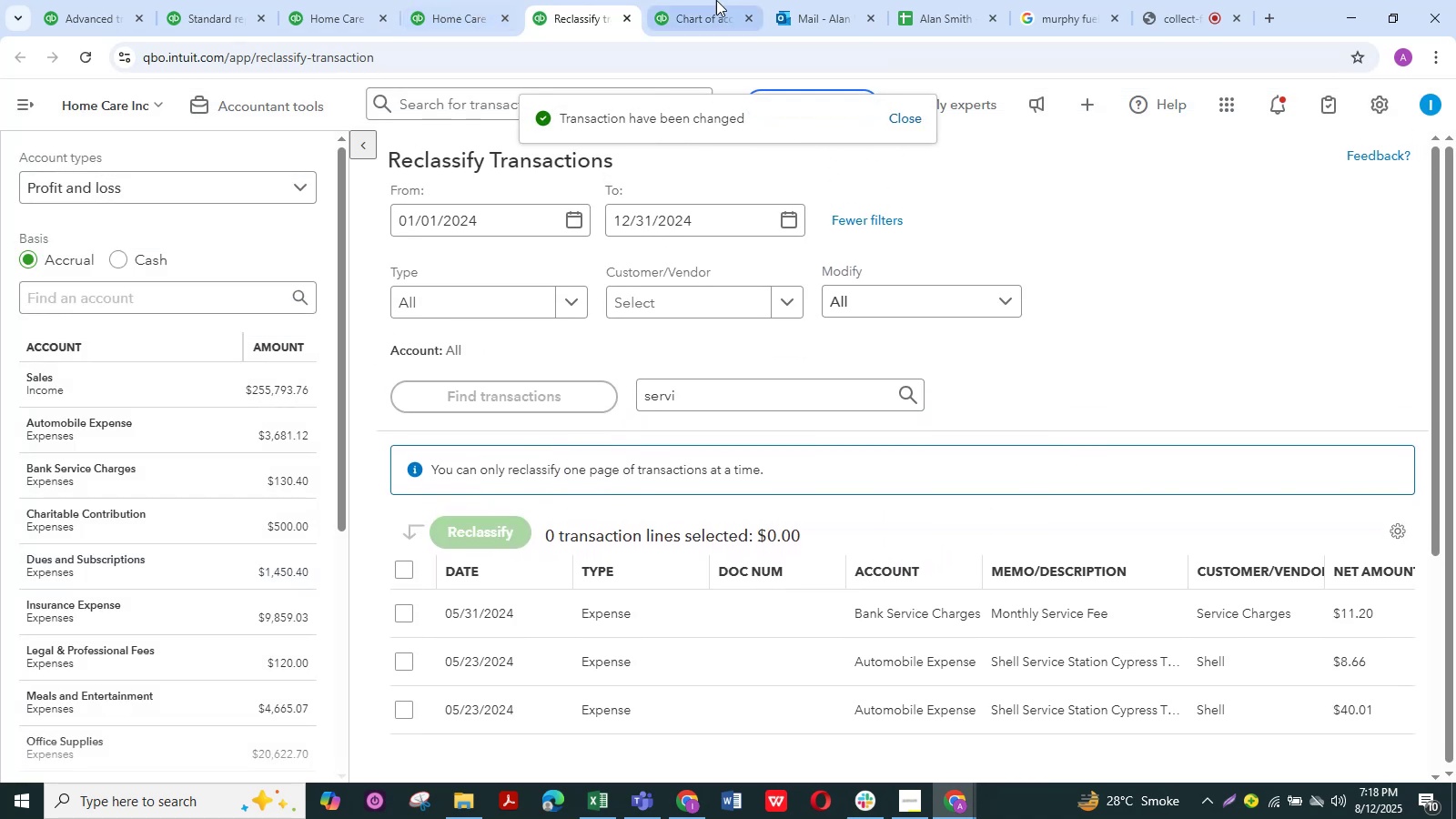 
left_click([712, 0])
 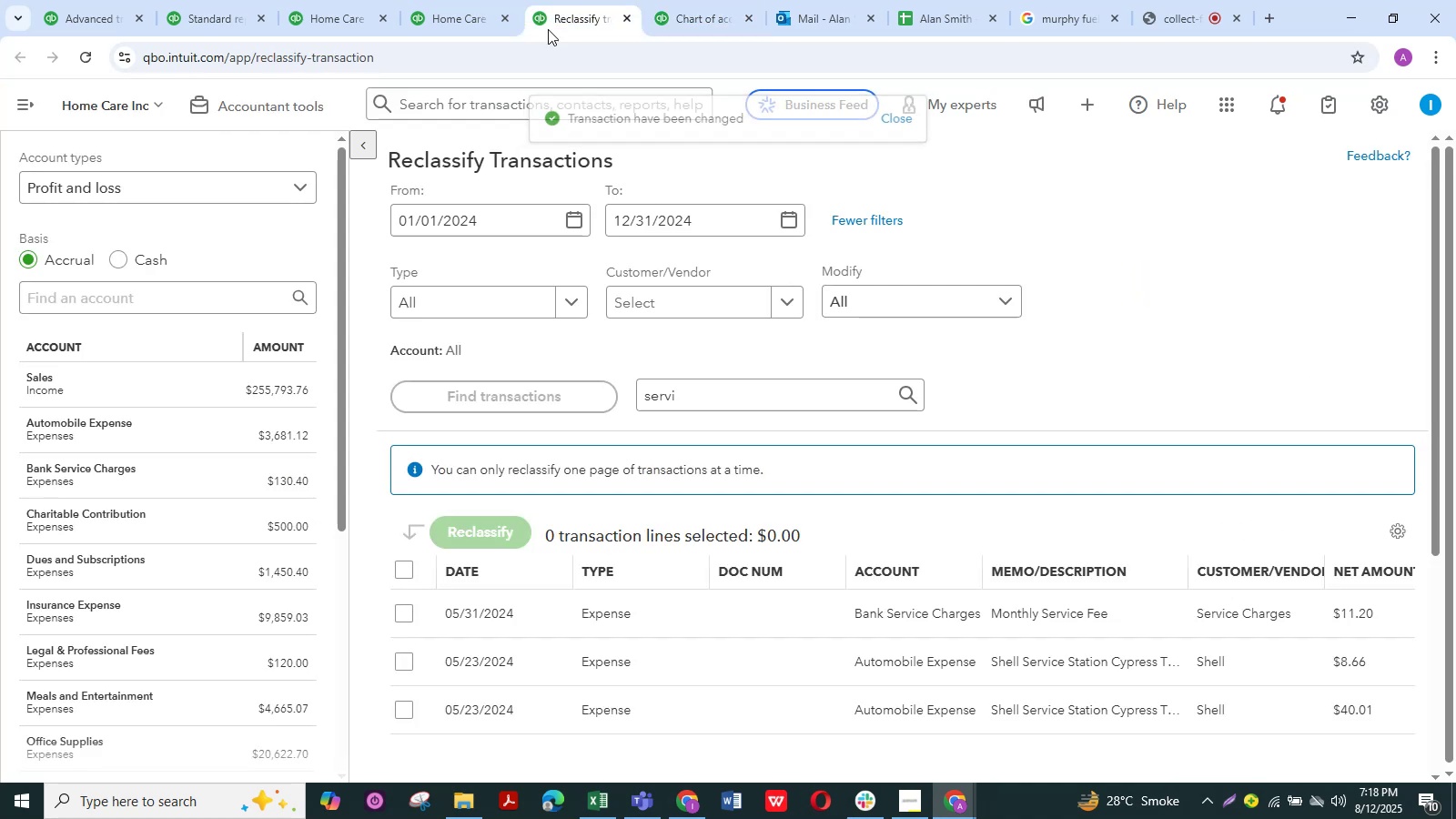 
double_click([445, 0])
 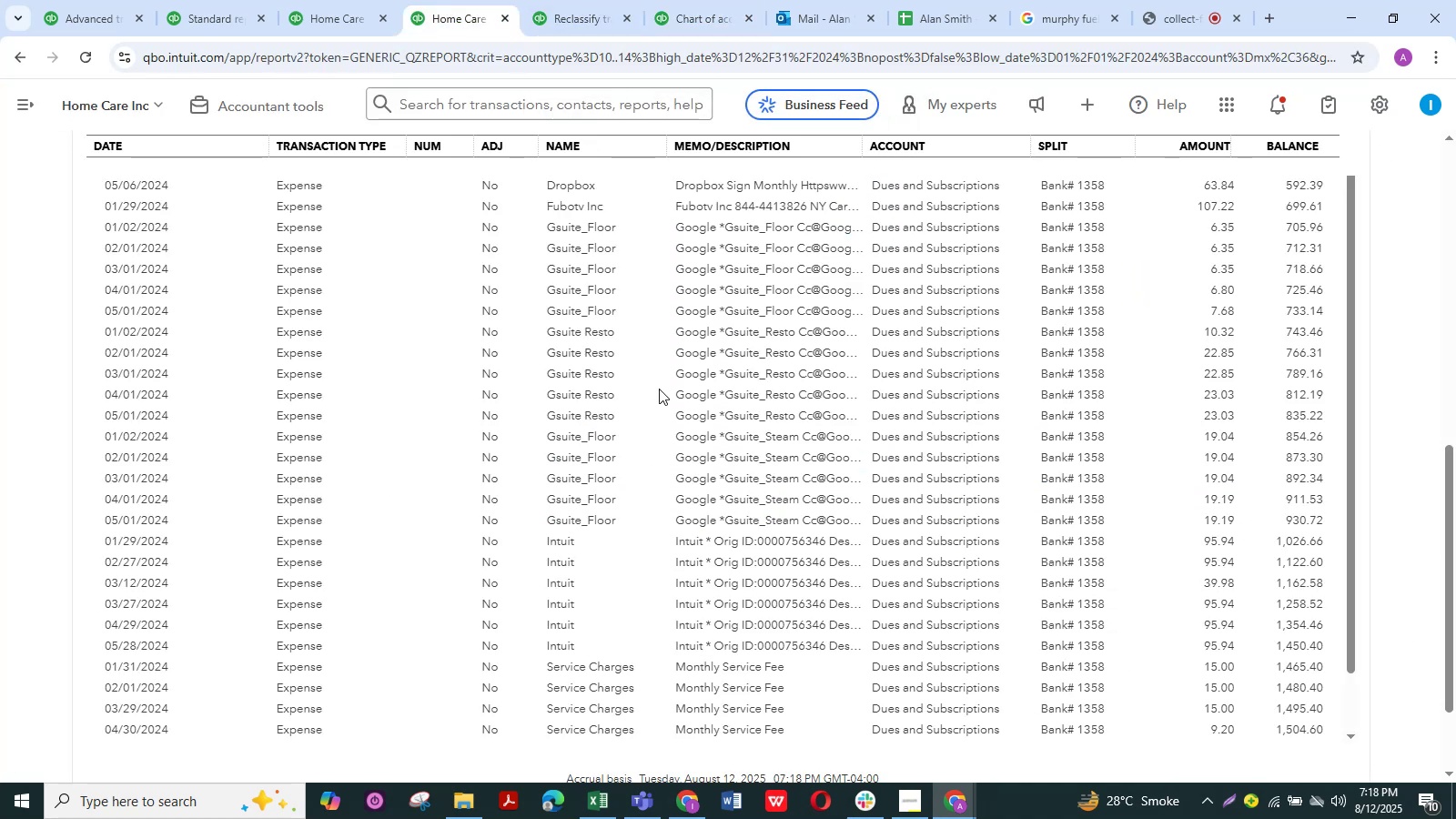 
scroll: coordinate [814, 418], scroll_direction: down, amount: 9.0
 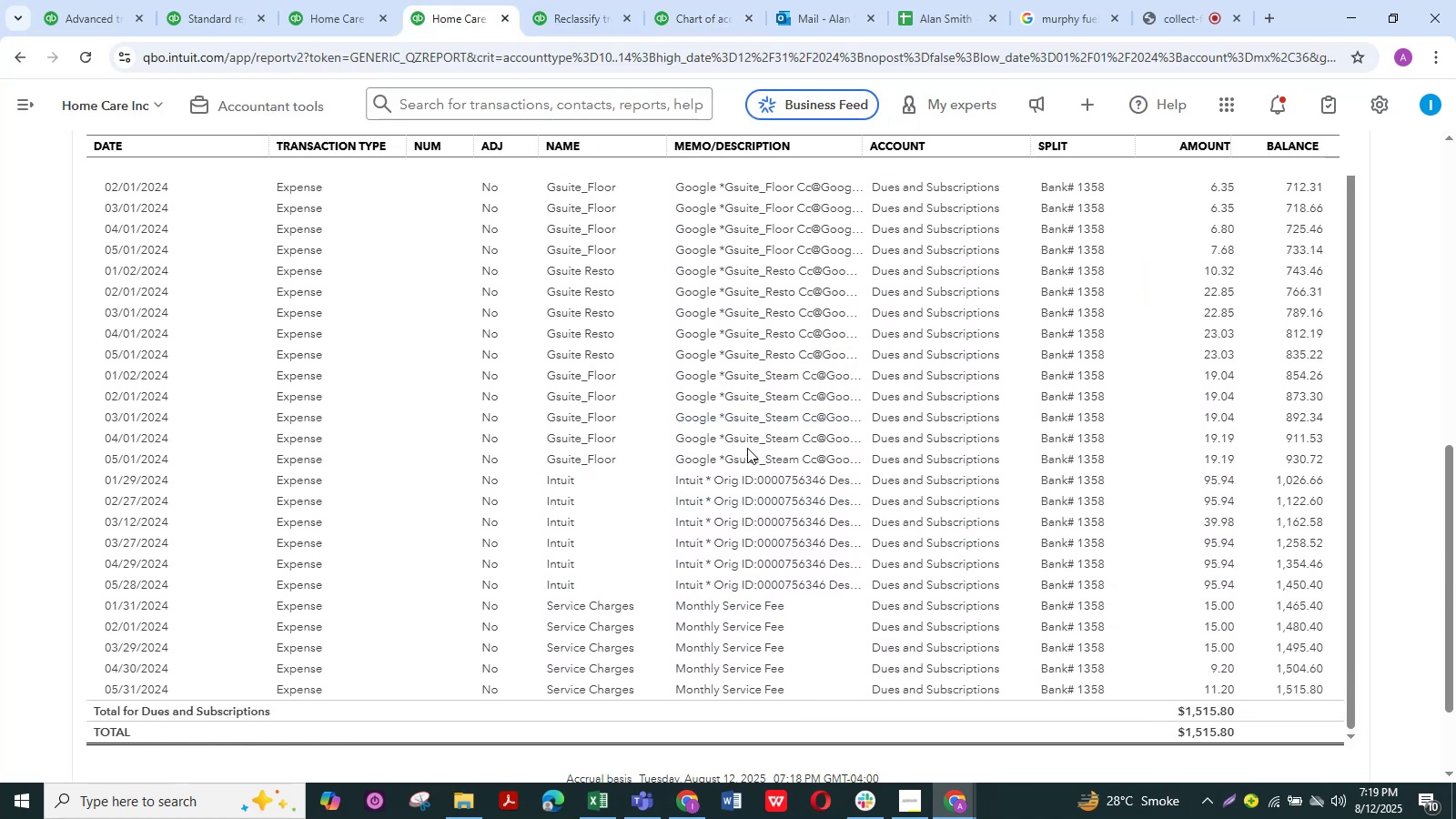 
scroll: coordinate [592, 370], scroll_direction: up, amount: 4.0
 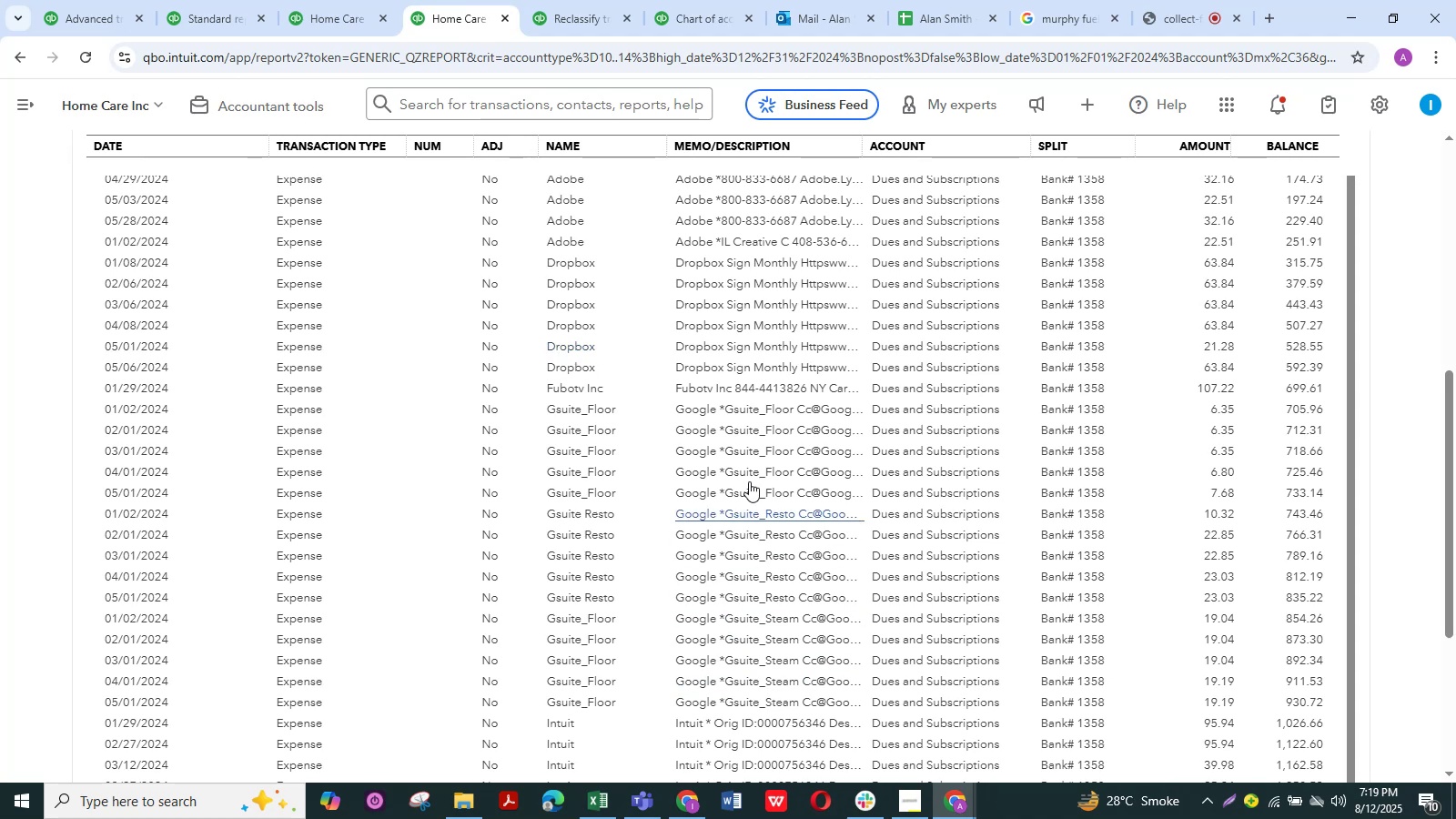 
wait(5.22)
 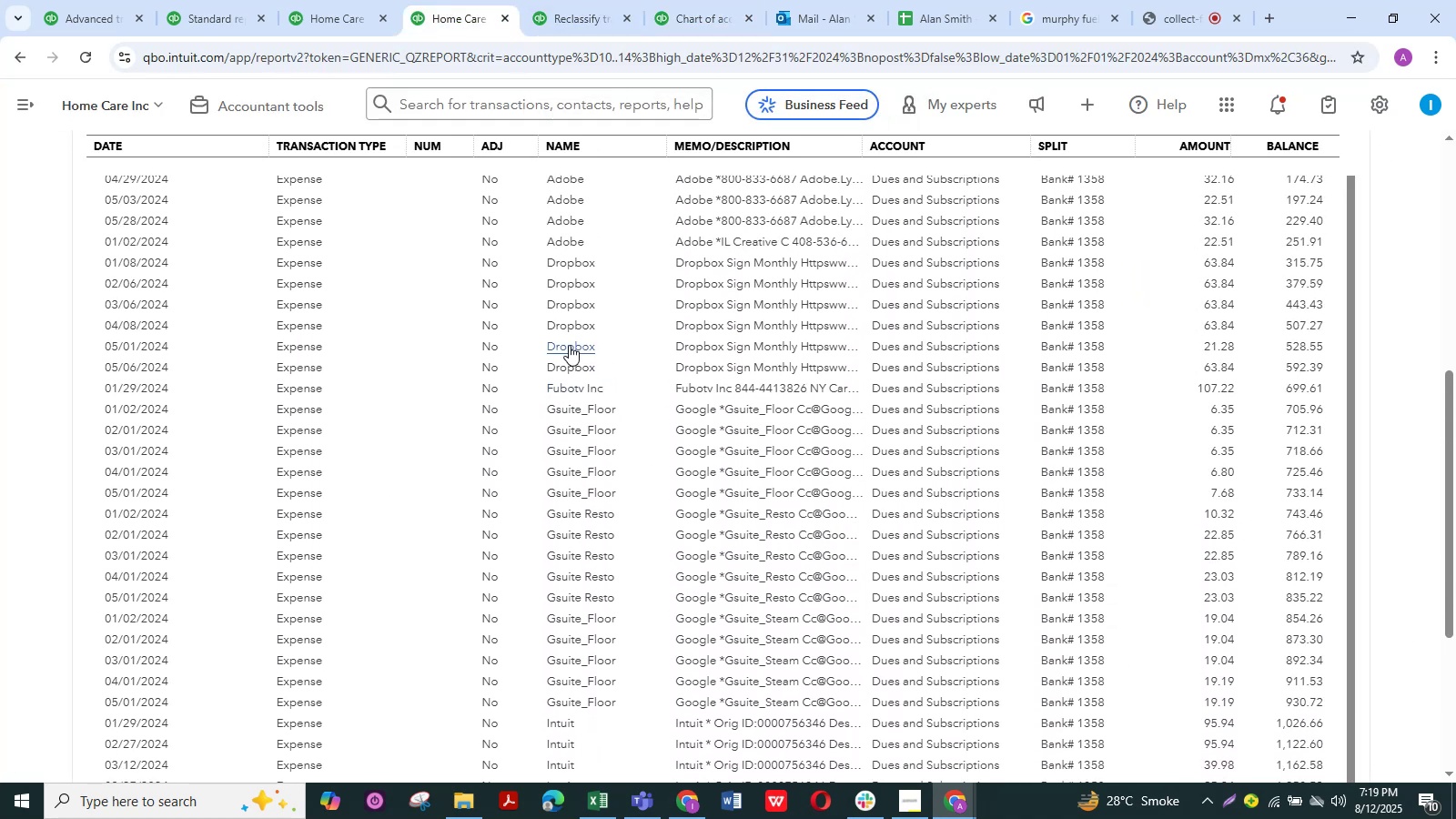 
scroll: coordinate [704, 349], scroll_direction: up, amount: 3.0
 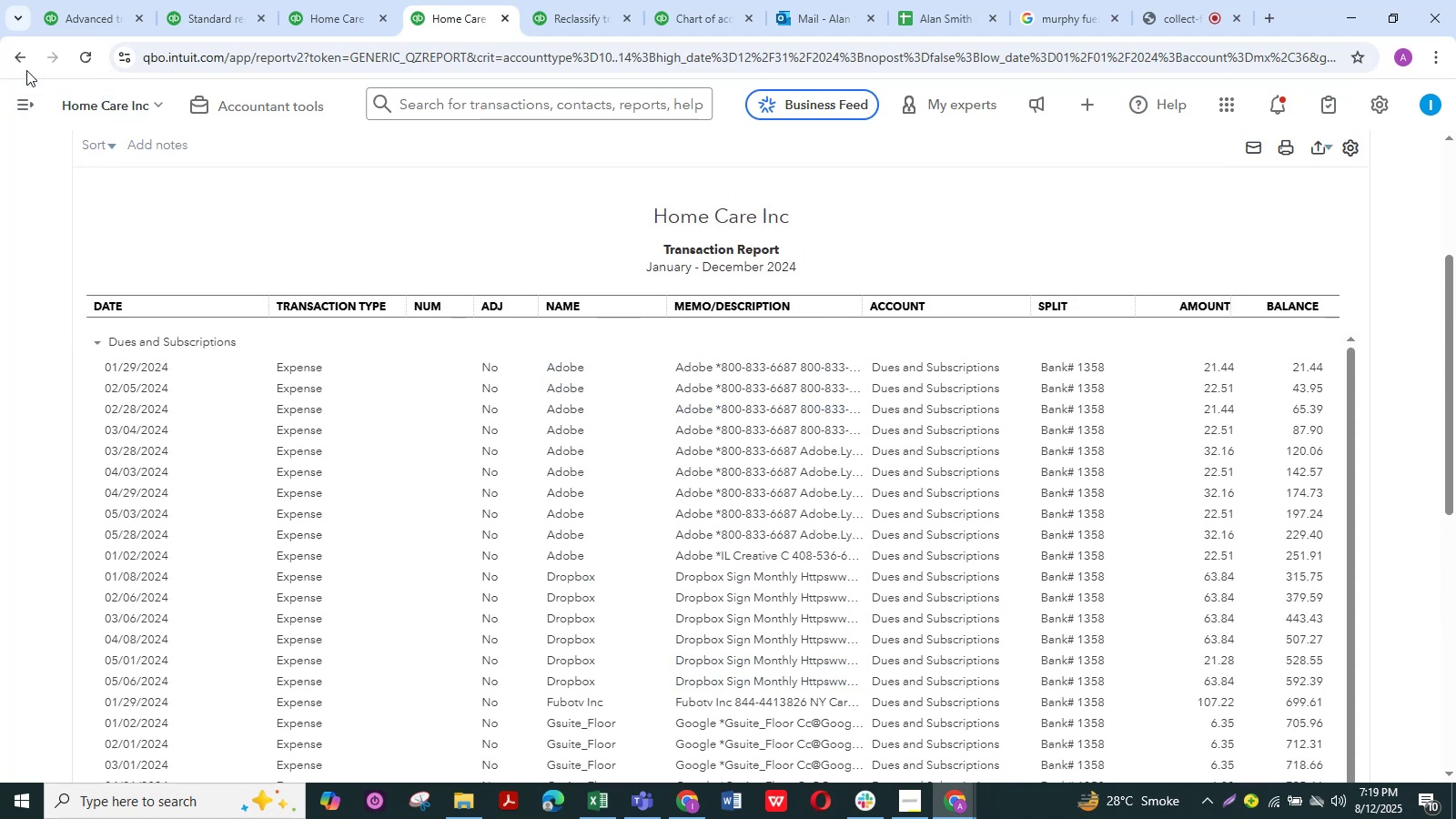 
wait(6.1)
 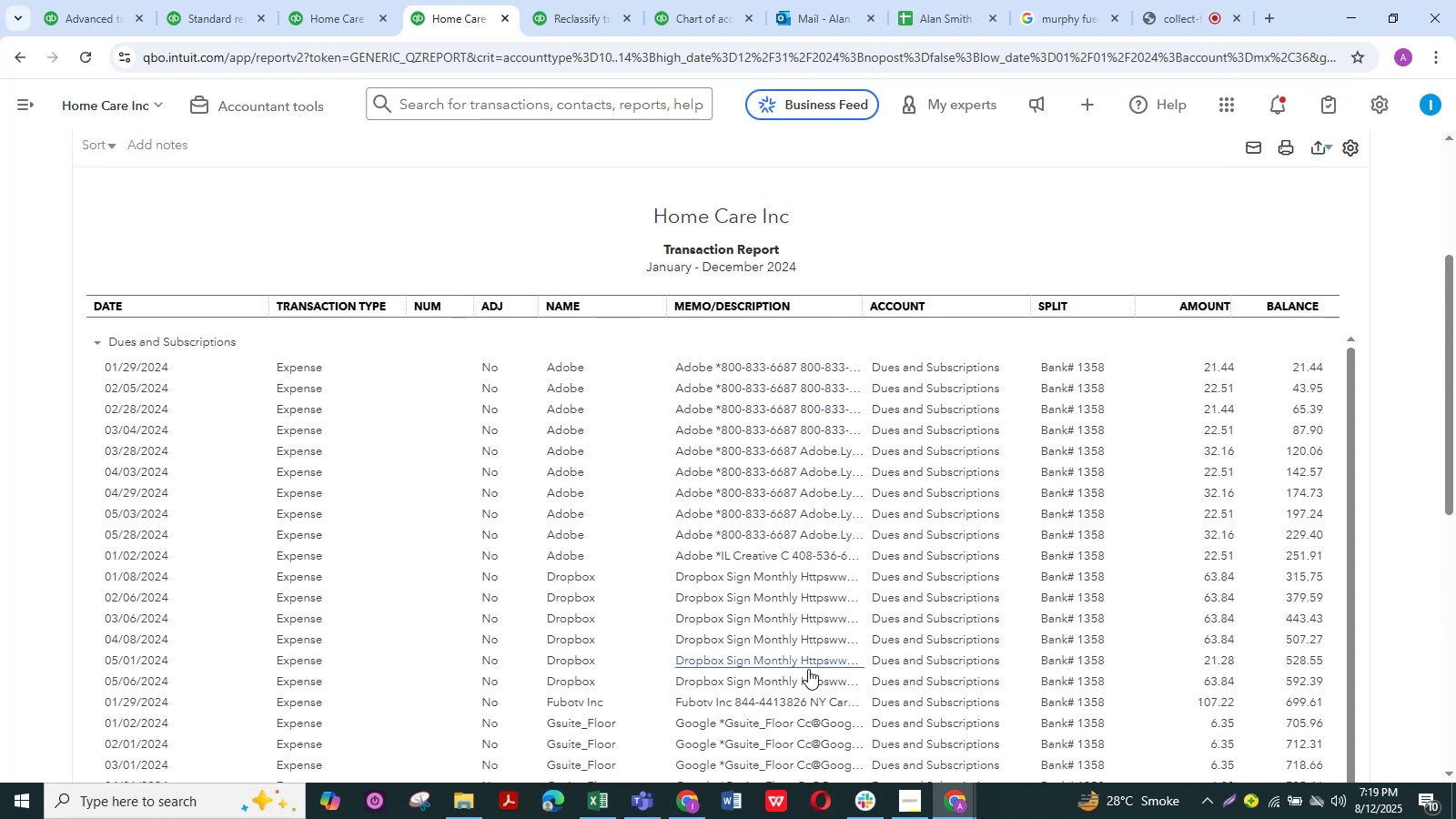 
left_click([24, 67])
 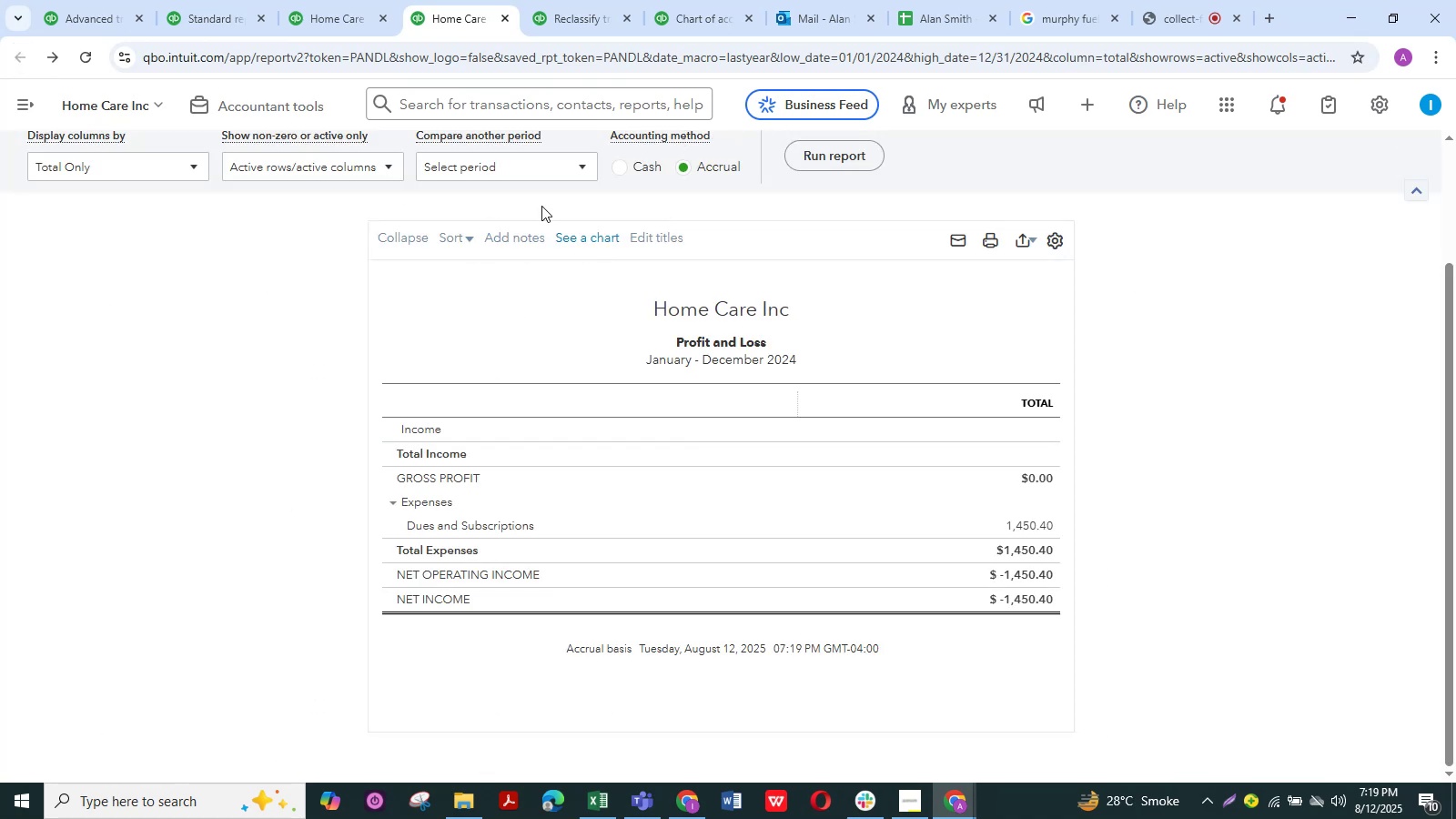 
scroll: coordinate [676, 435], scroll_direction: down, amount: 4.0
 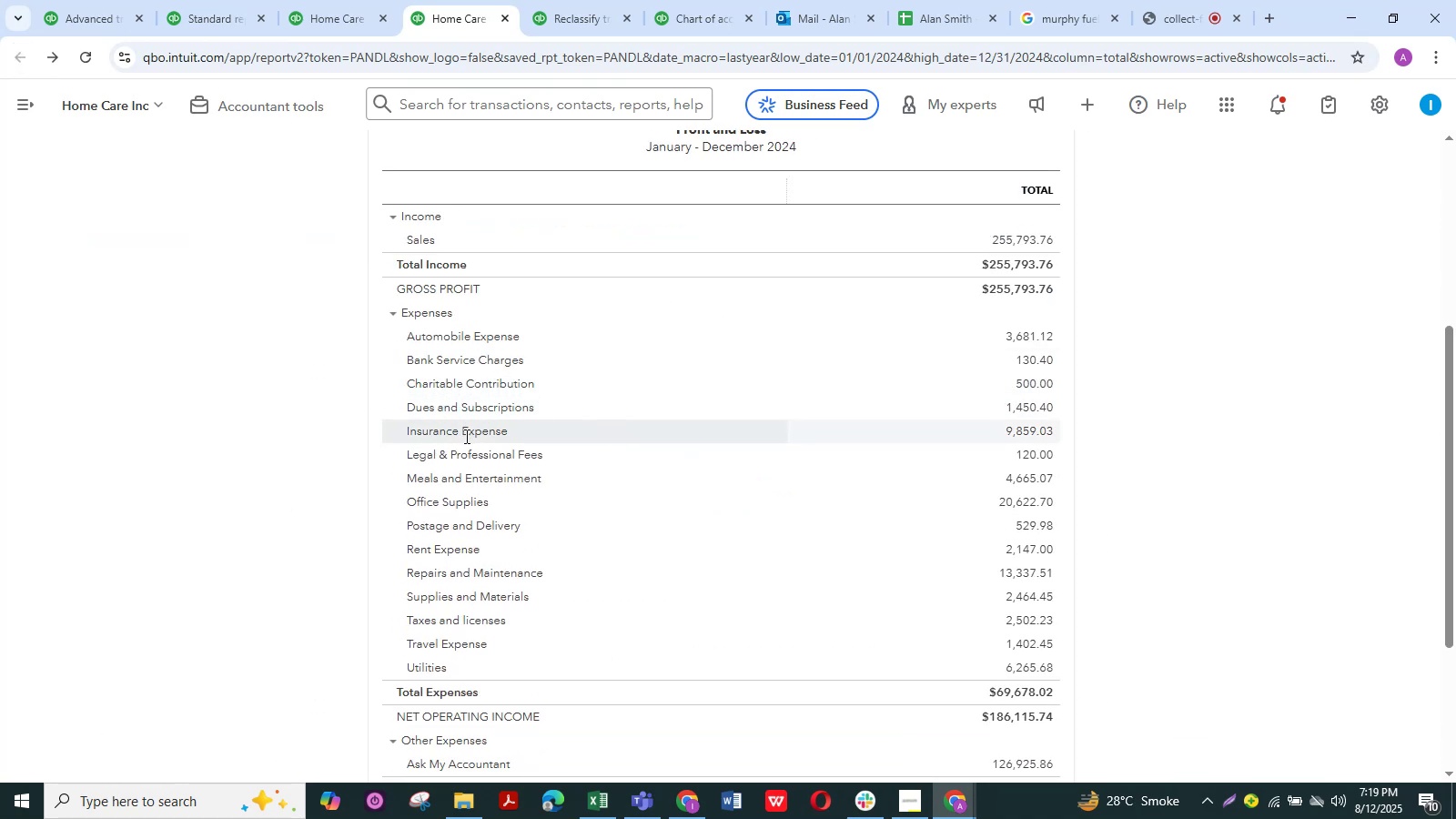 
left_click([1016, 425])
 